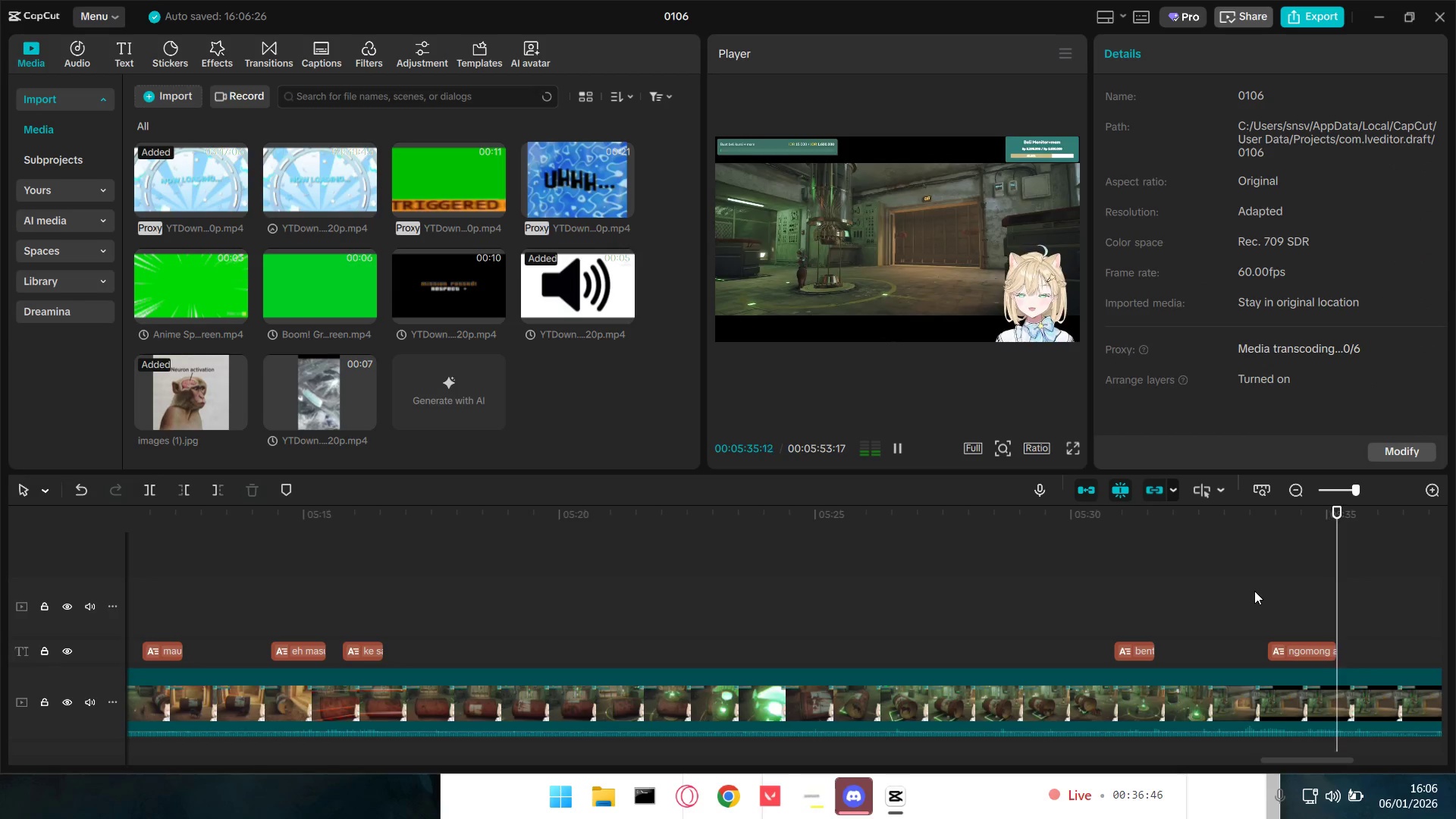 
key(Space)
 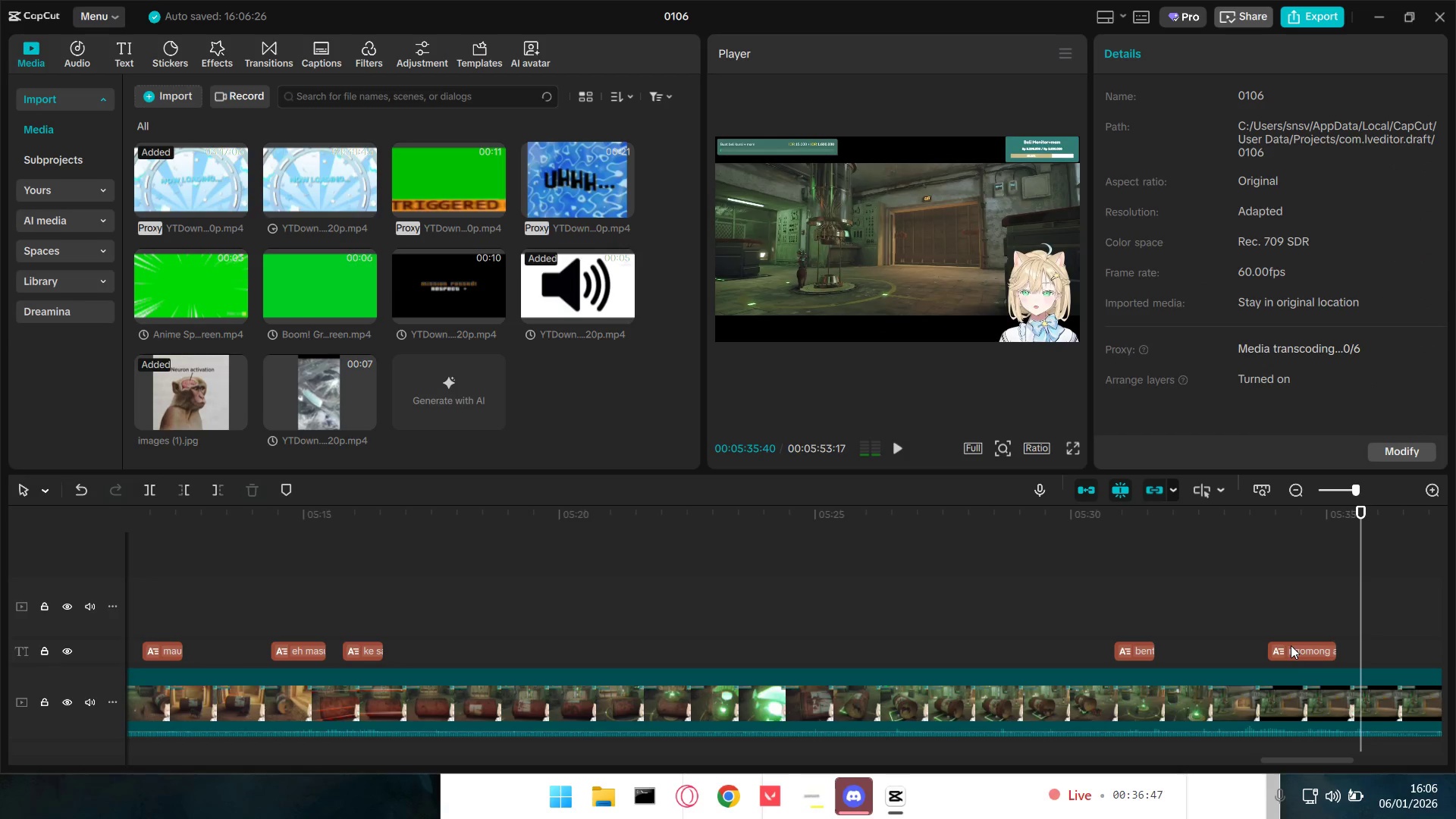 
left_click([1290, 657])
 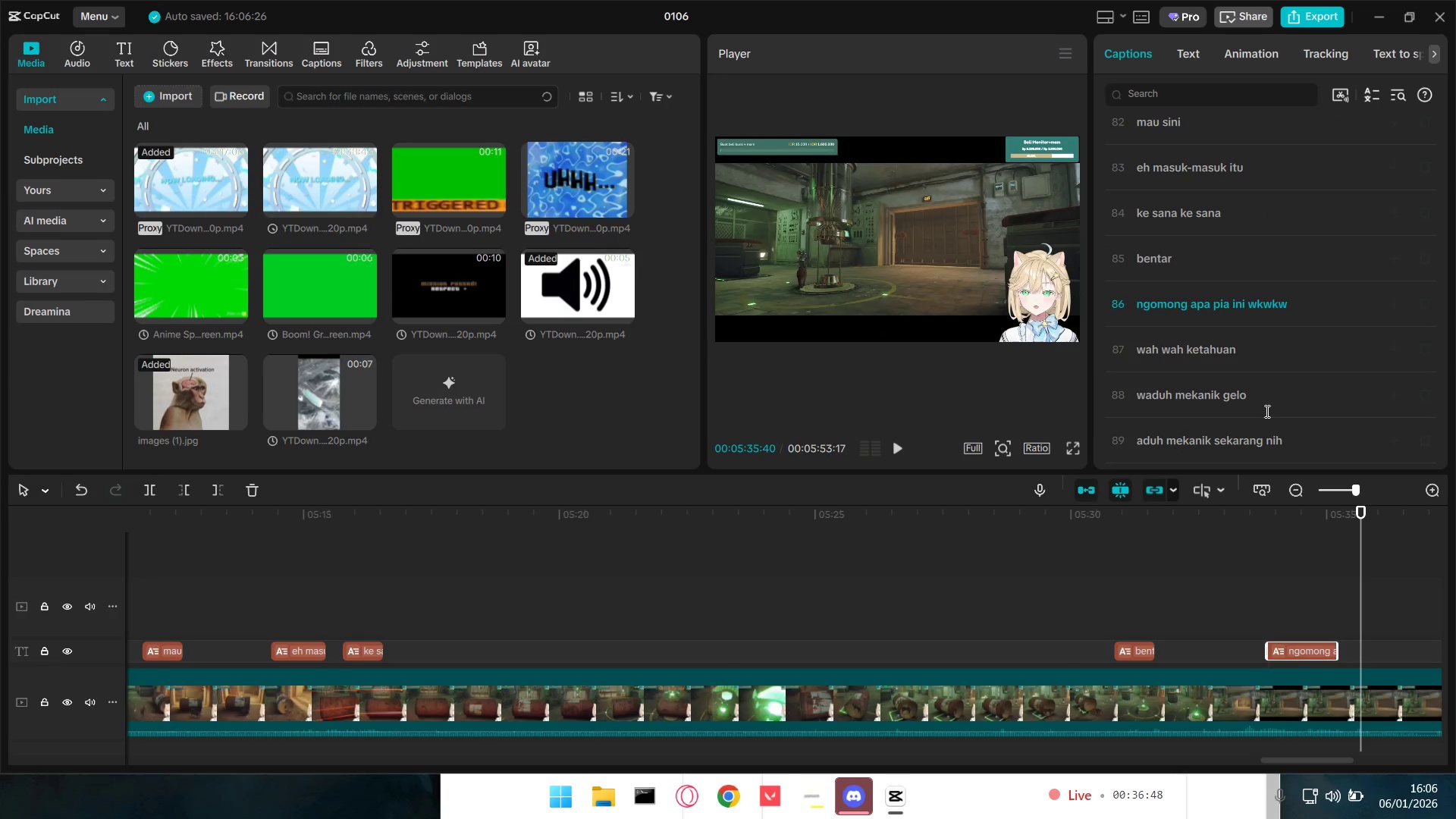 
left_click_drag(start_coordinate=[1315, 297], to_coordinate=[1116, 306])
 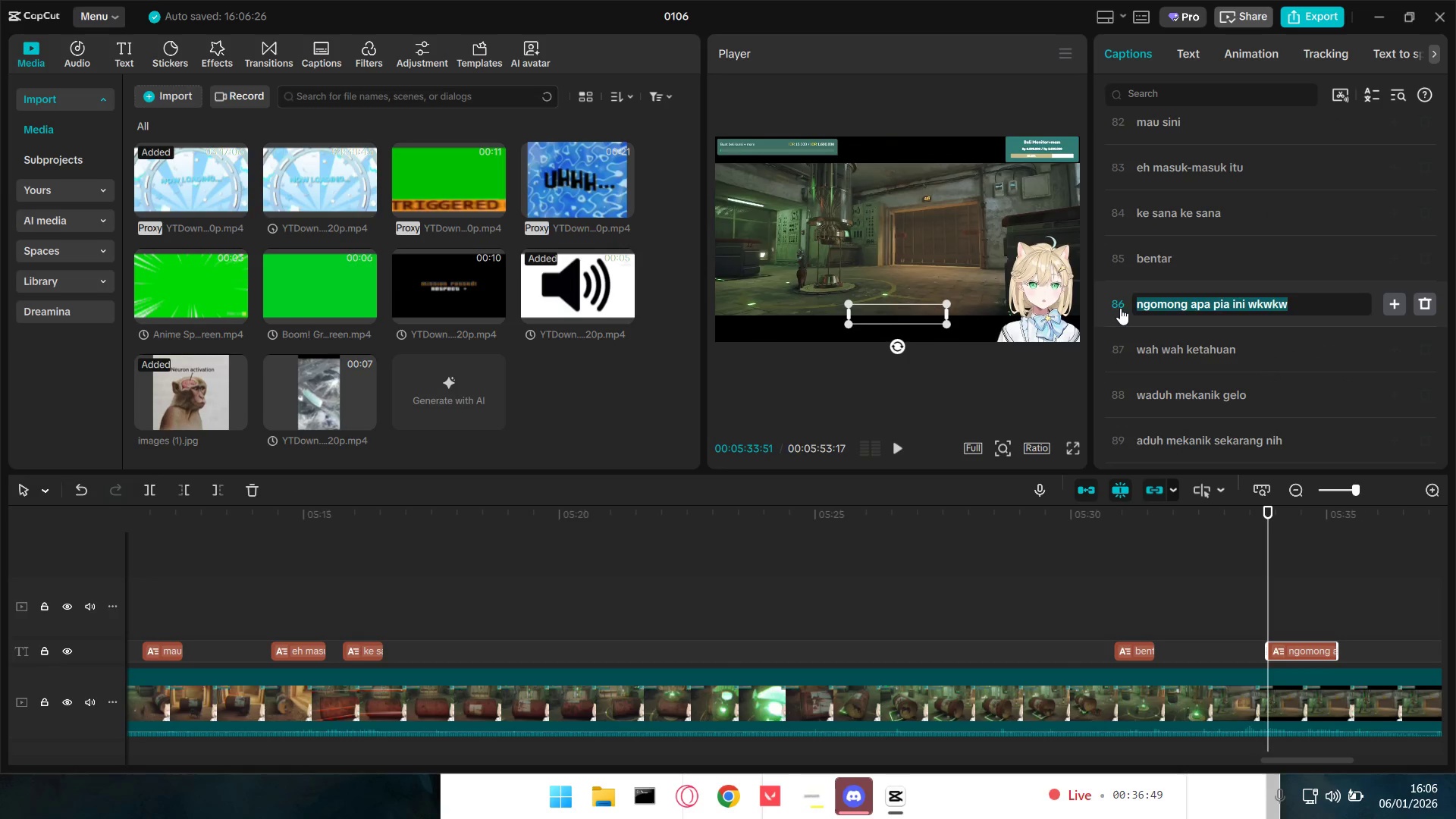 
key(Control+C)
 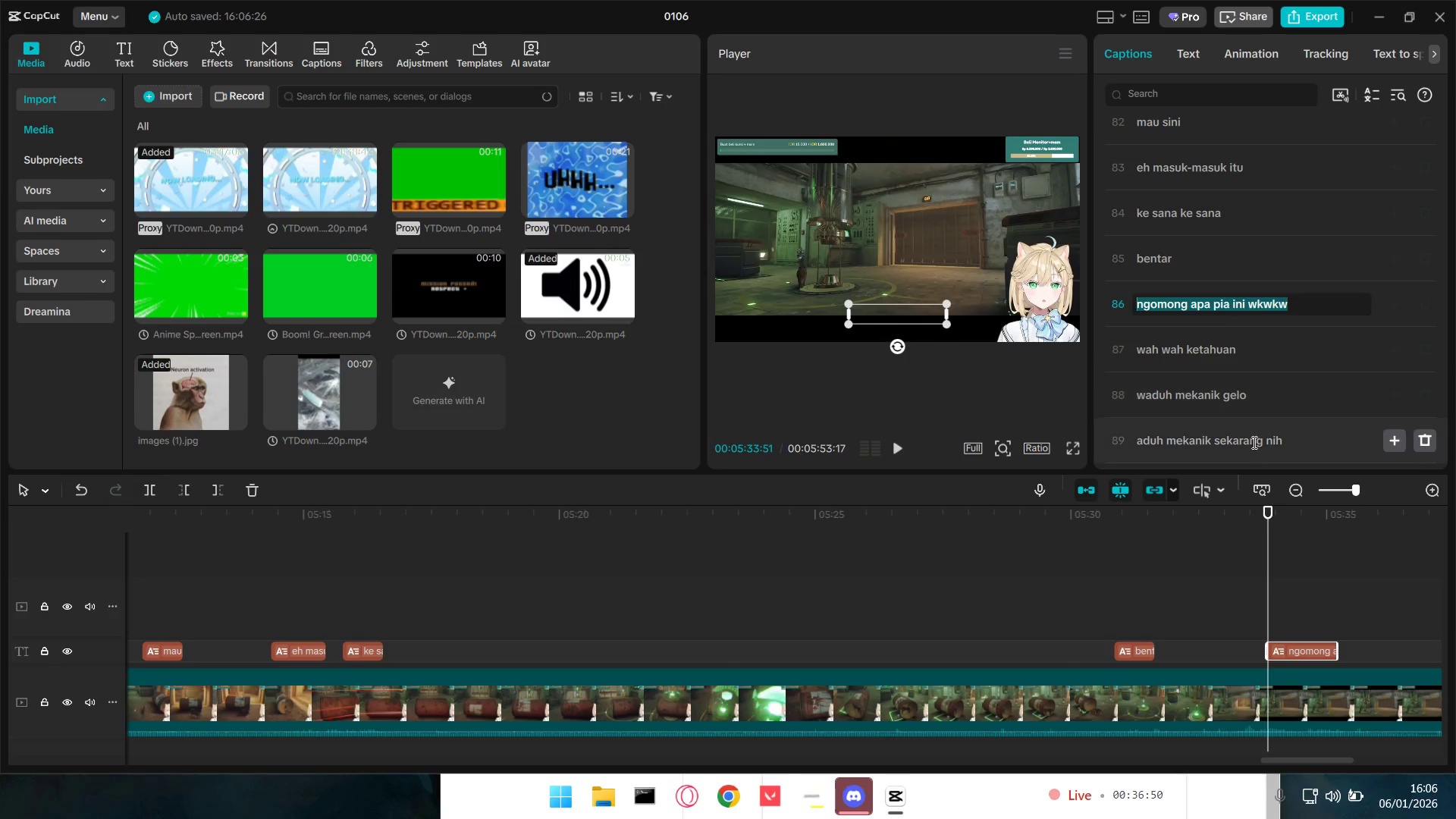 
key(Backspace)
 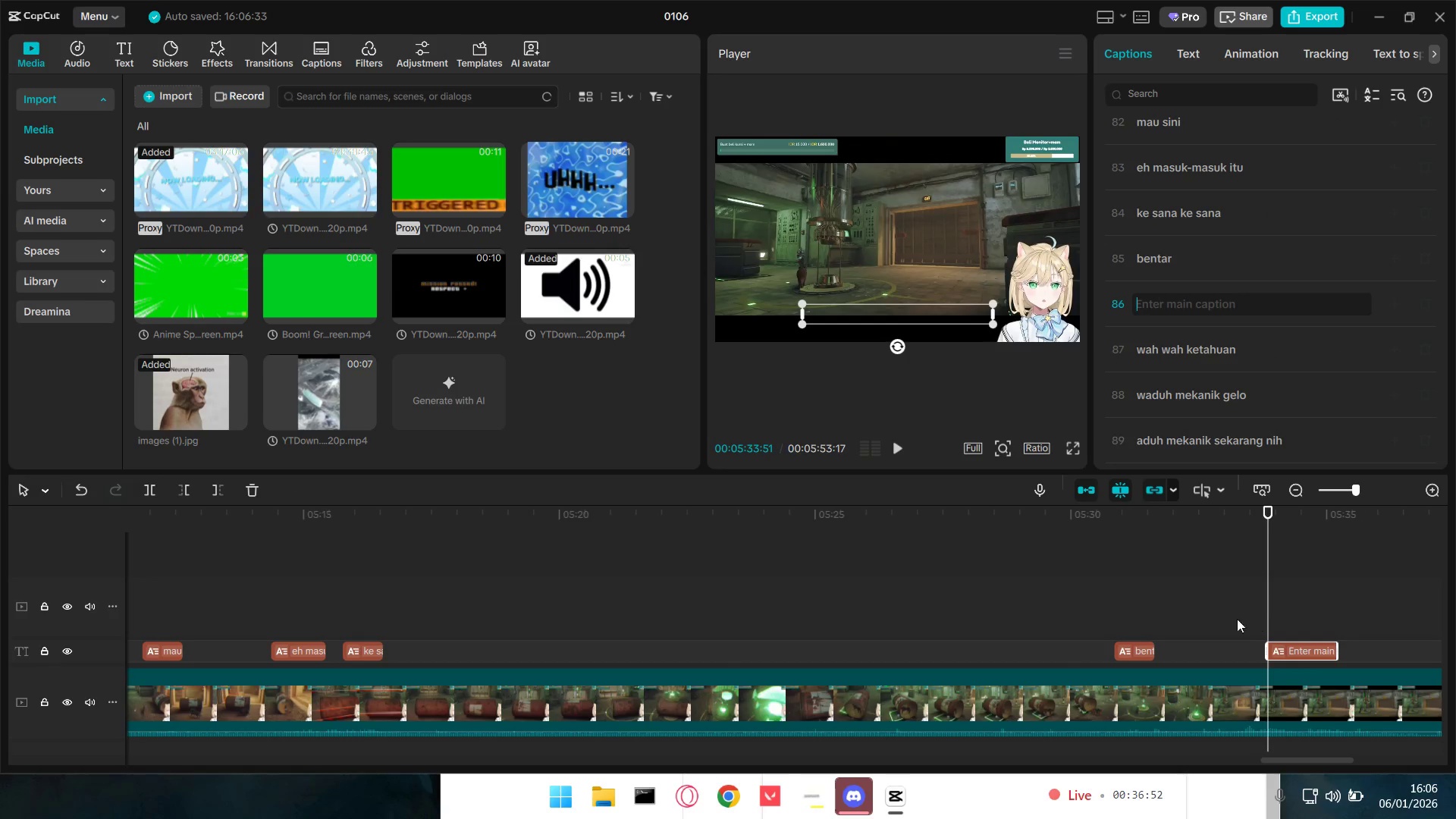 
left_click([1213, 609])
 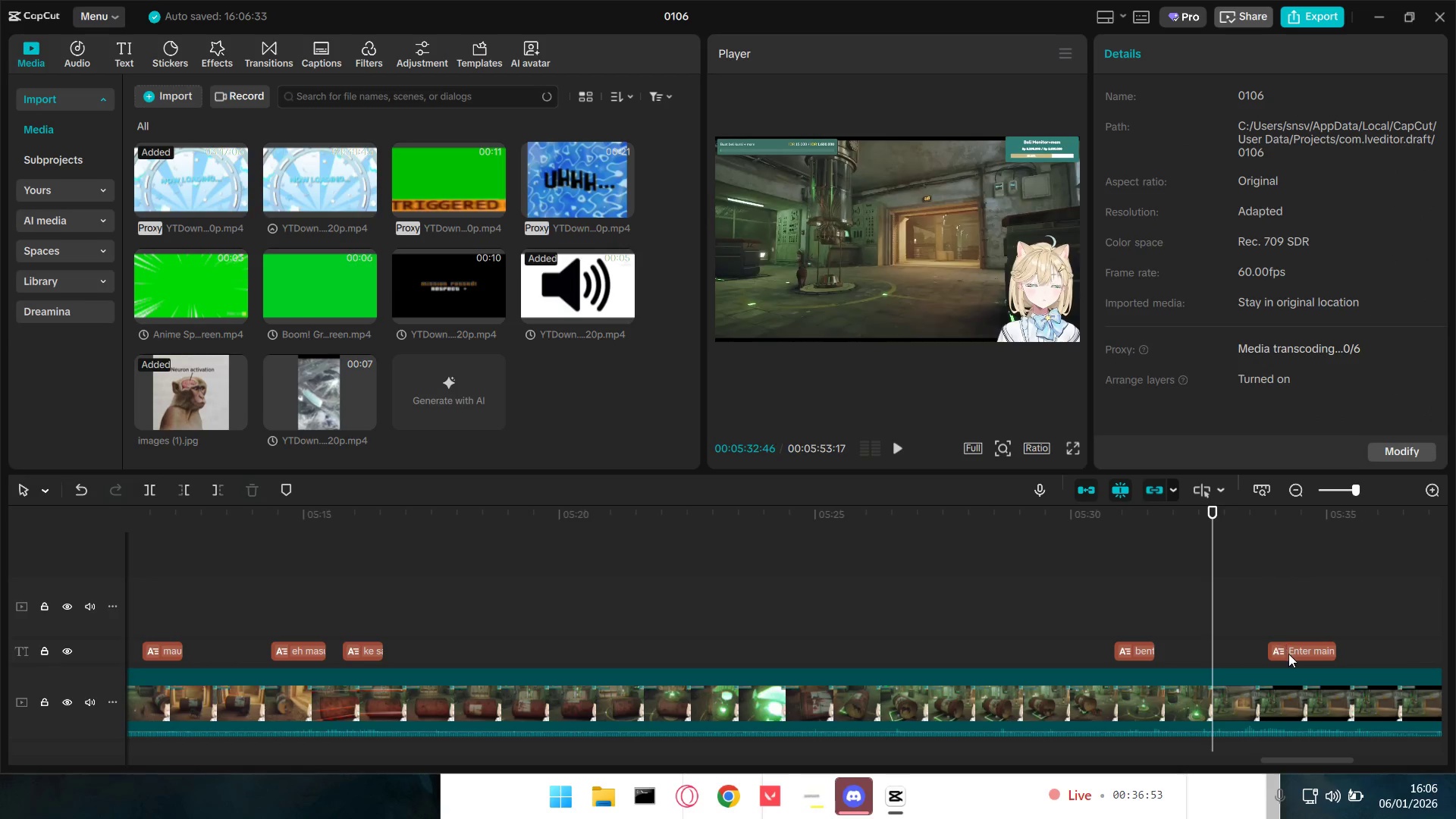 
double_click([1289, 654])
 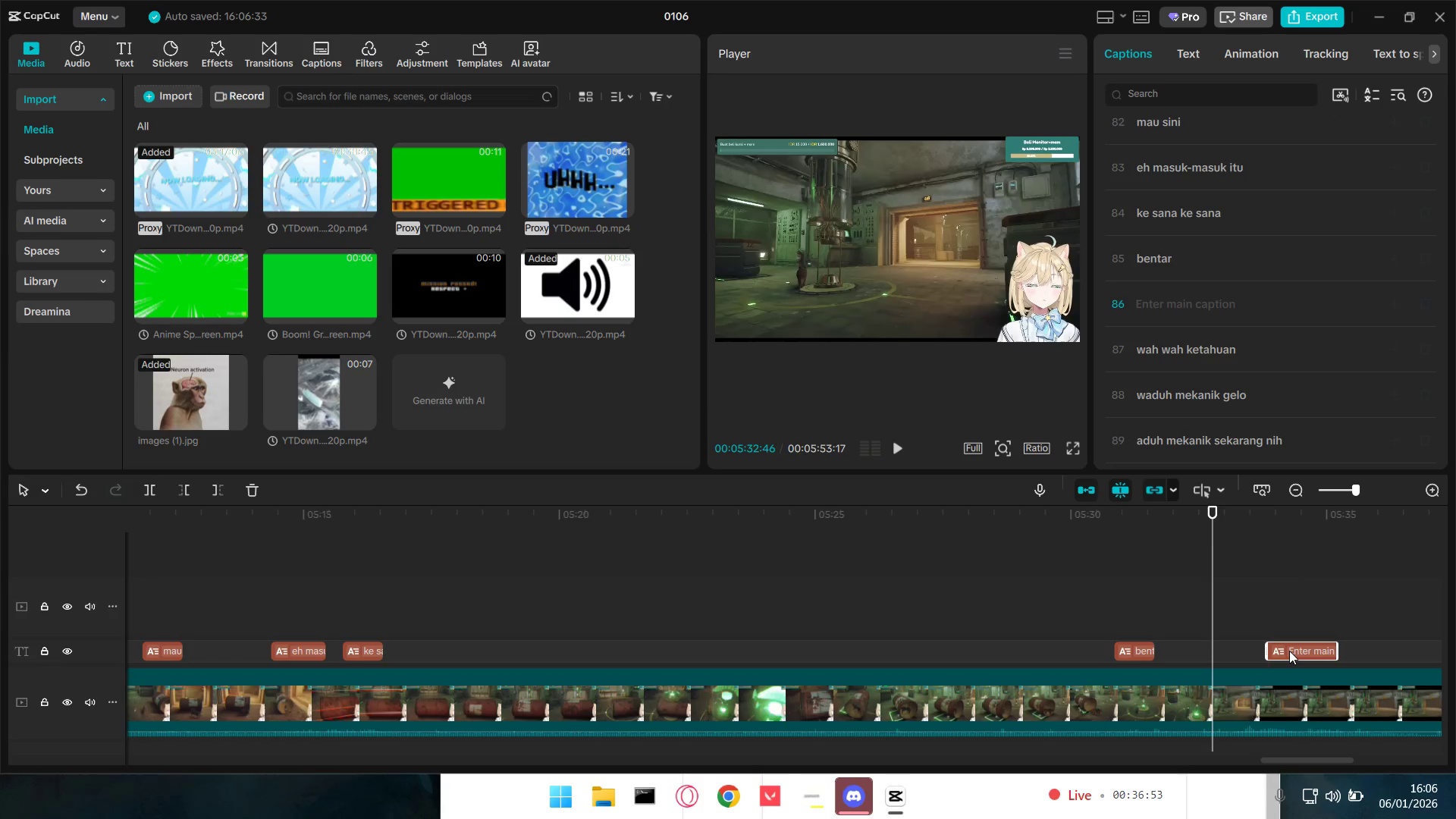 
key(Backspace)
 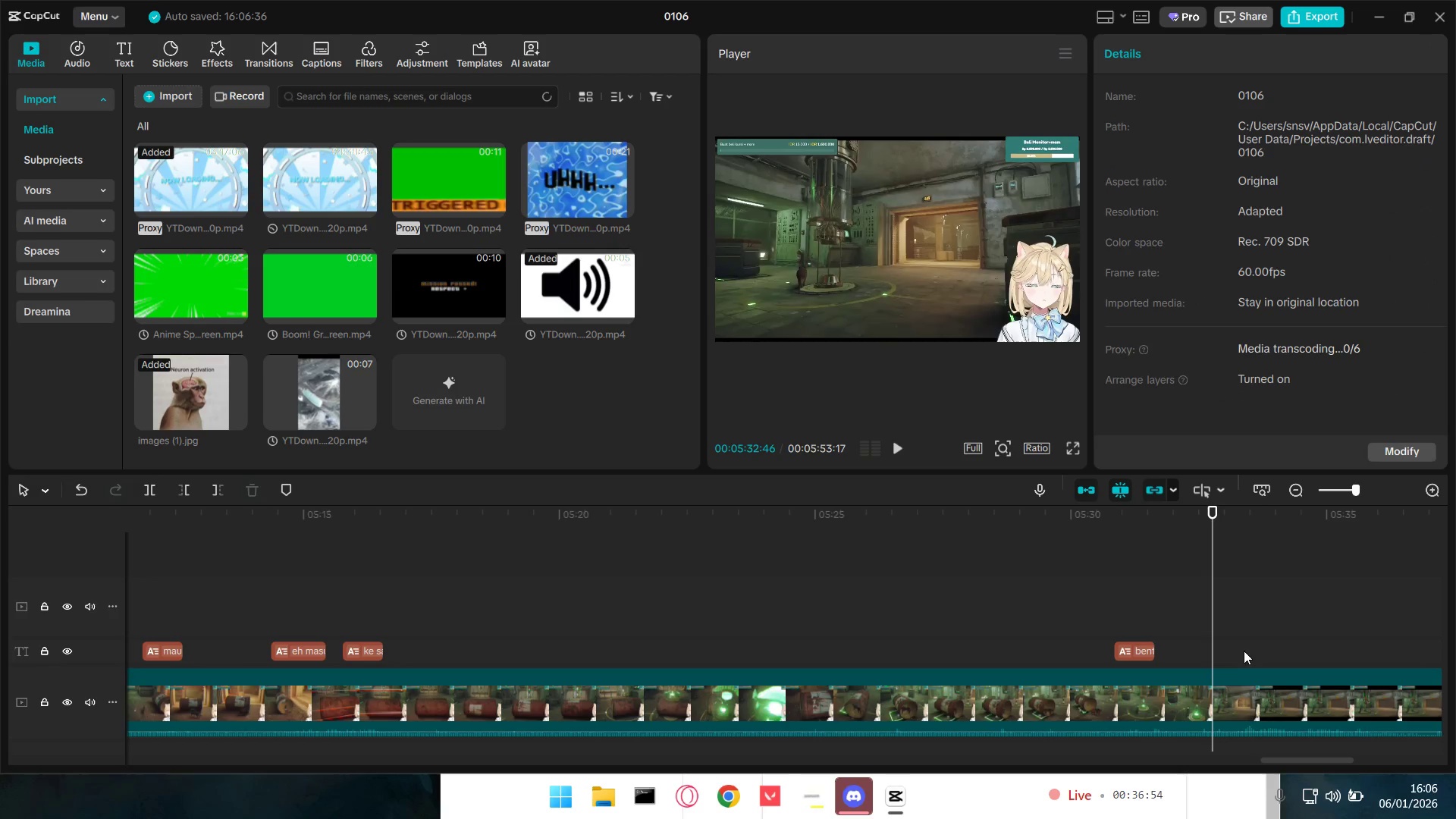 
left_click([1243, 633])
 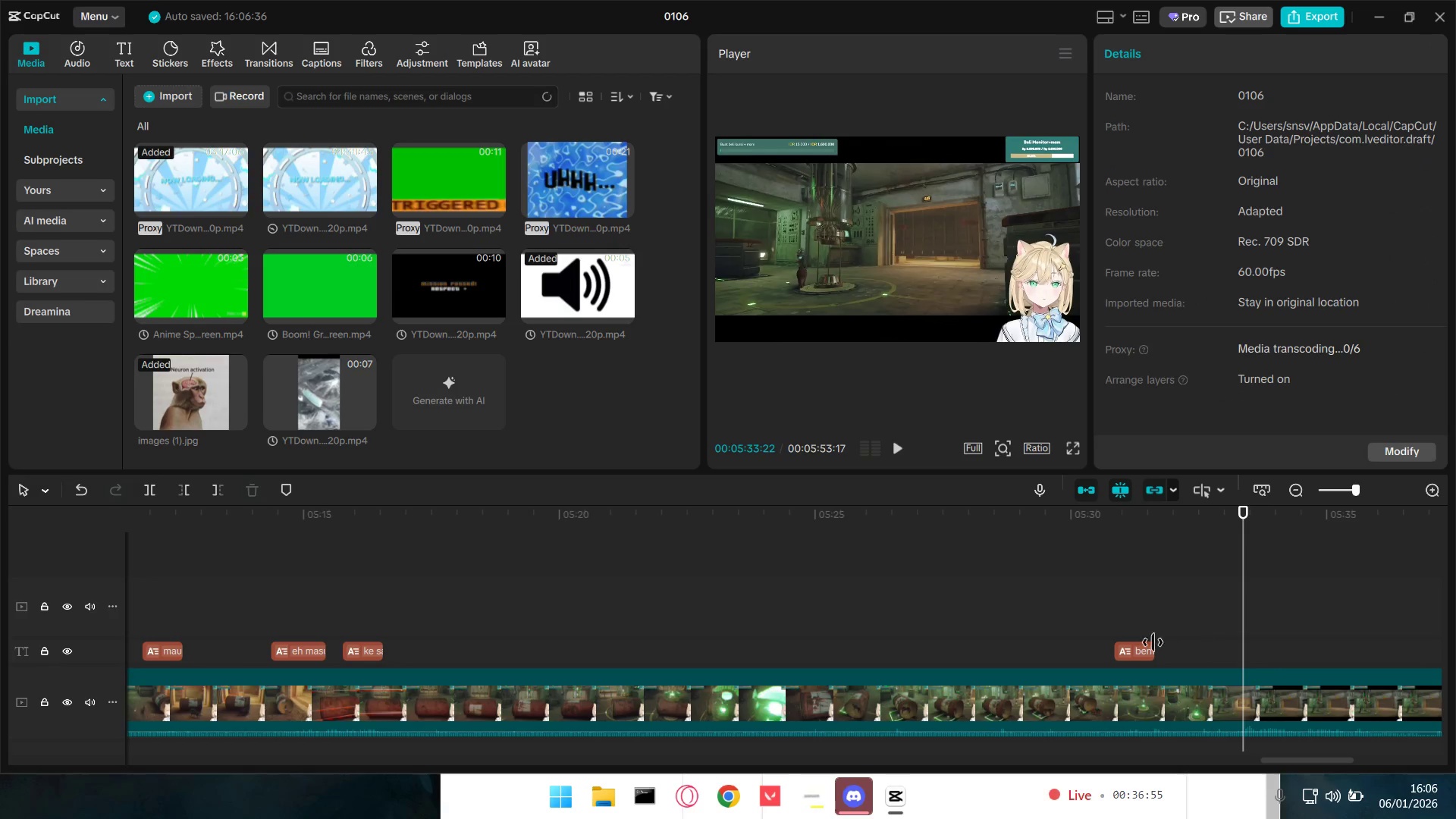 
double_click([1138, 644])
 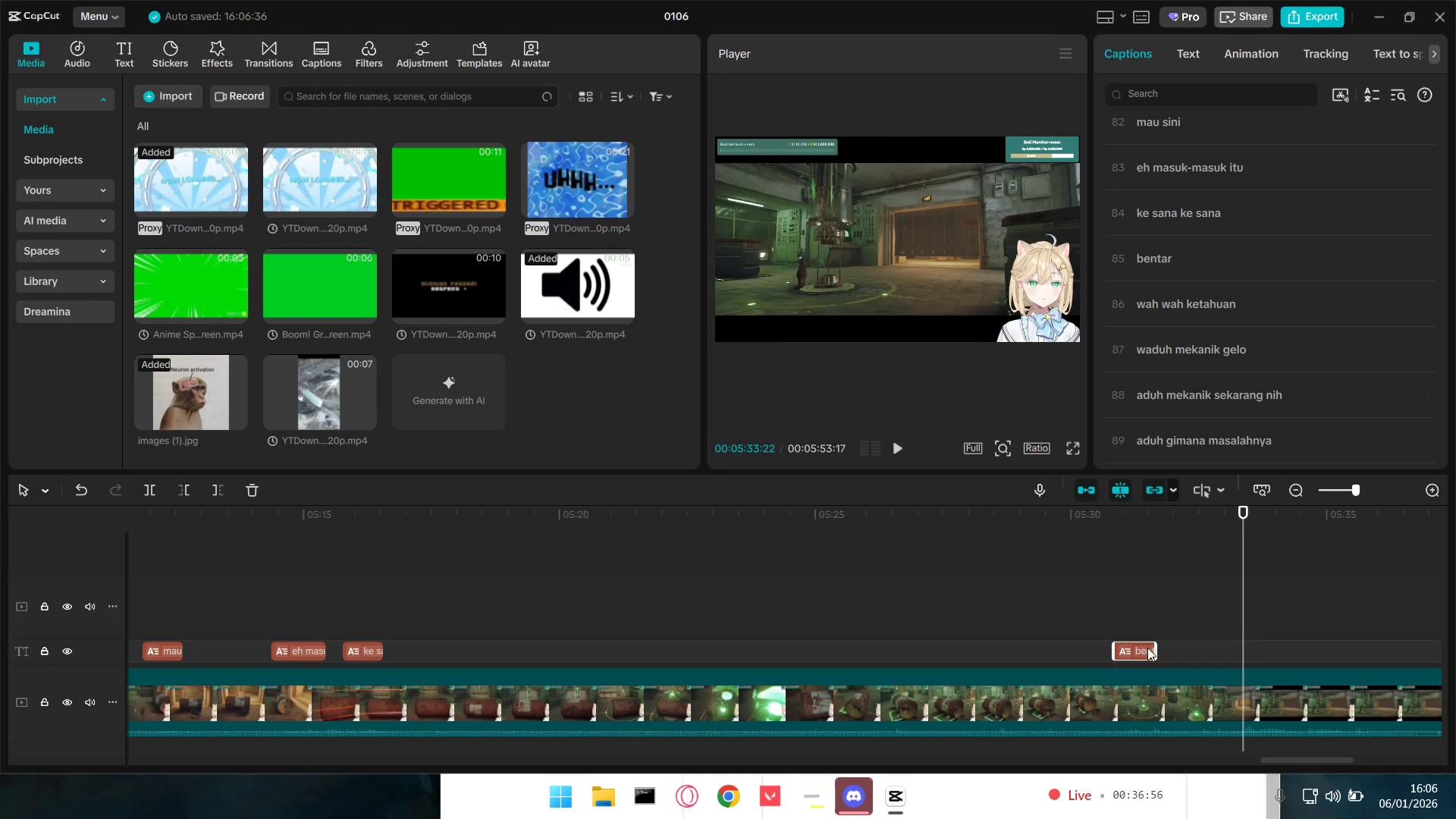 
key(Control+C)
 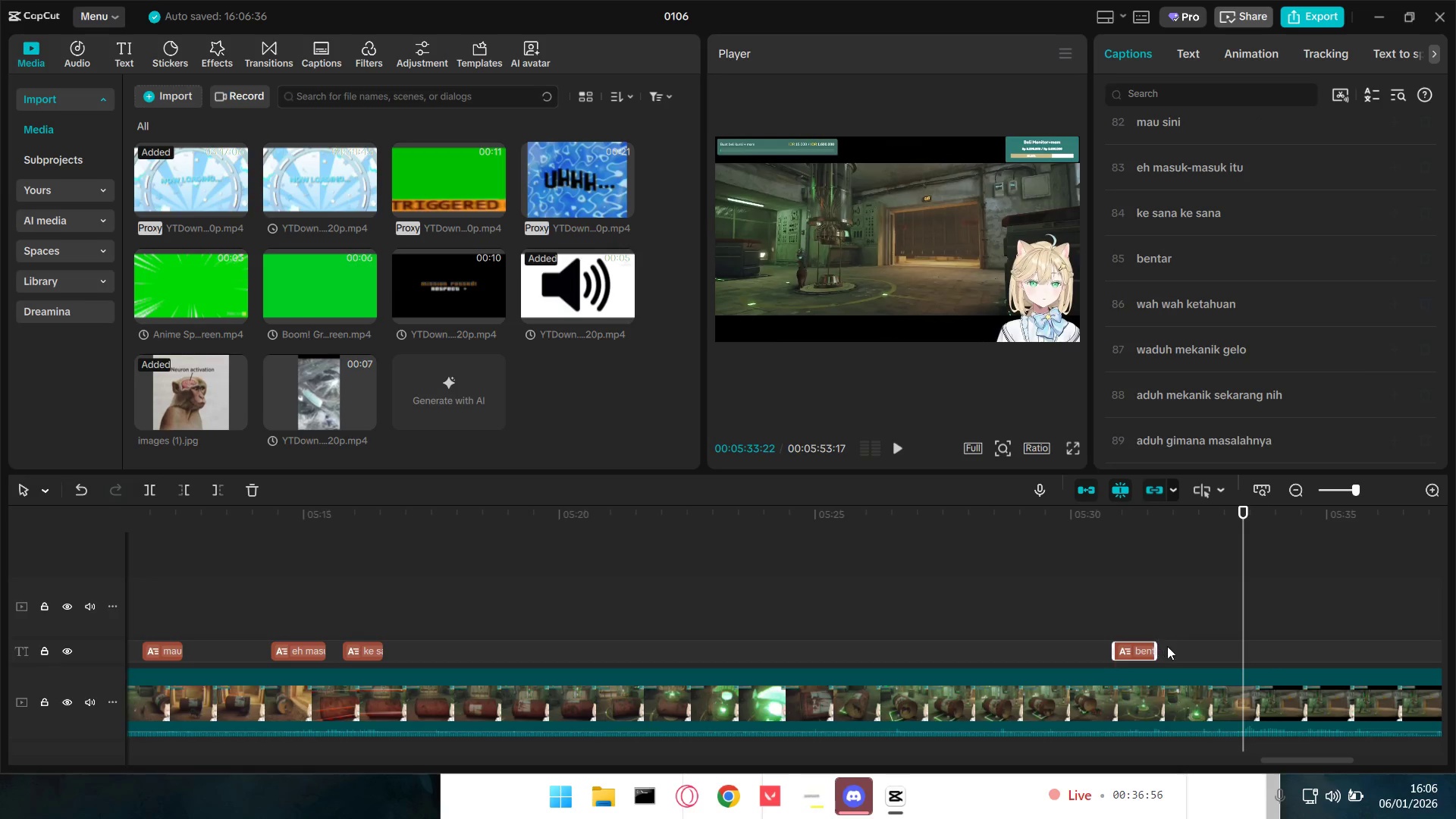 
key(Control+V)
 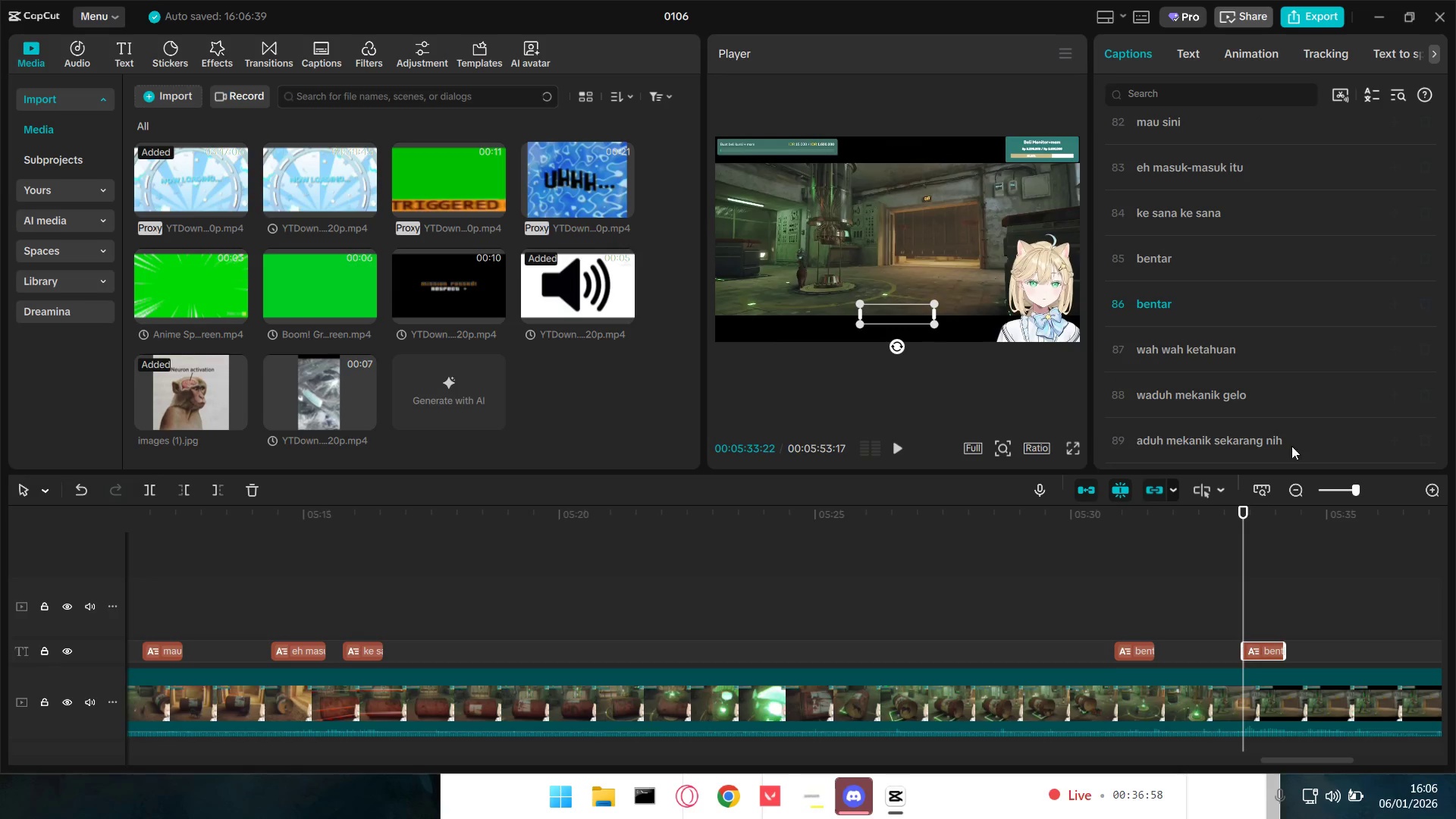 
left_click_drag(start_coordinate=[1207, 317], to_coordinate=[1109, 319])
 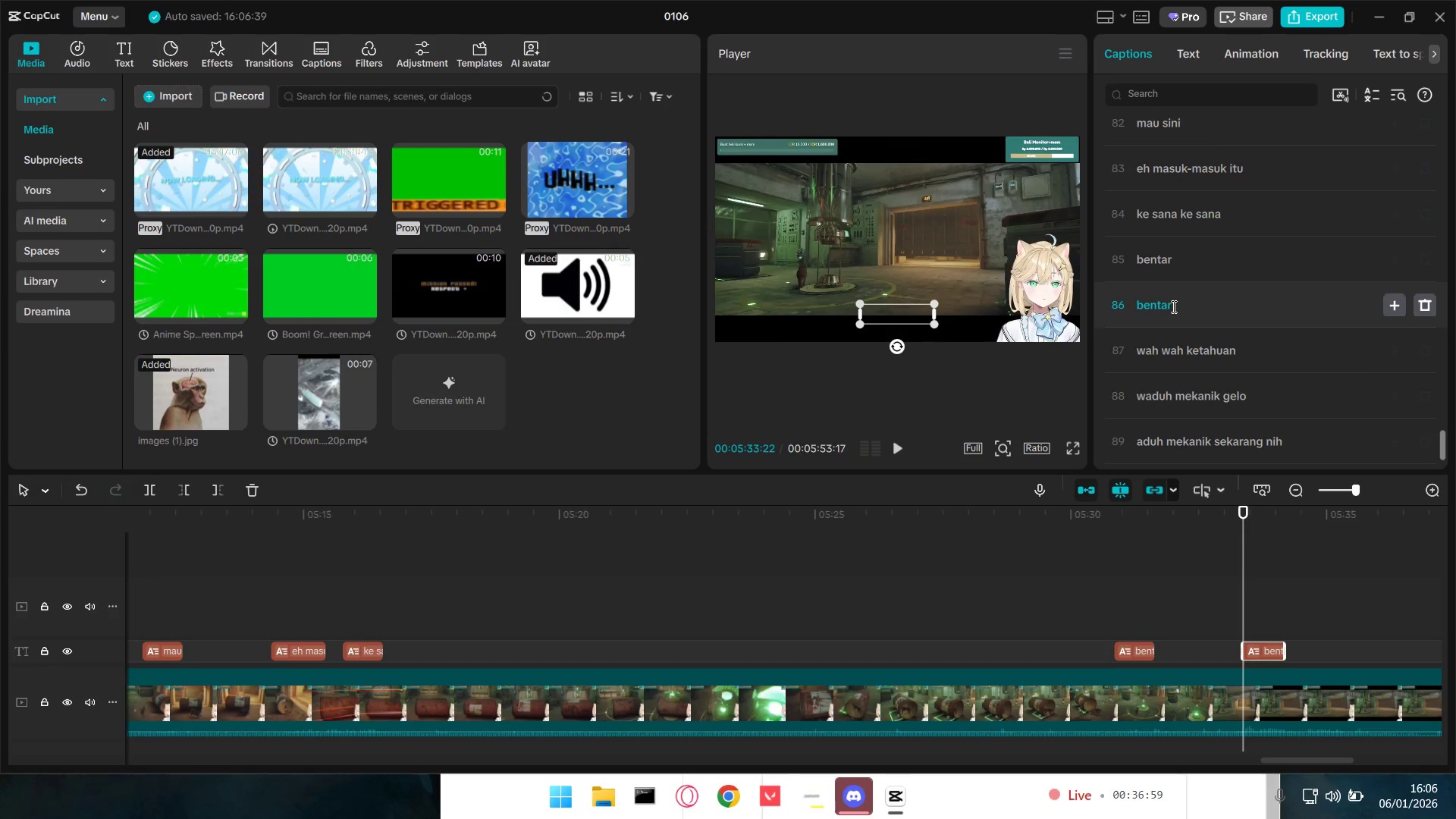 
left_click_drag(start_coordinate=[1172, 306], to_coordinate=[1103, 306])
 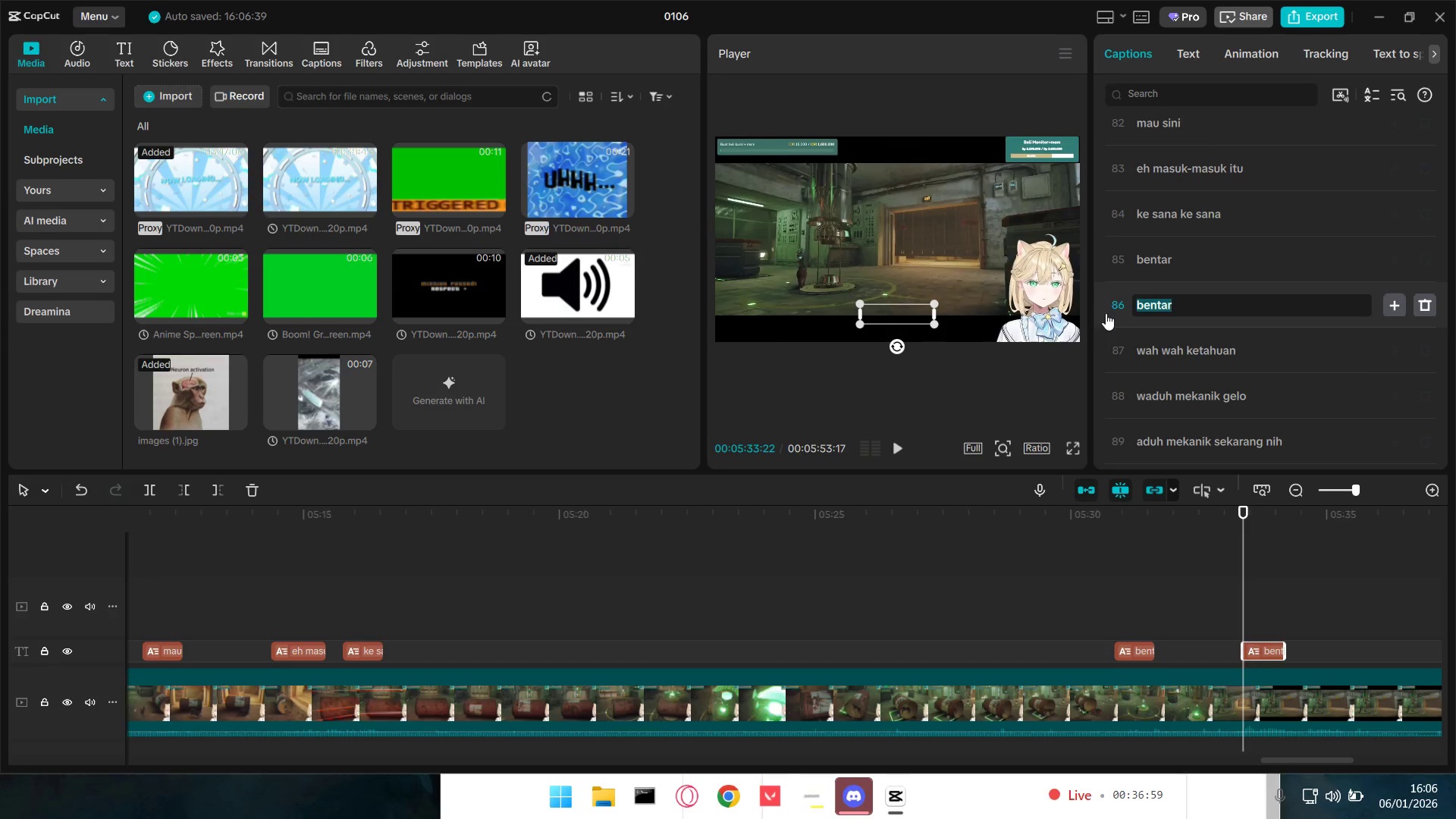 
key(Control+V)
 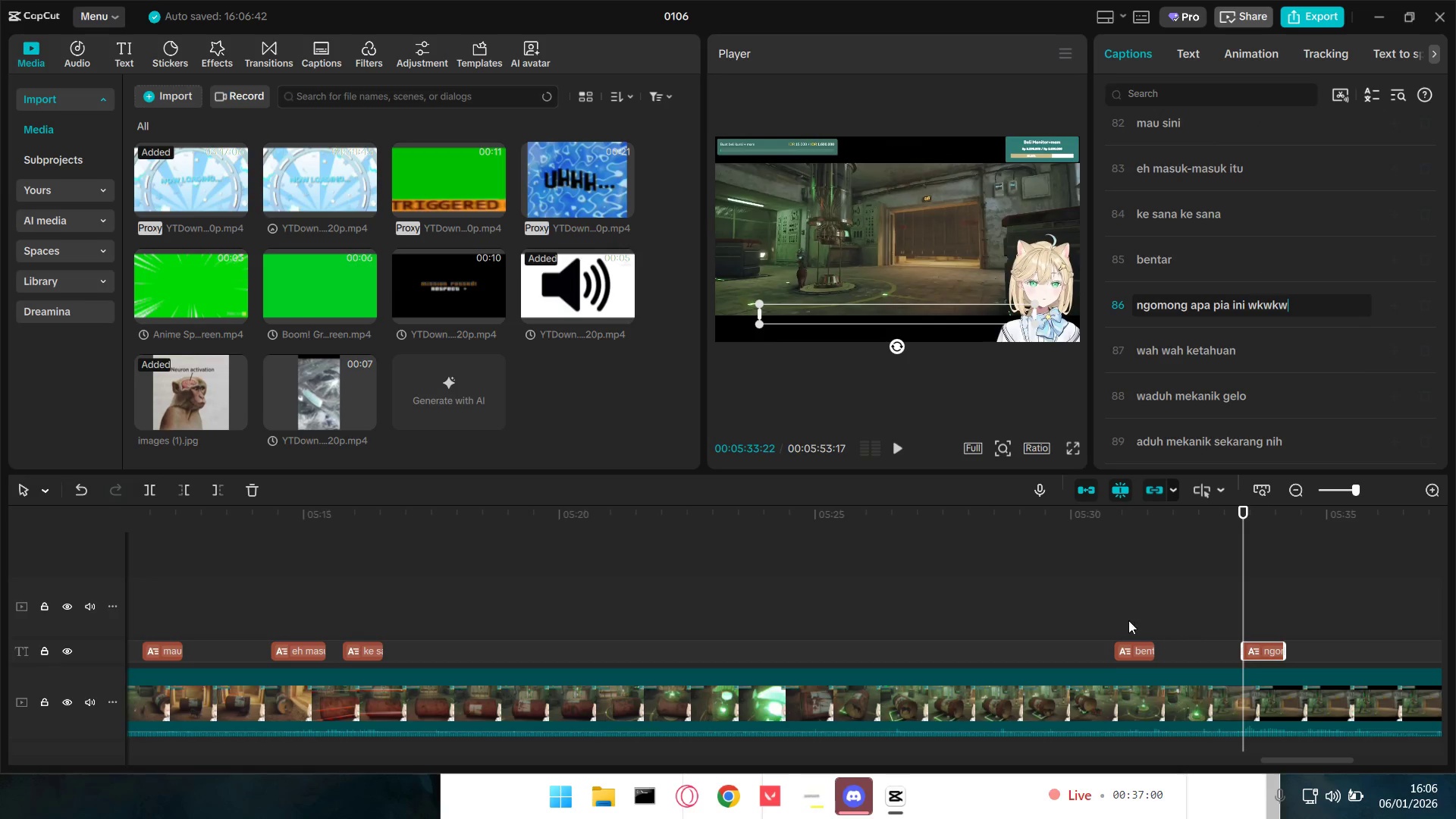 
left_click([1119, 614])
 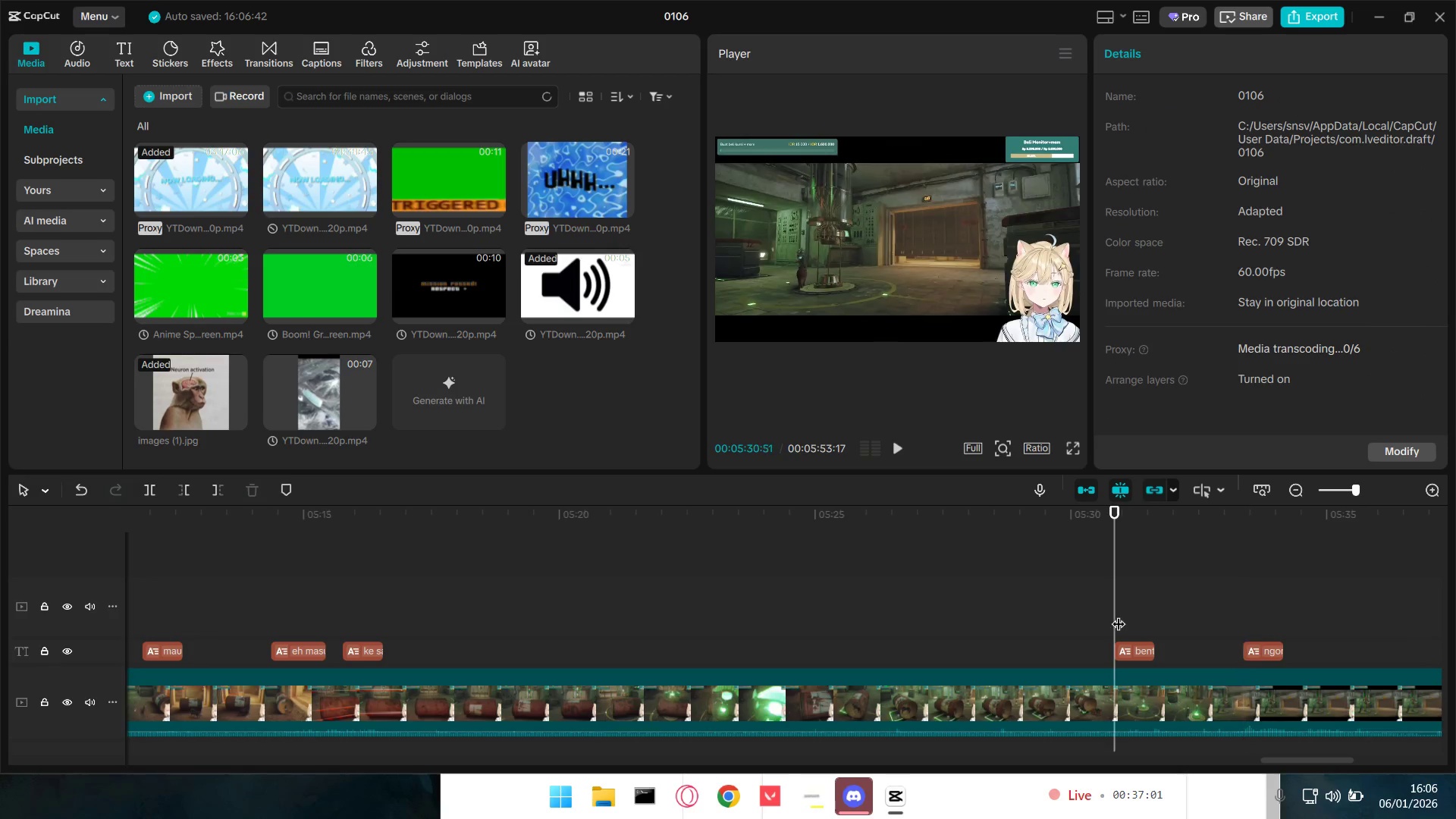 
key(Space)
 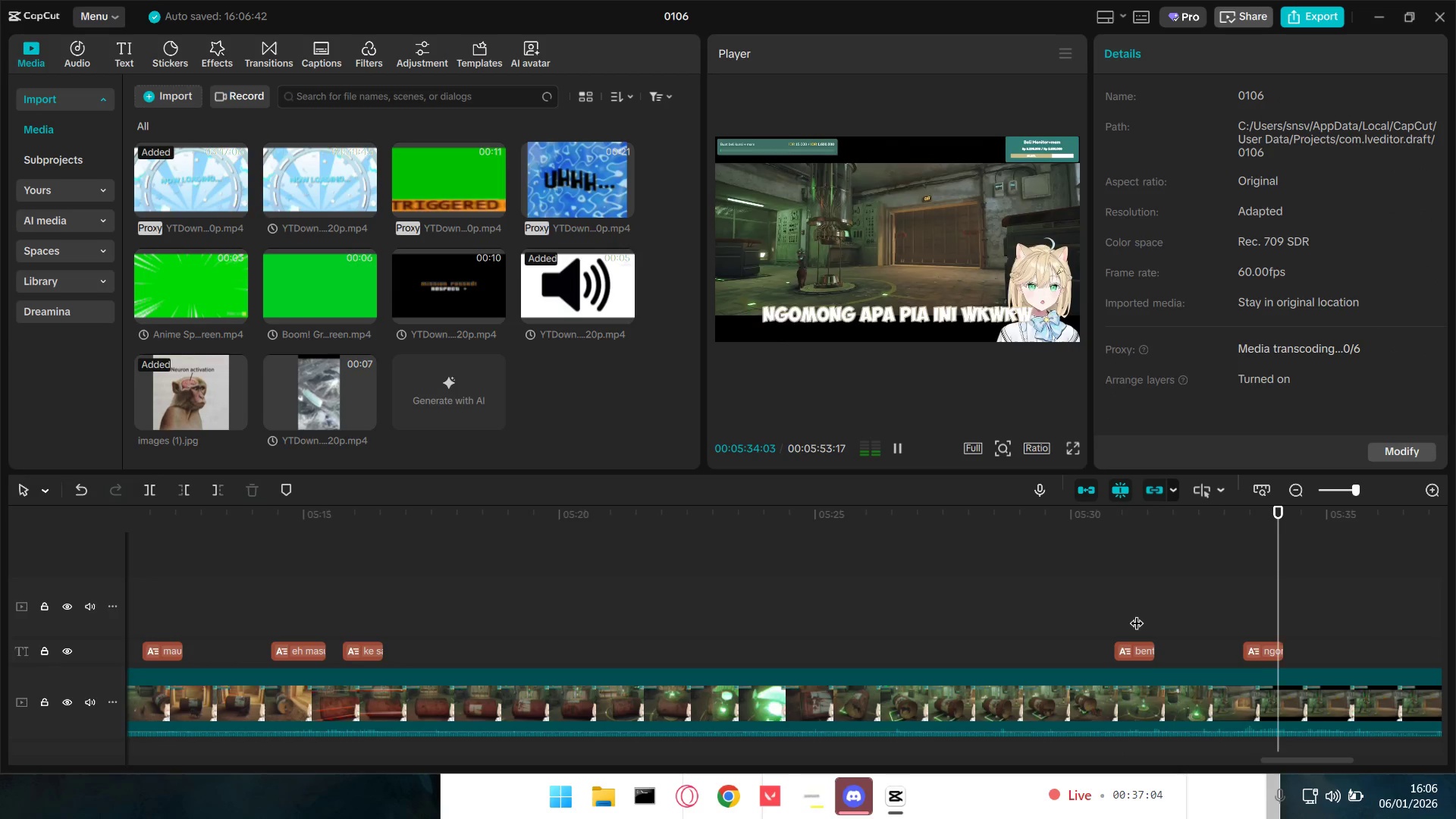 
key(Space)
 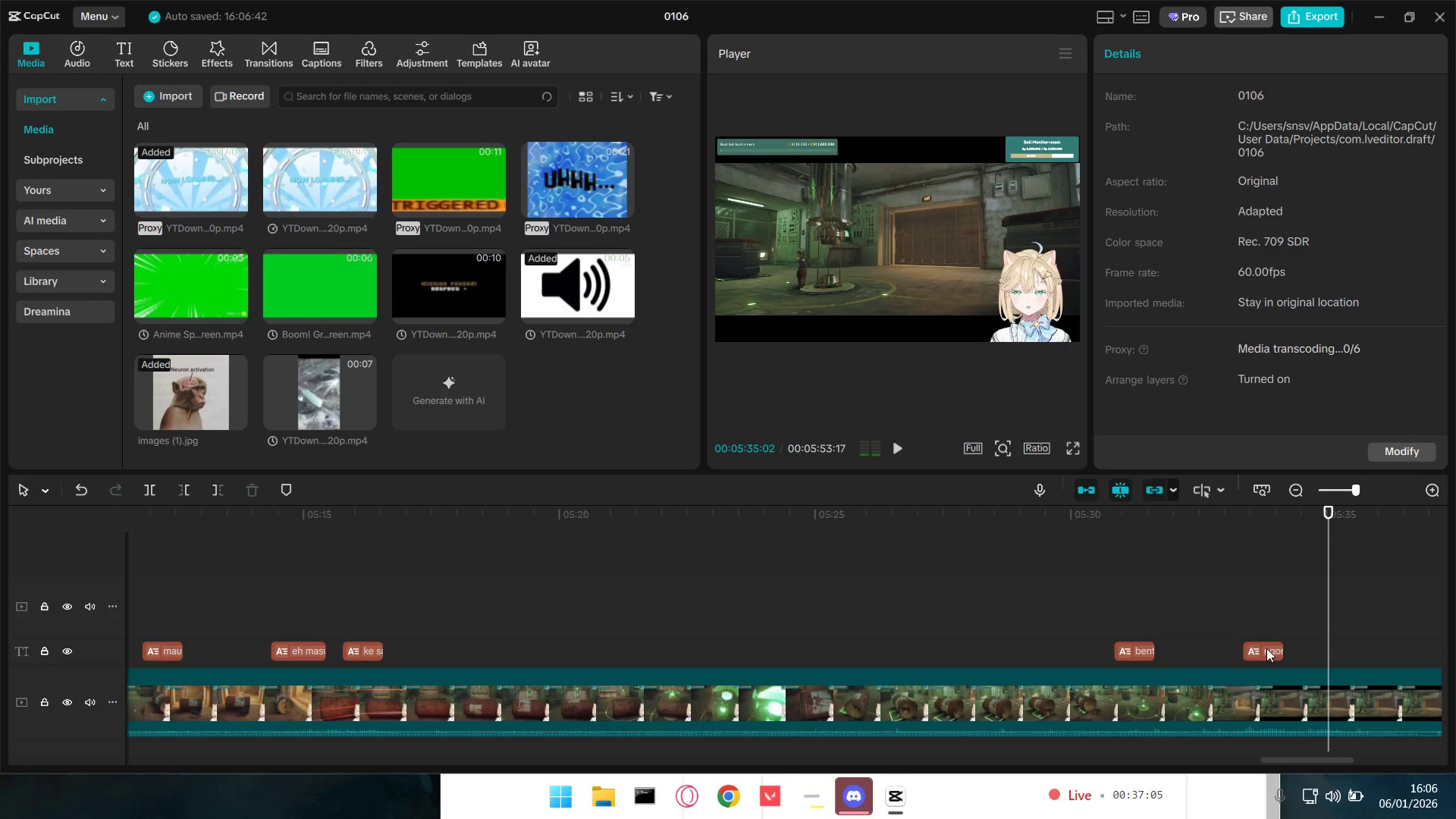 
left_click([1266, 648])
 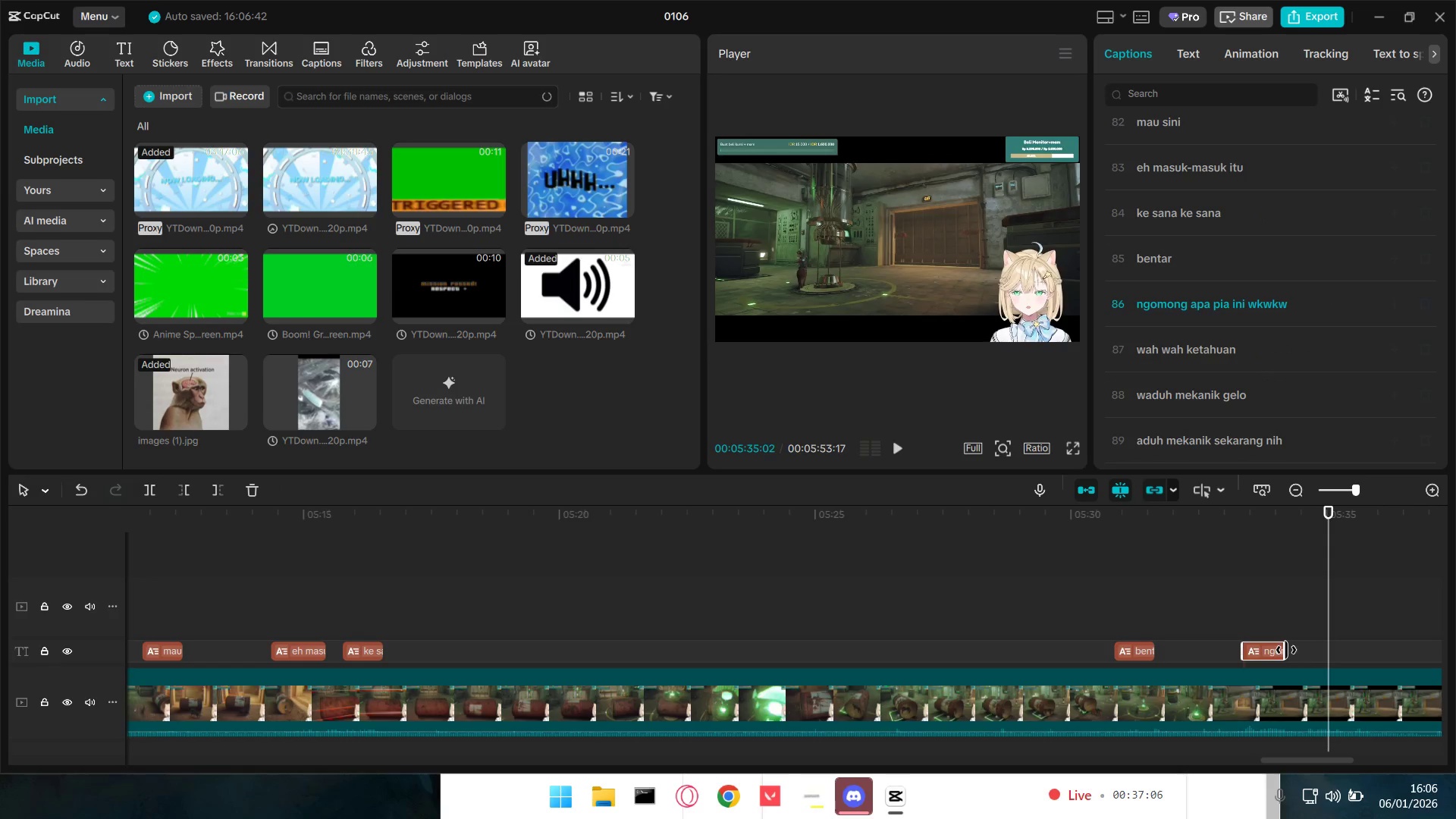 
left_click_drag(start_coordinate=[1286, 650], to_coordinate=[1335, 646])
 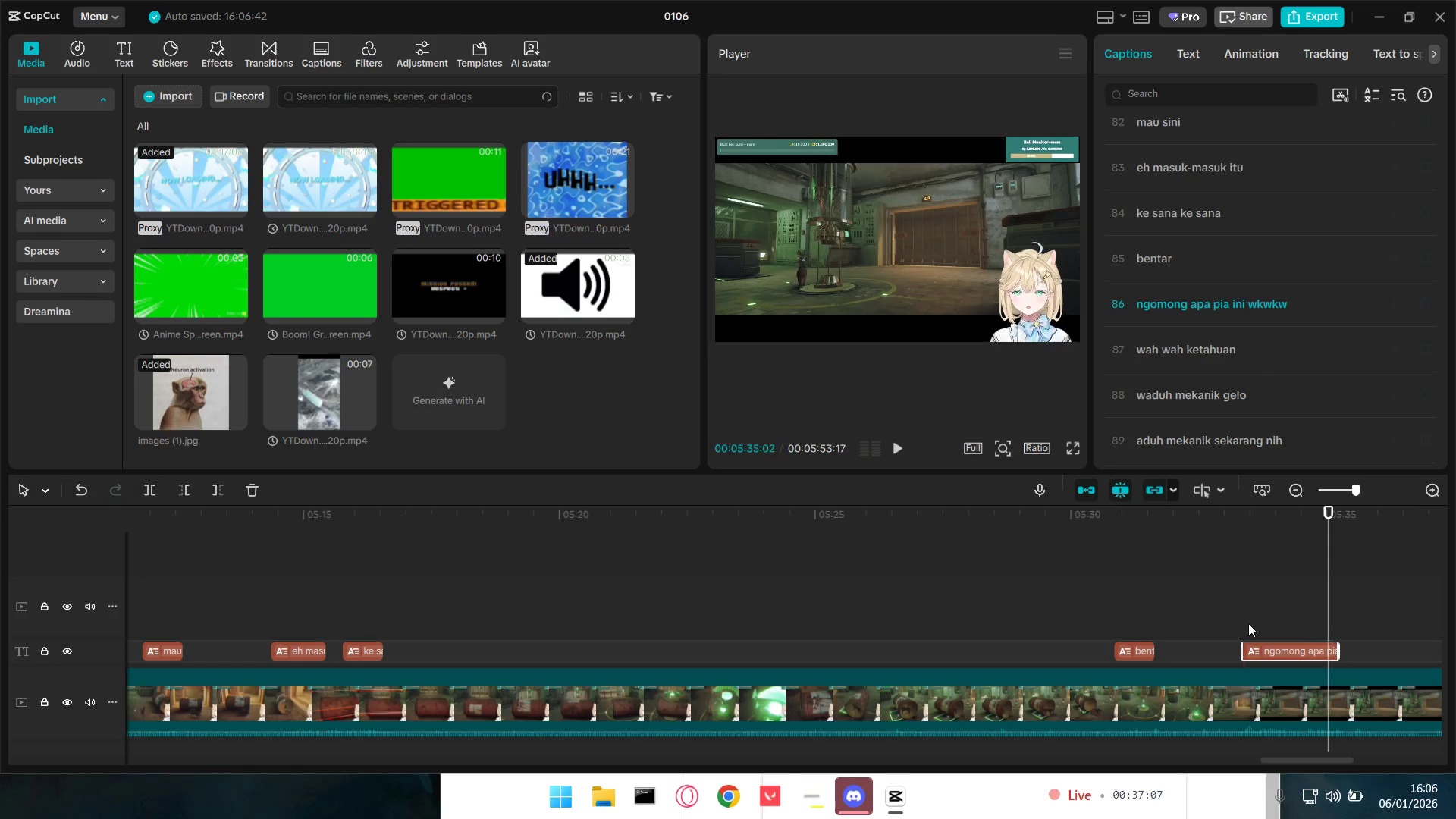 
triple_click([1248, 623])
 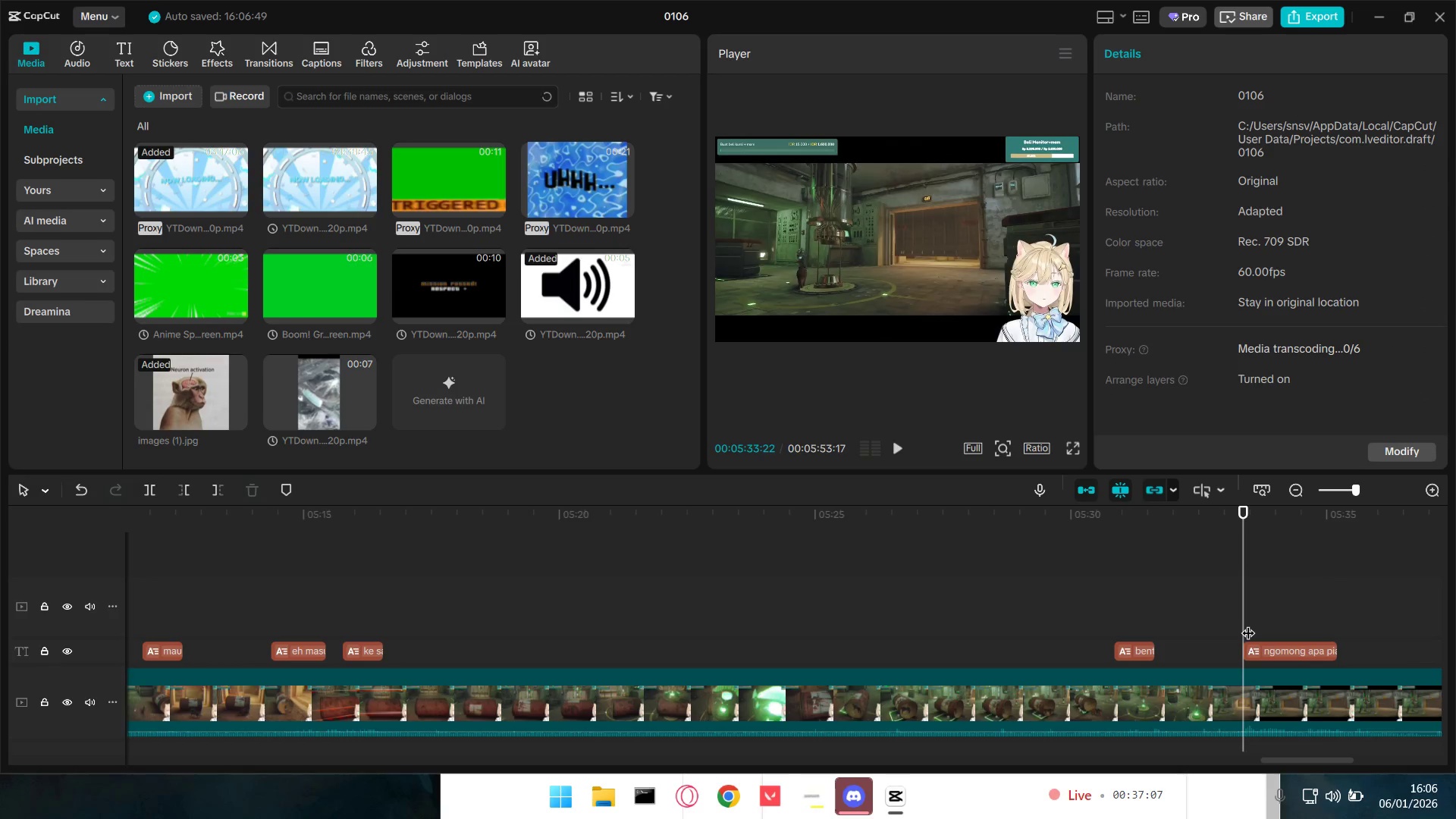 
key(Space)
 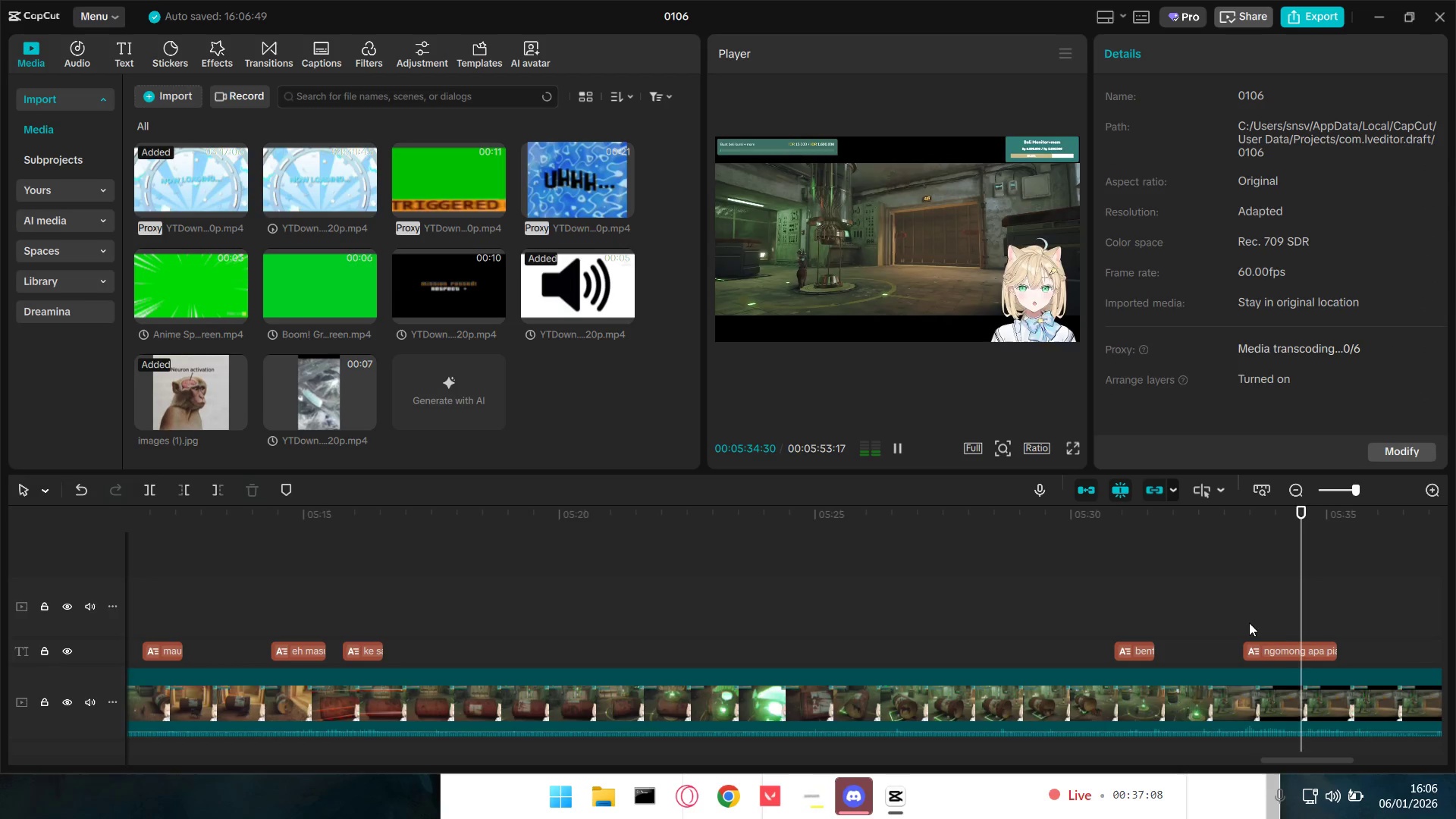 
key(Space)
 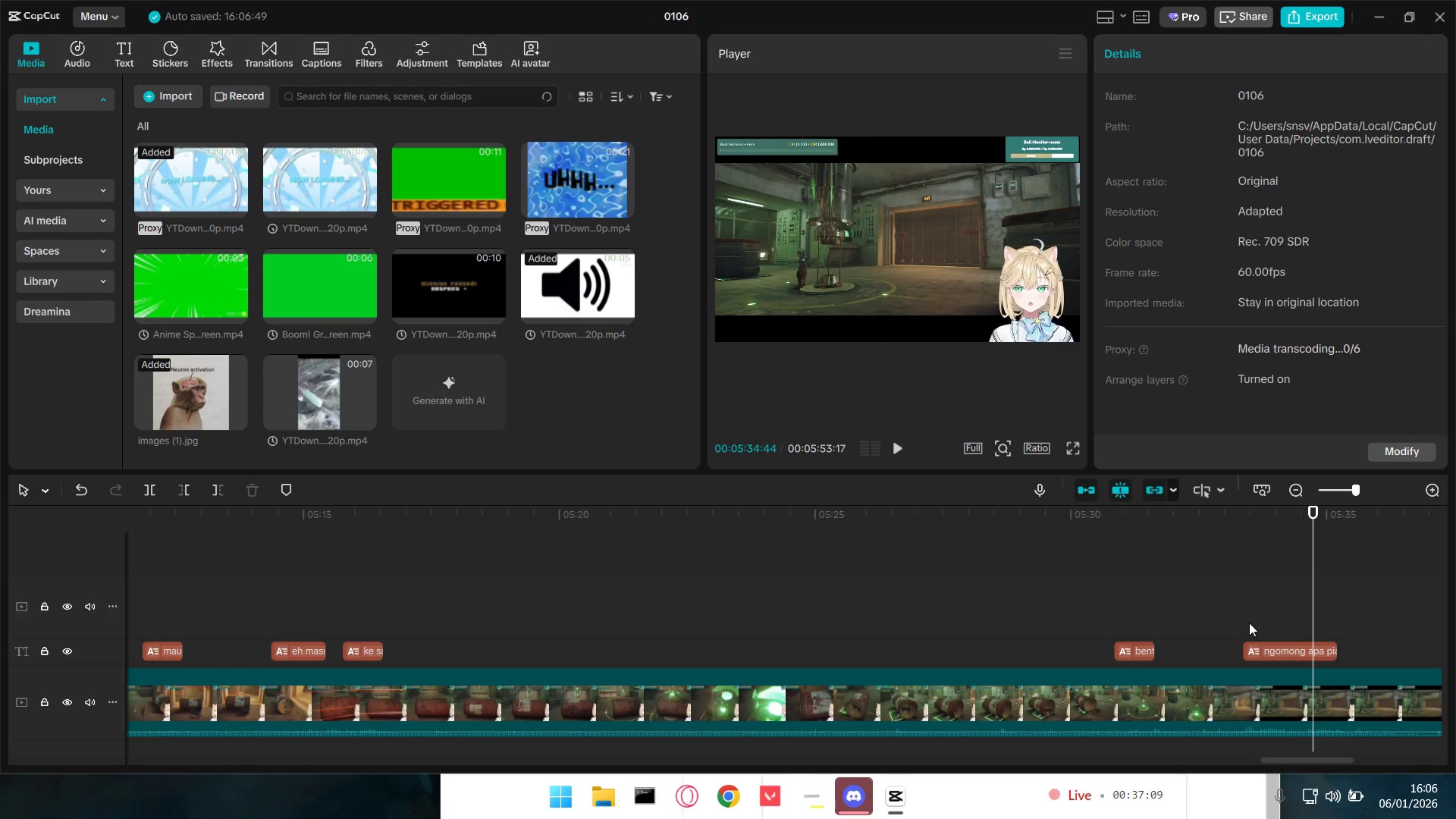 
key(Space)
 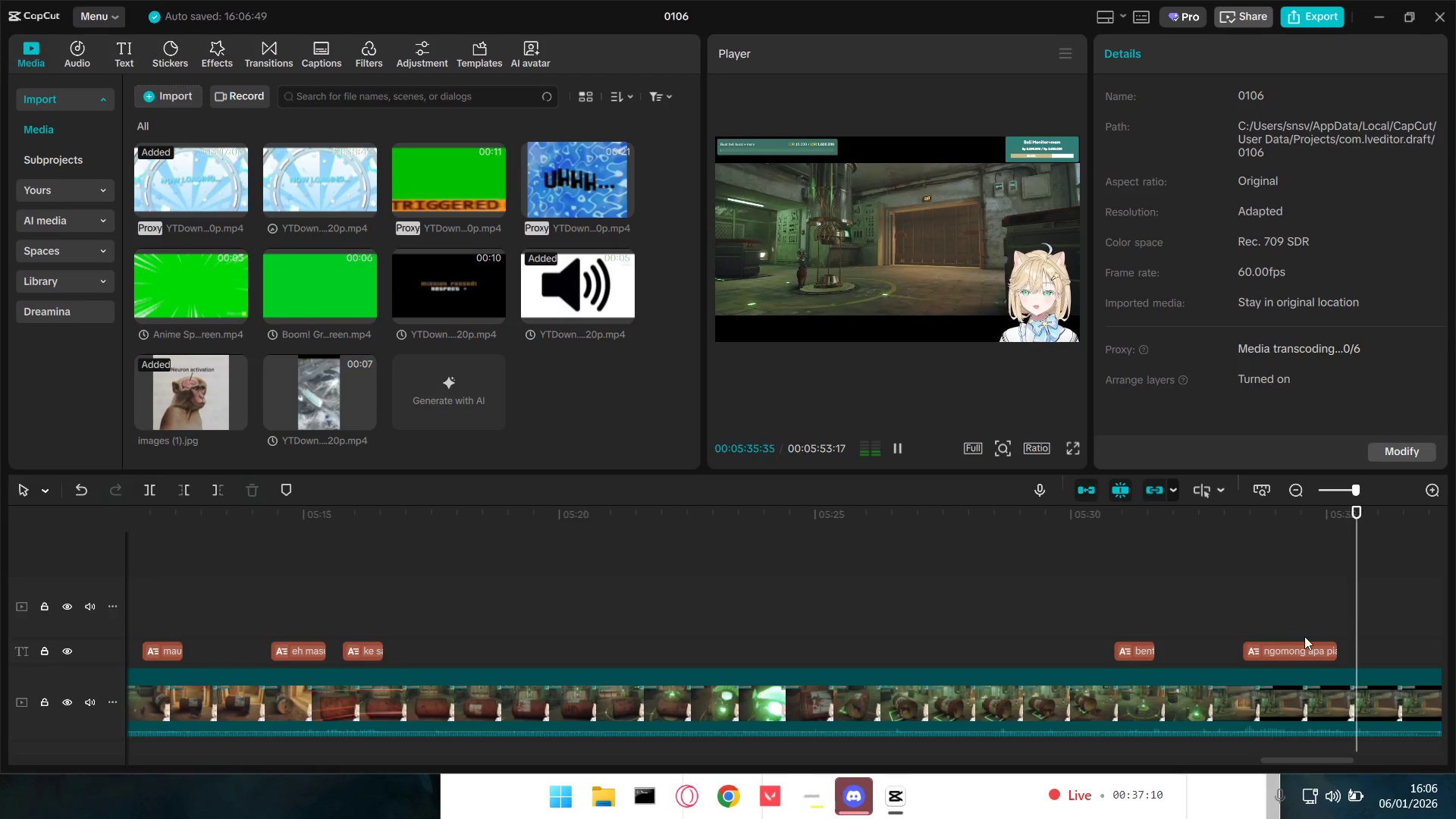 
key(Space)
 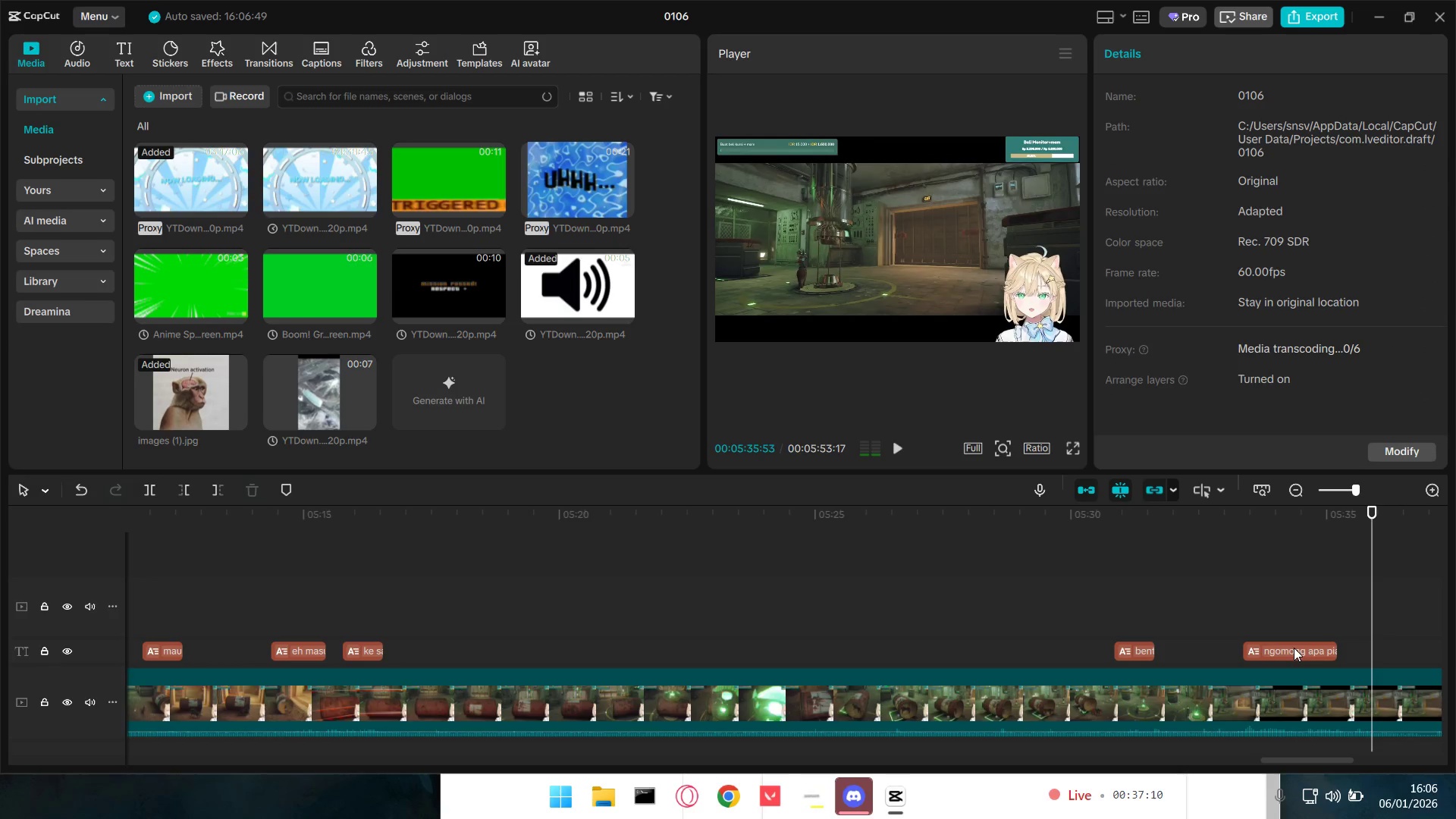 
left_click_drag(start_coordinate=[1294, 647], to_coordinate=[1310, 648])
 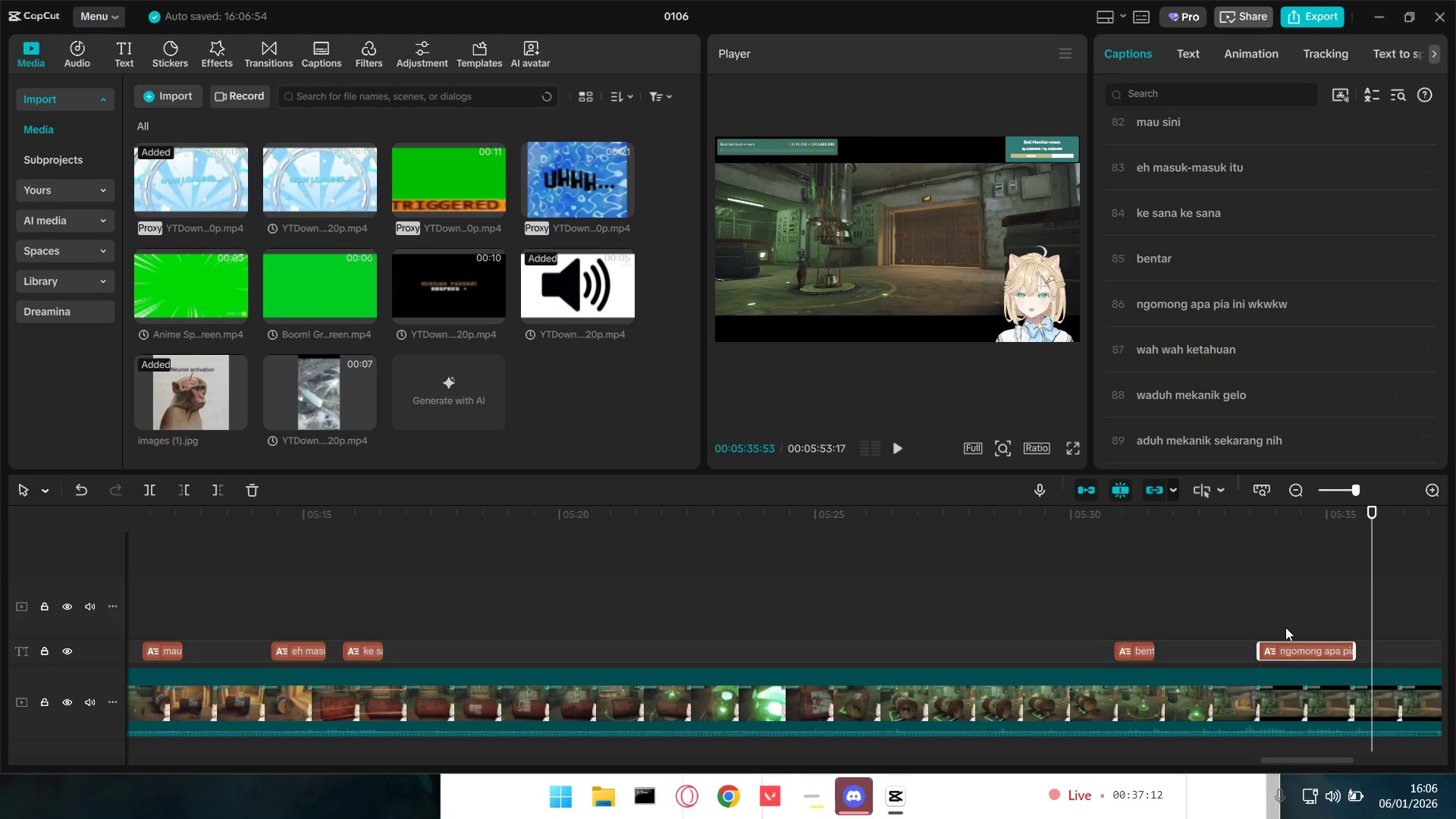 
left_click([1279, 648])
 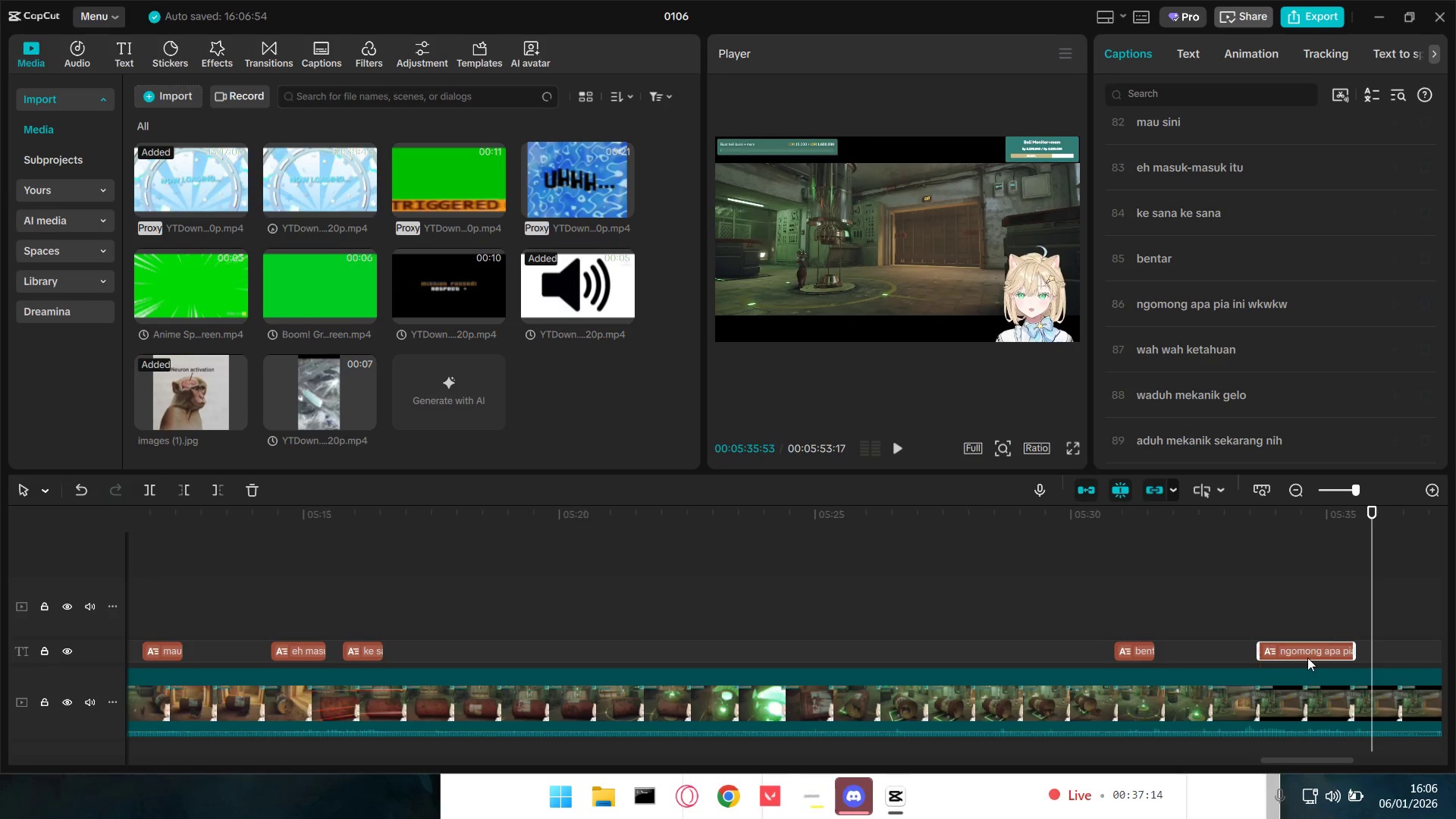 
right_click([1305, 653])
 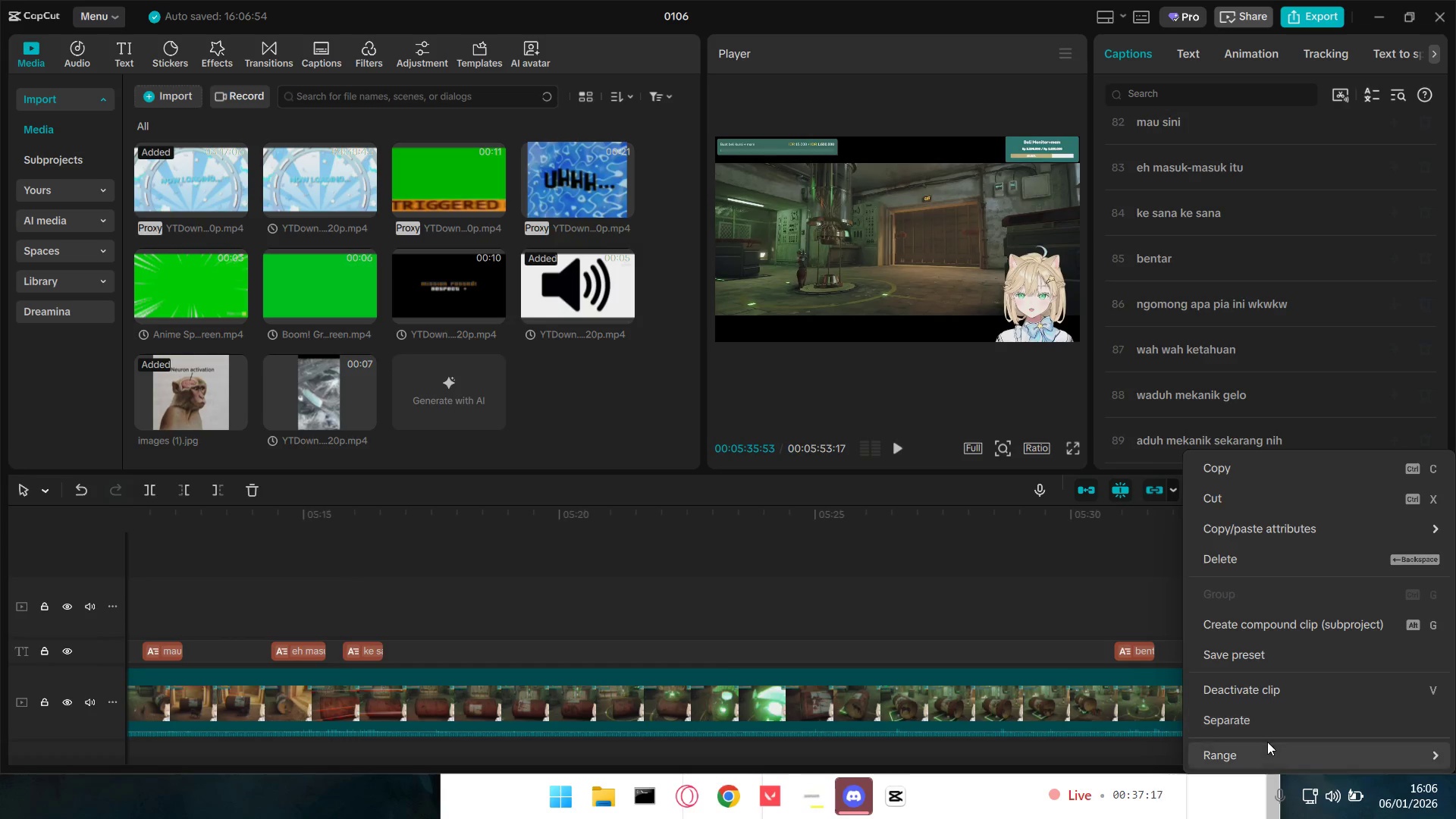 
left_click([1260, 727])
 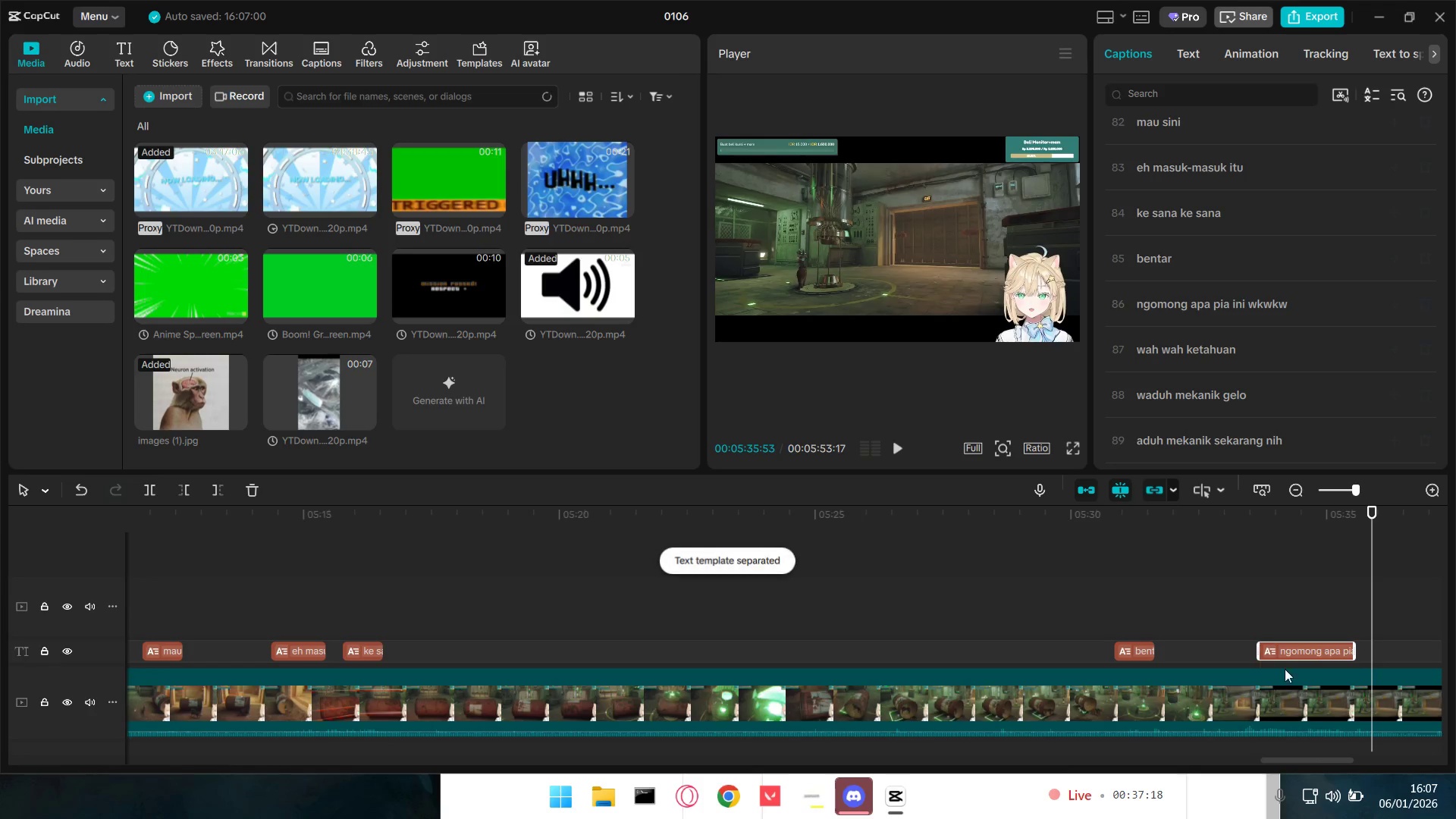 
left_click([1248, 617])
 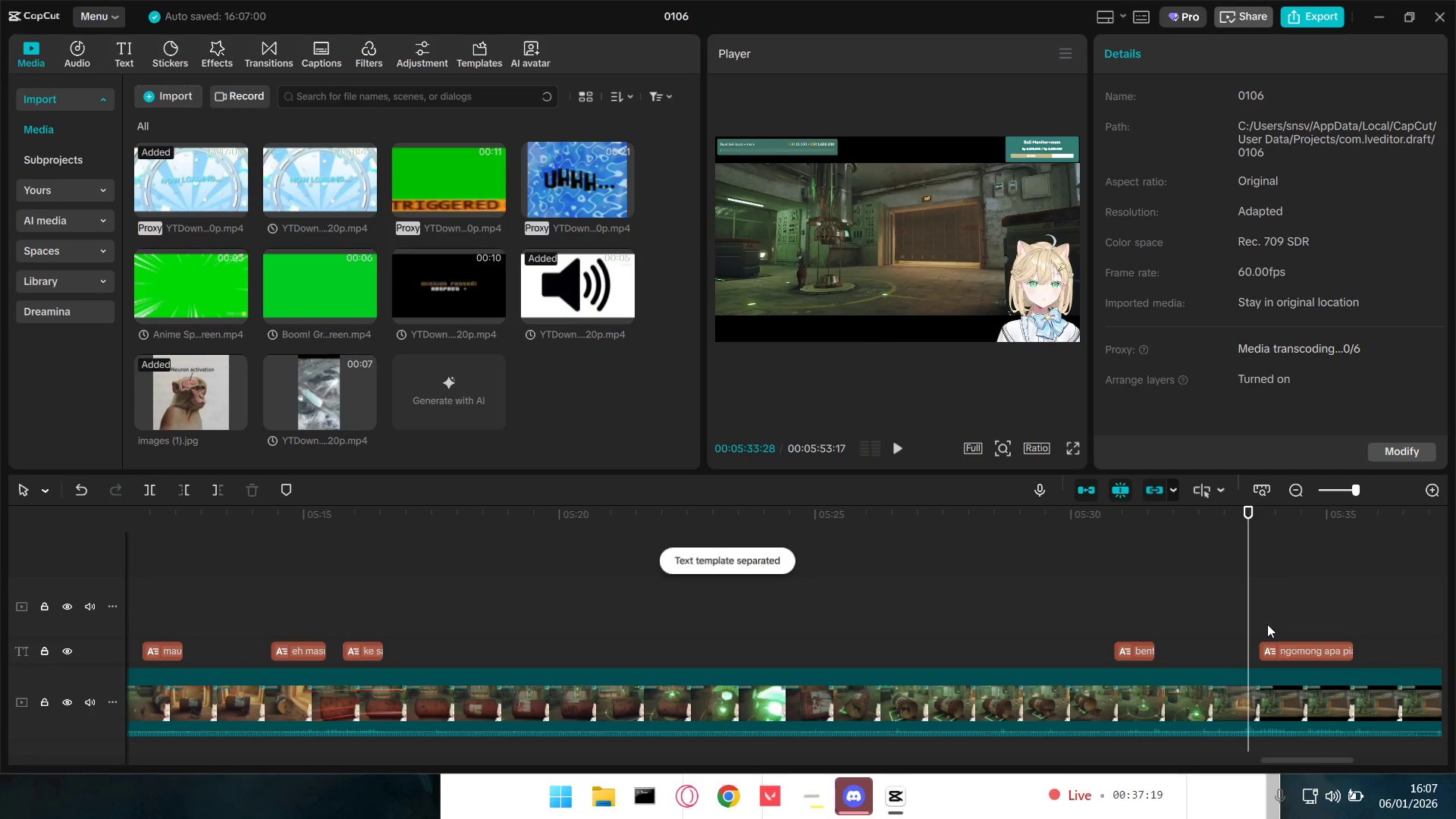 
key(Space)
 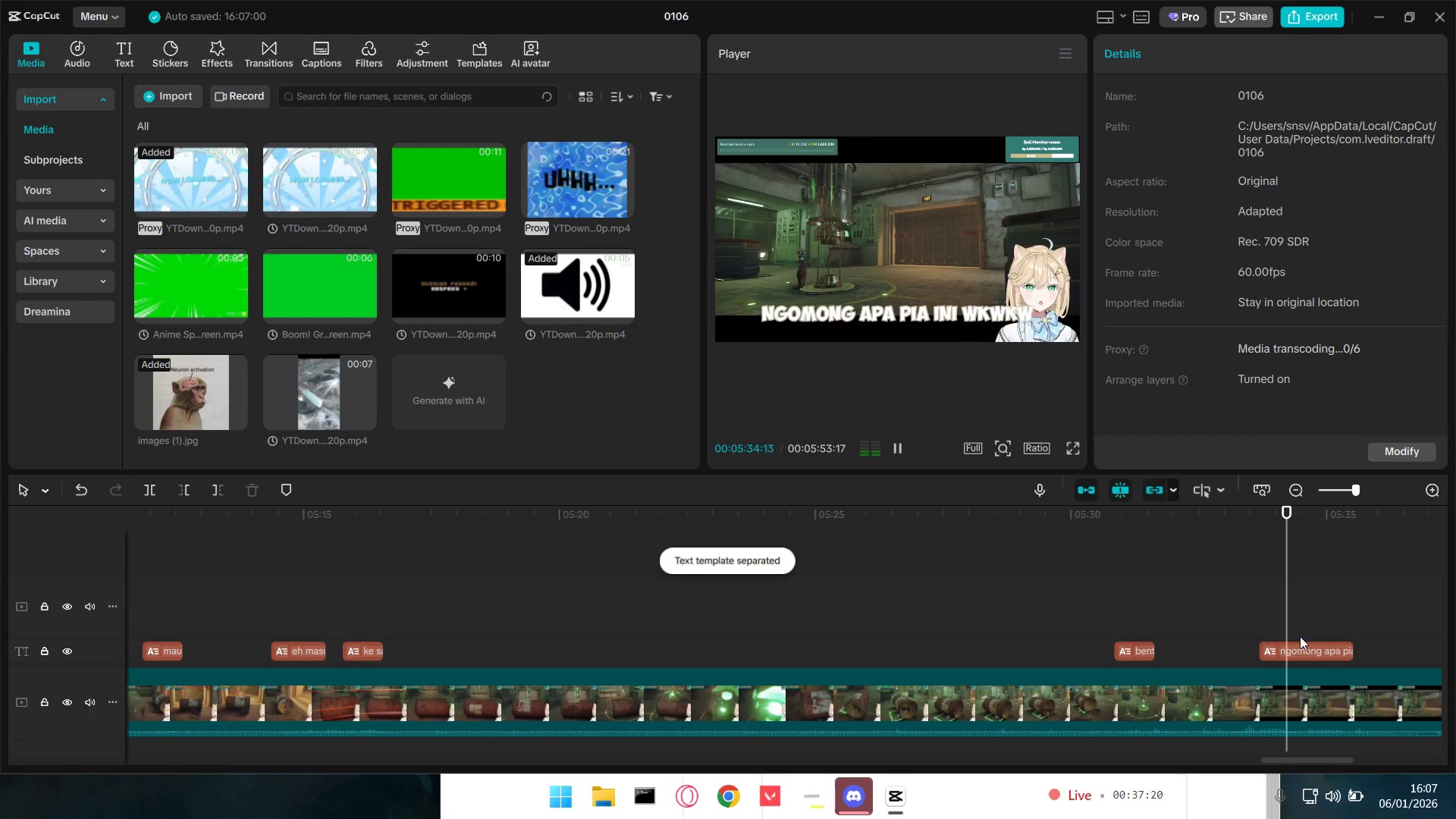 
key(Space)
 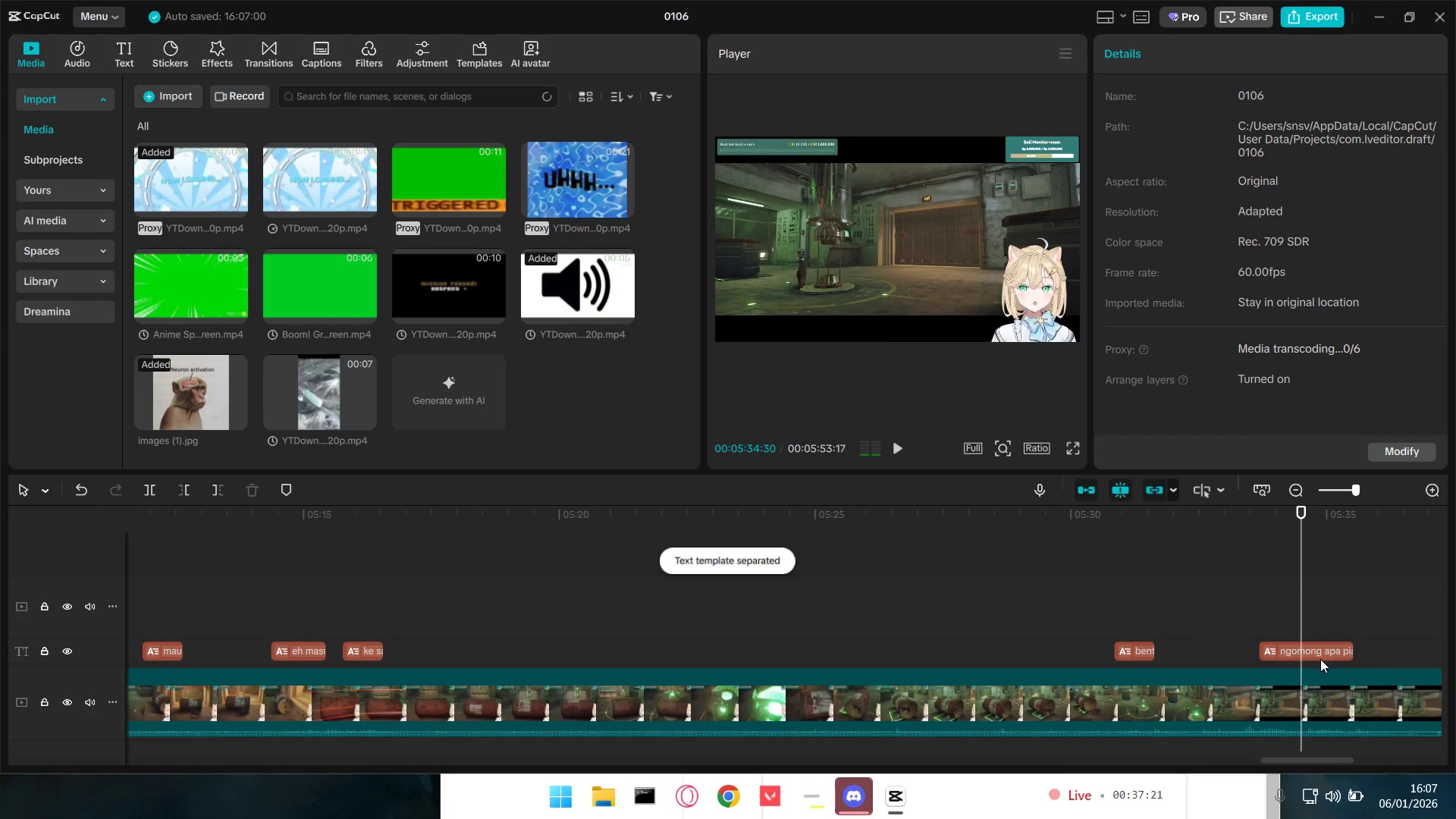 
key(Space)
 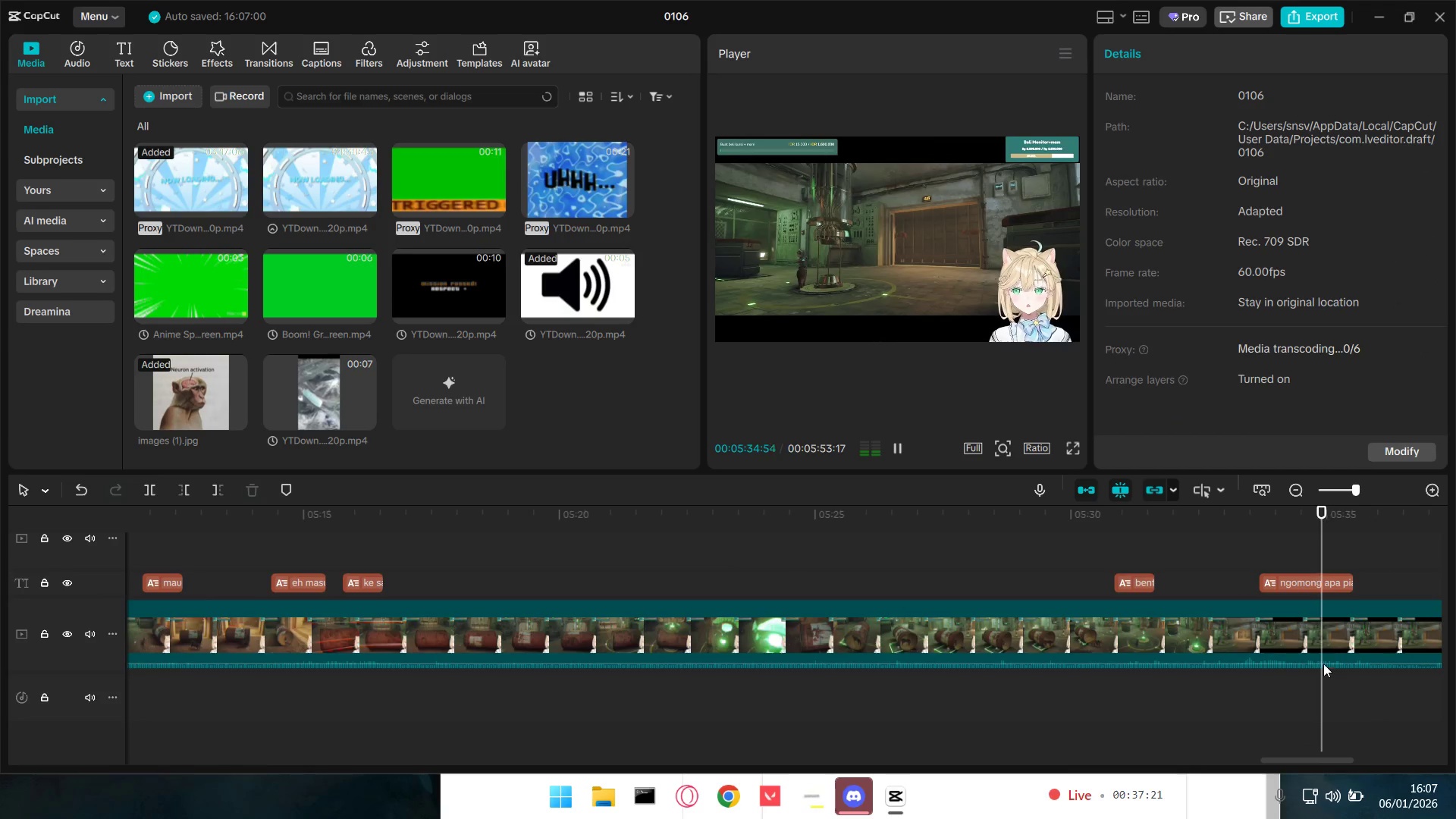 
scroll: coordinate [1323, 666], scroll_direction: down, amount: 3.0
 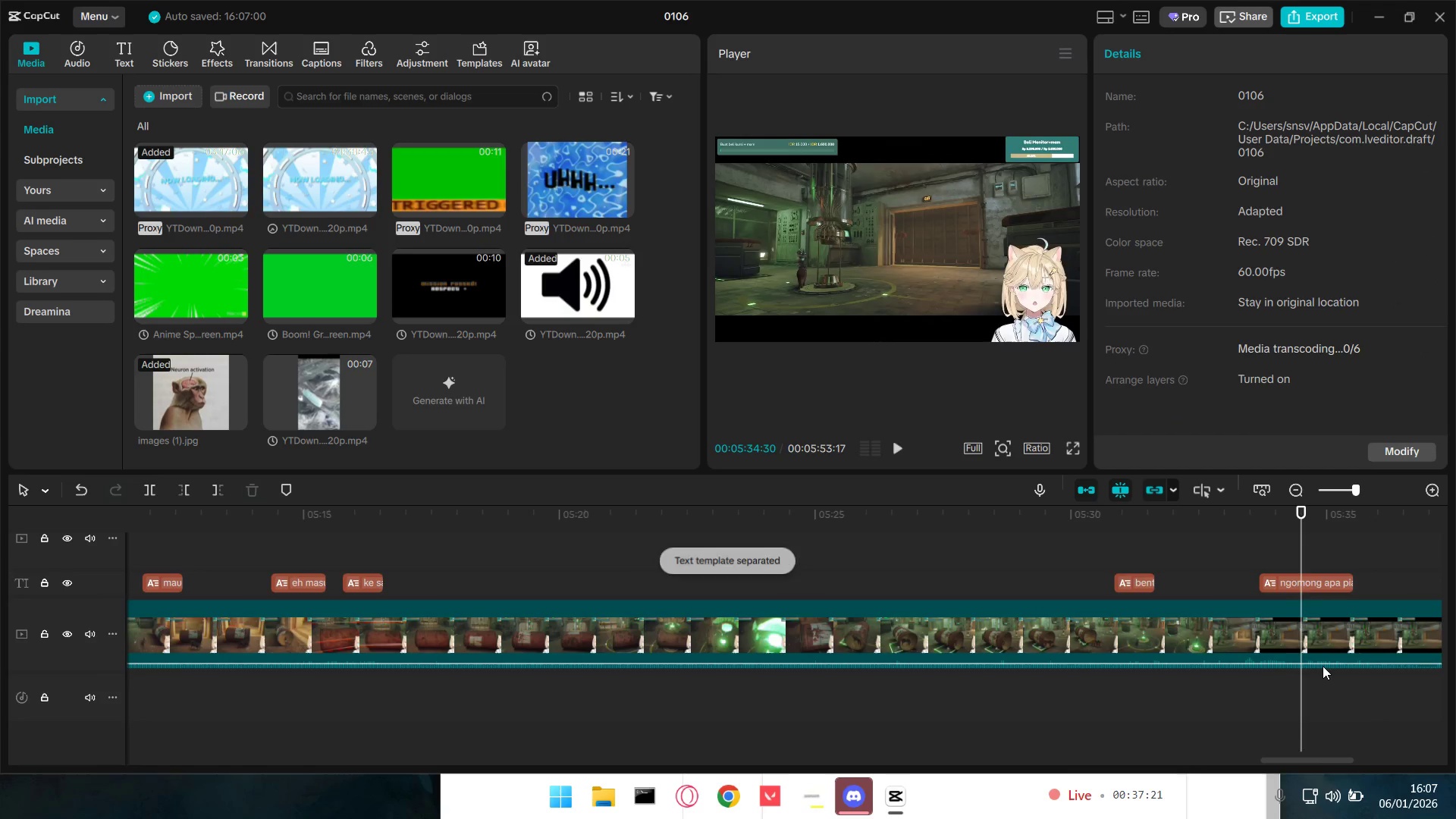 
key(Space)
 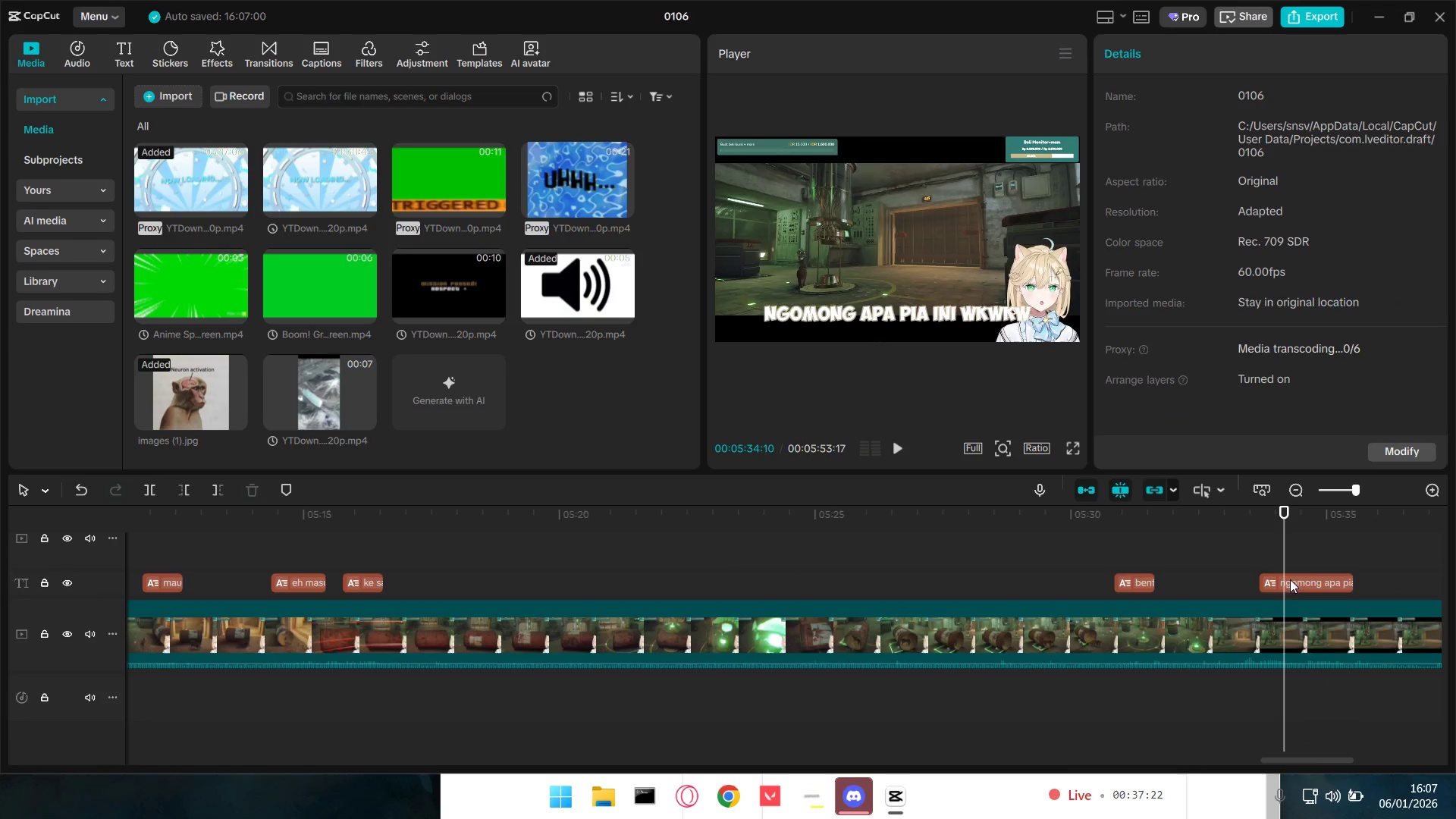 
double_click([1293, 590])
 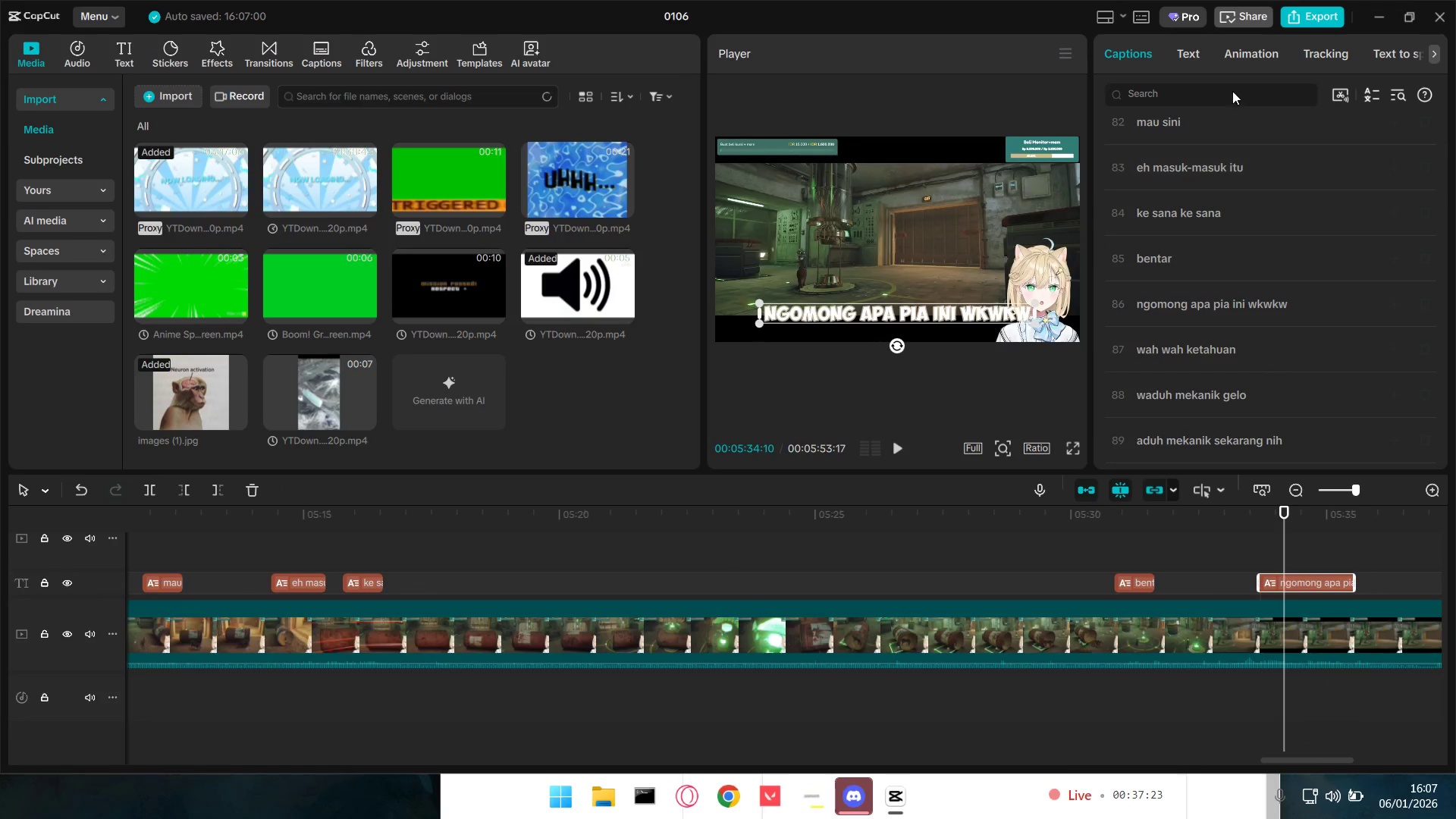 
left_click([1243, 61])
 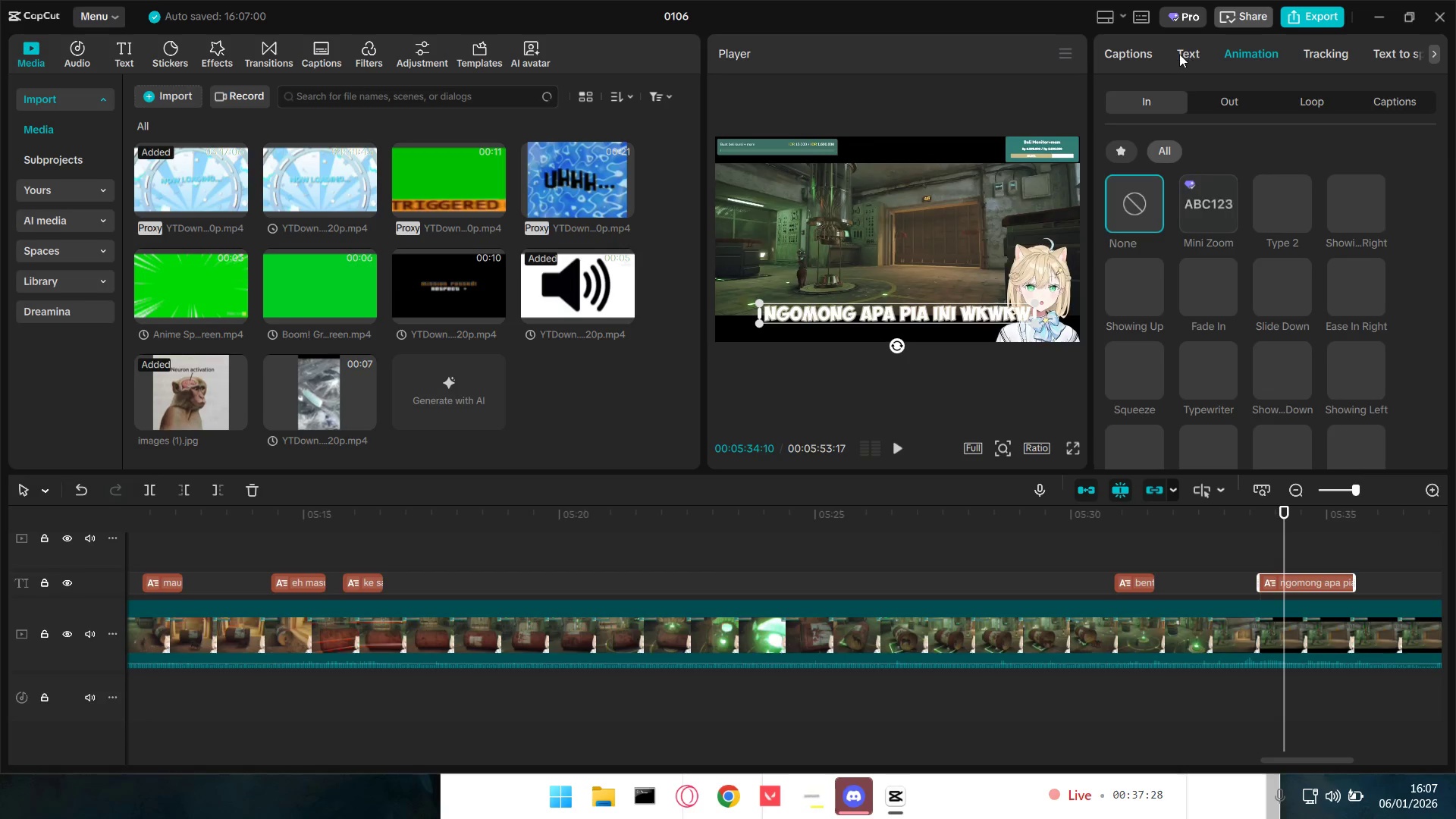 
wait(7.12)
 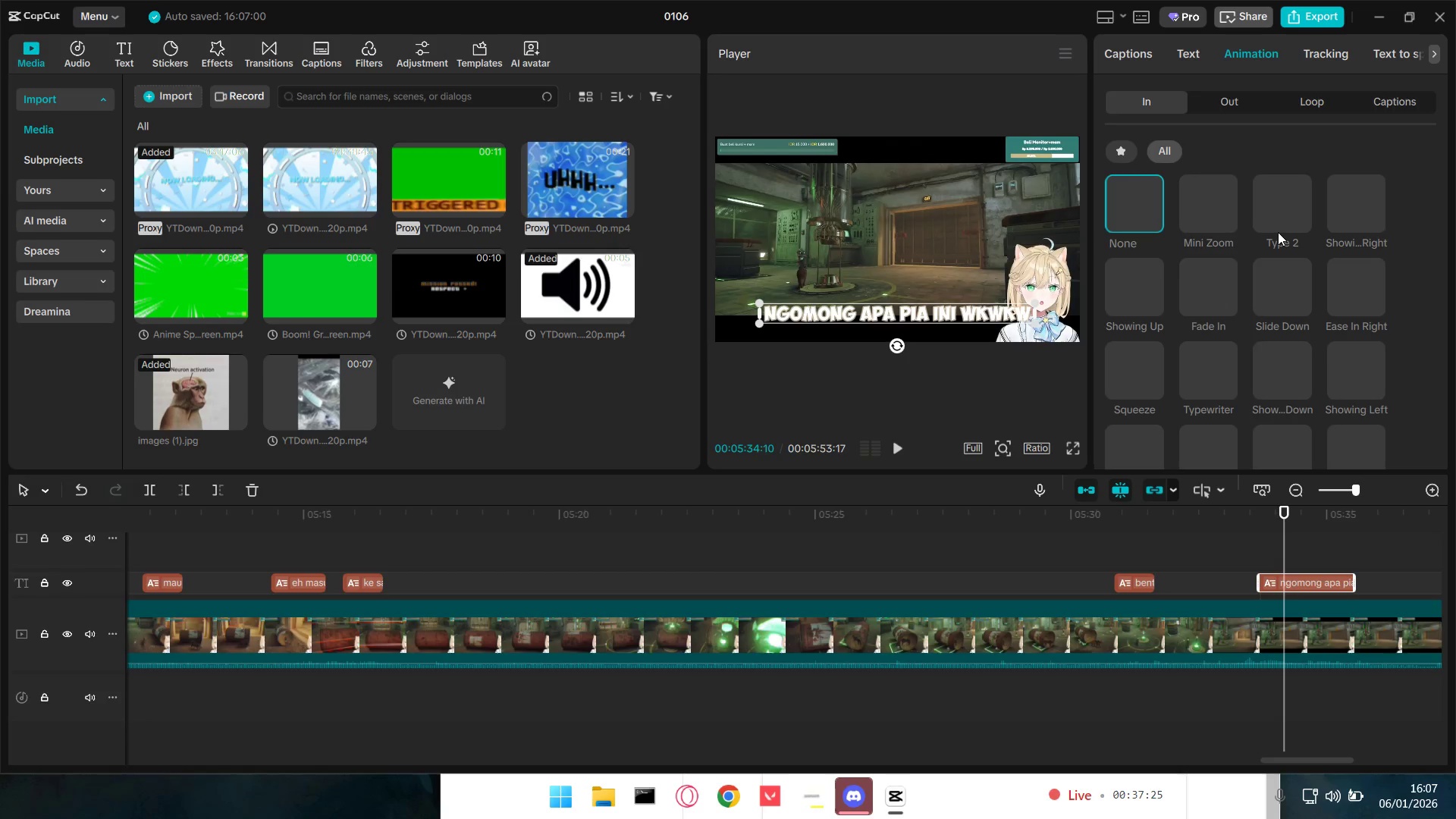 
left_click([1245, 553])
 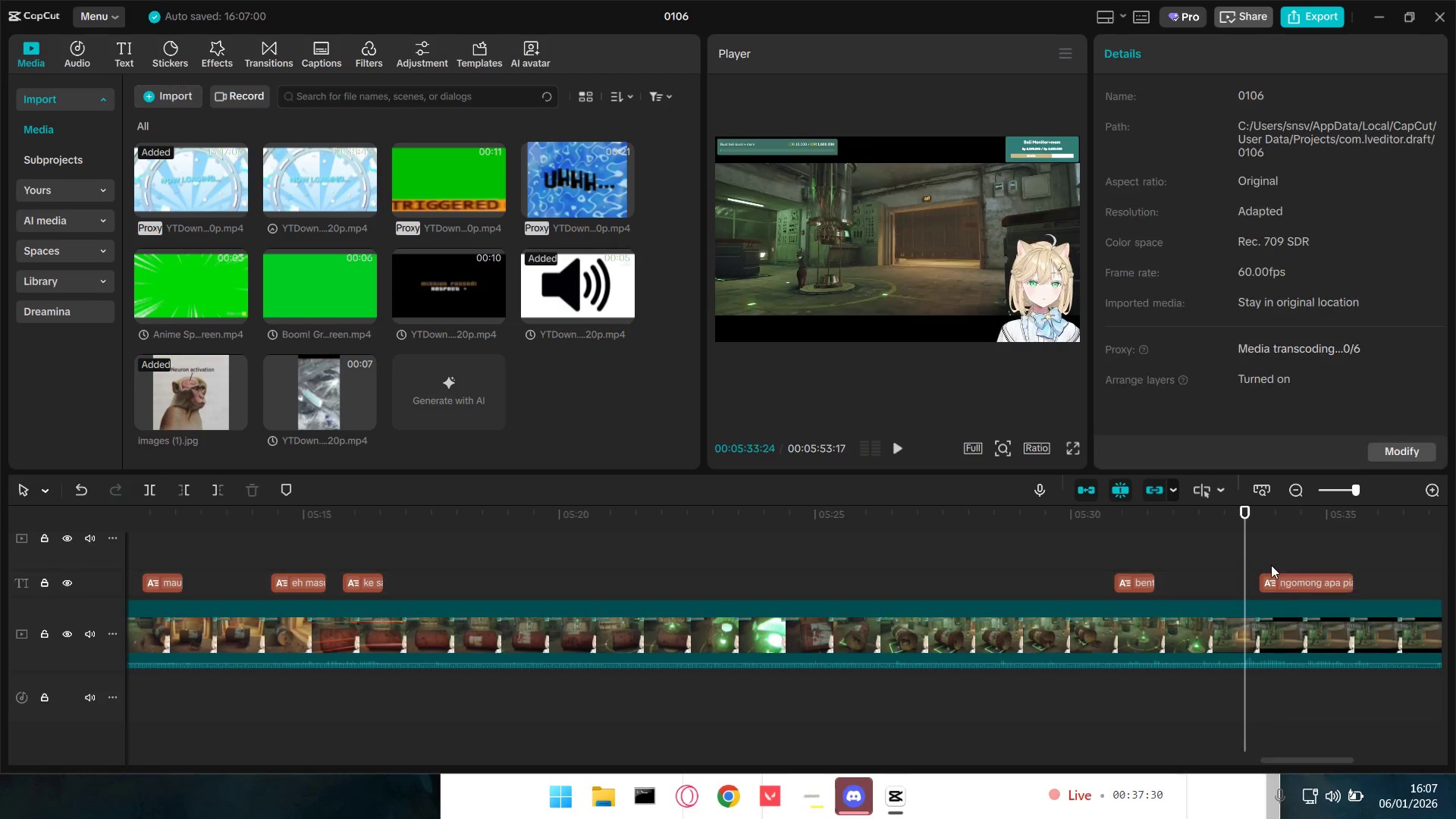 
key(Space)
 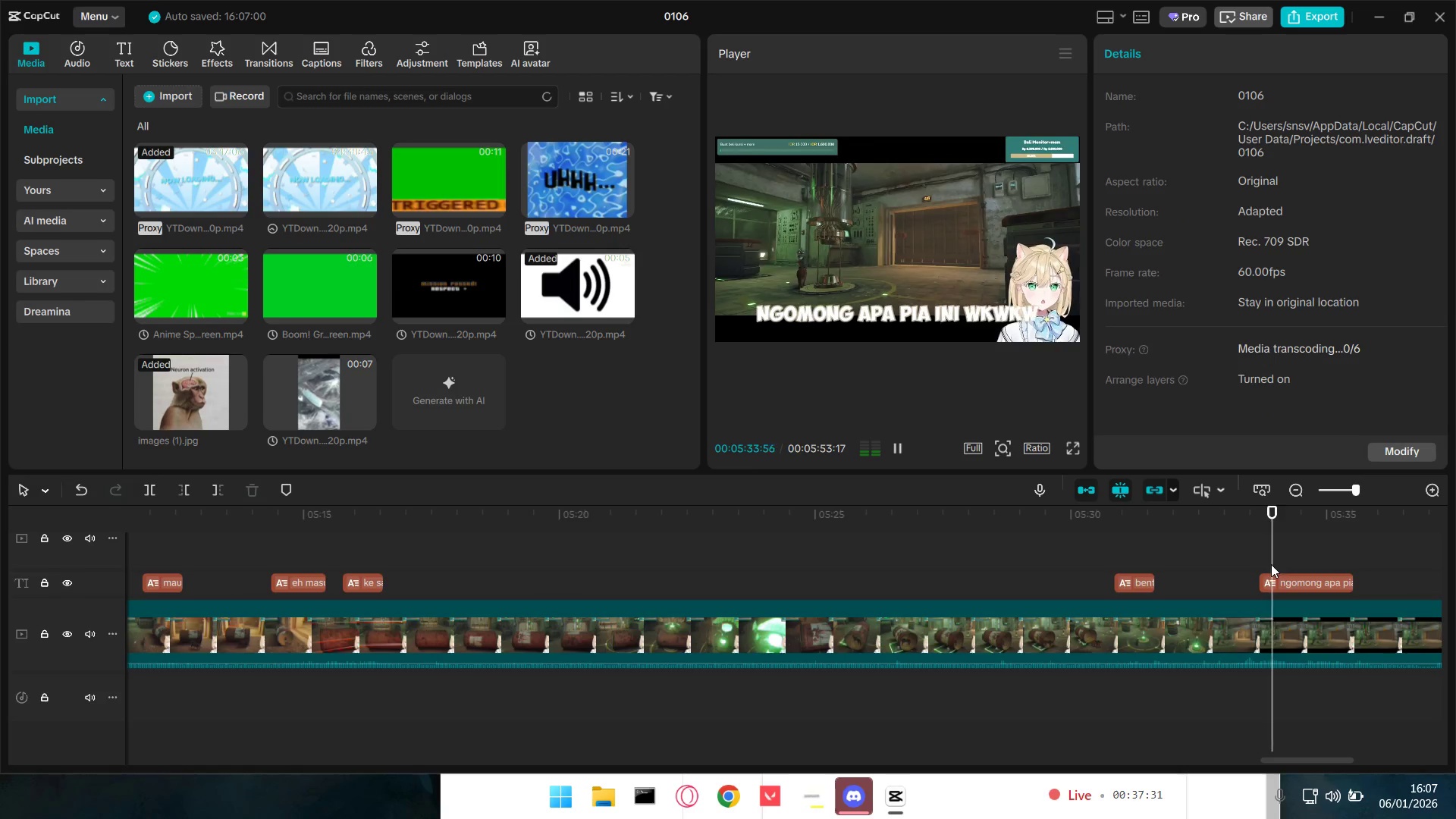 
key(Space)
 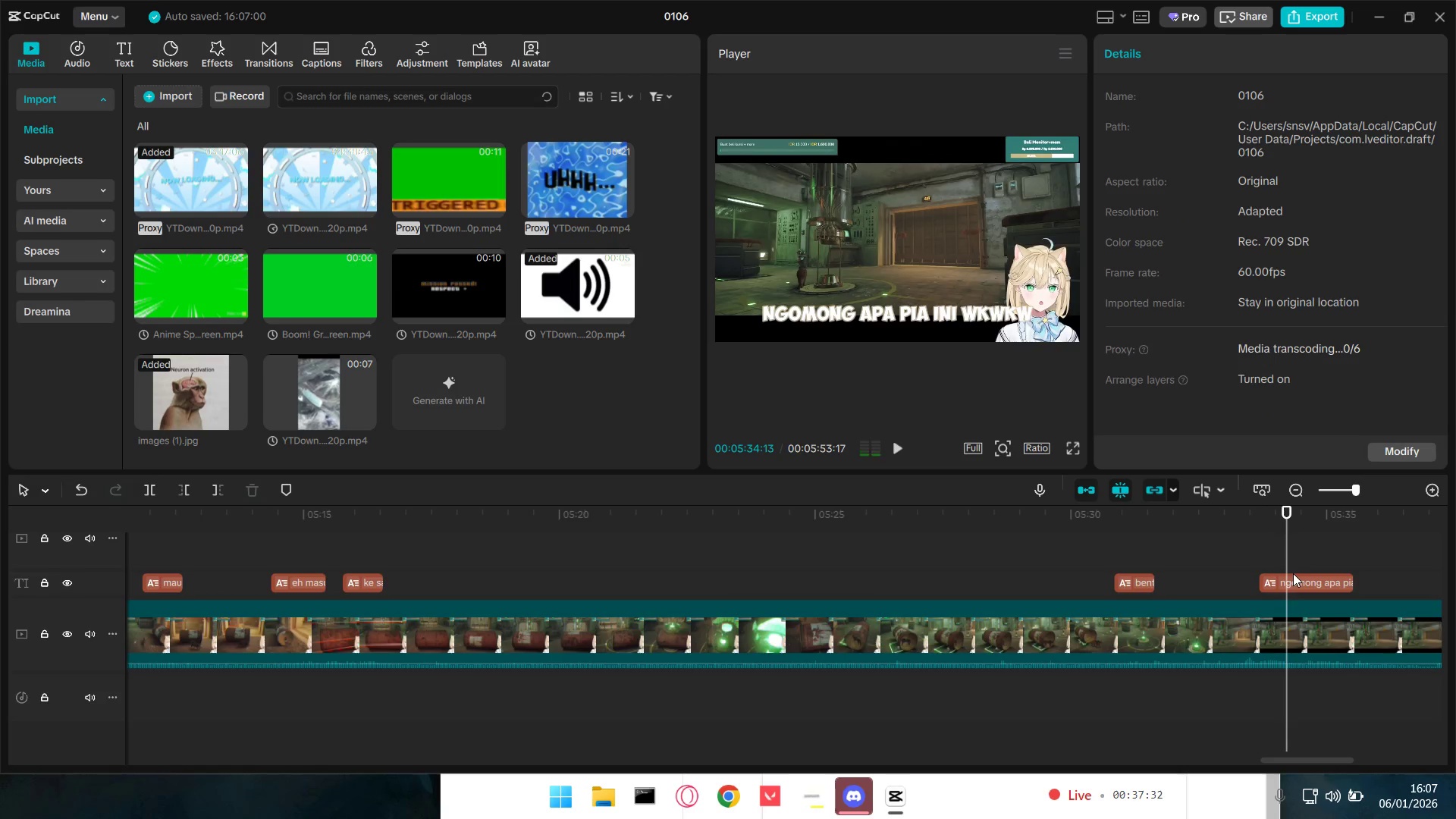 
key(Space)
 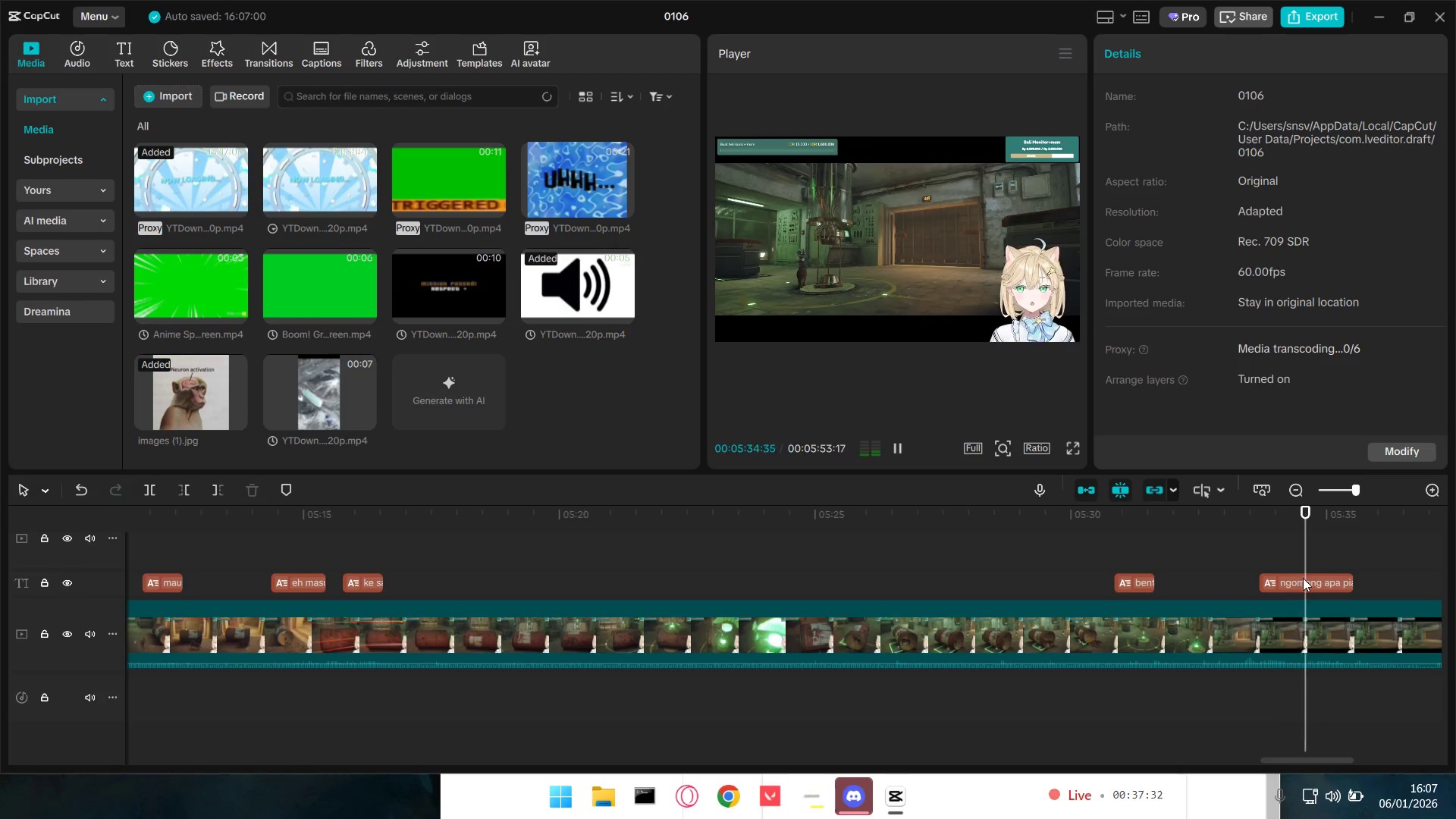 
key(Space)
 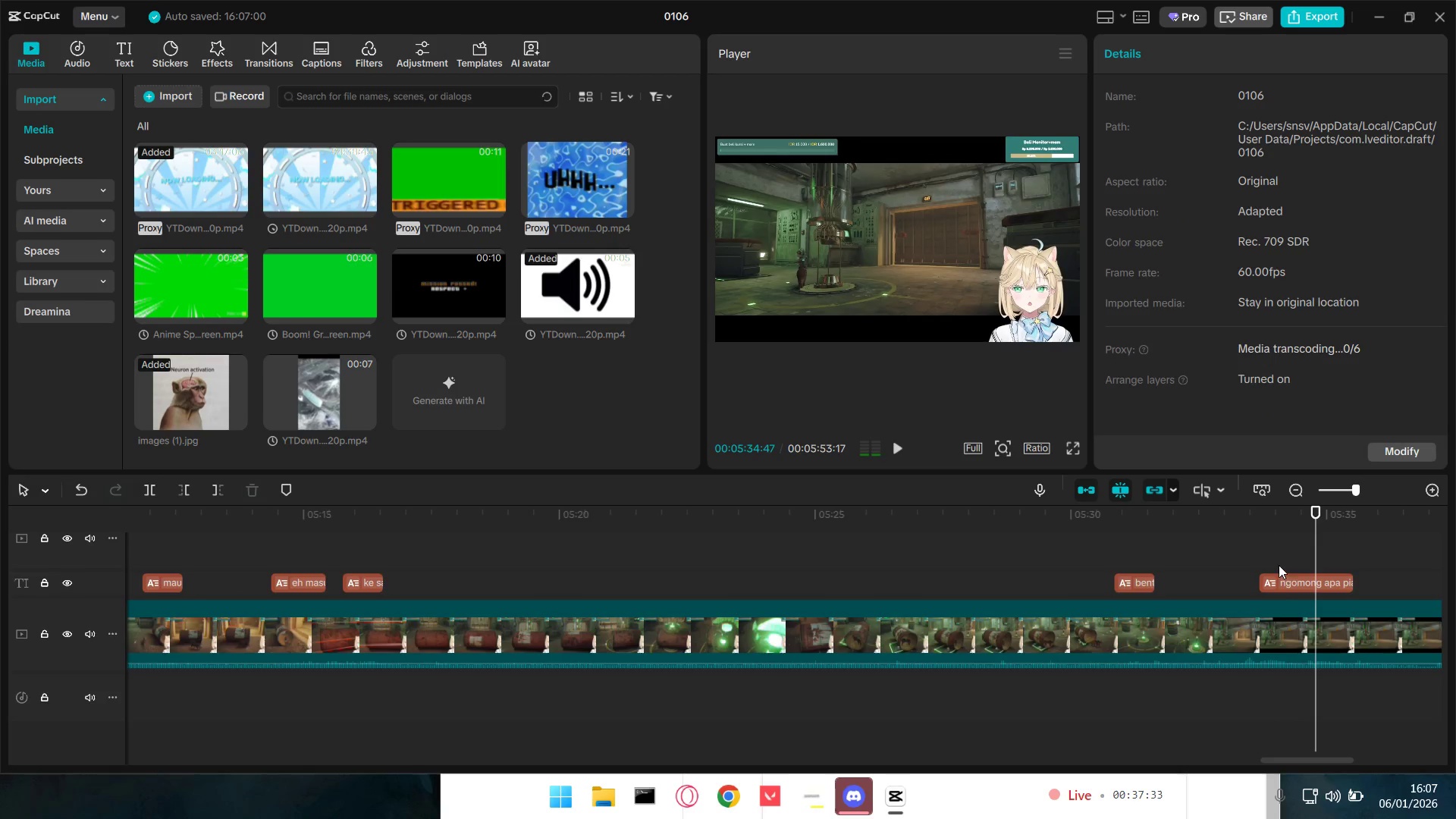 
left_click([1279, 564])
 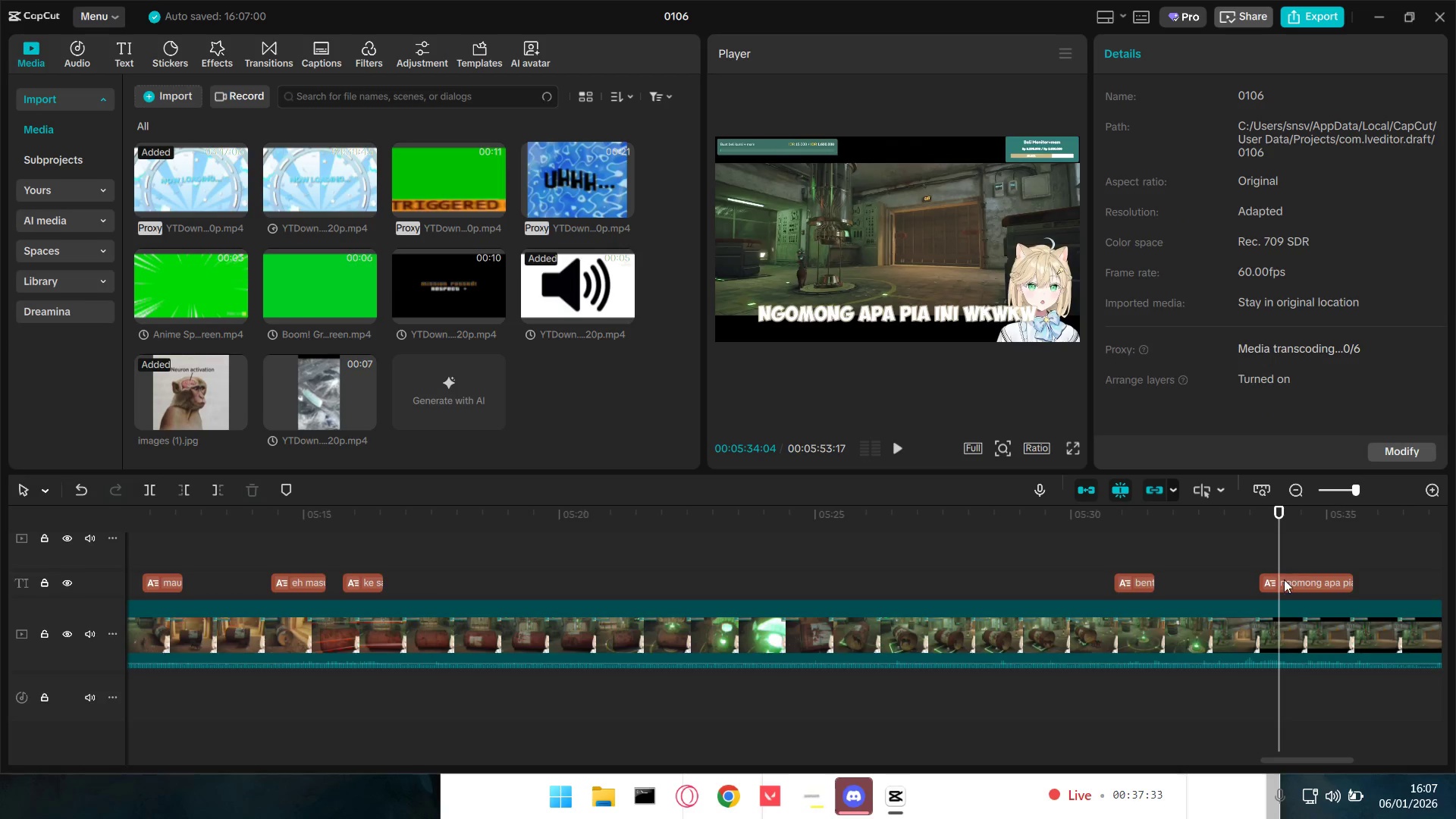 
left_click([1287, 580])
 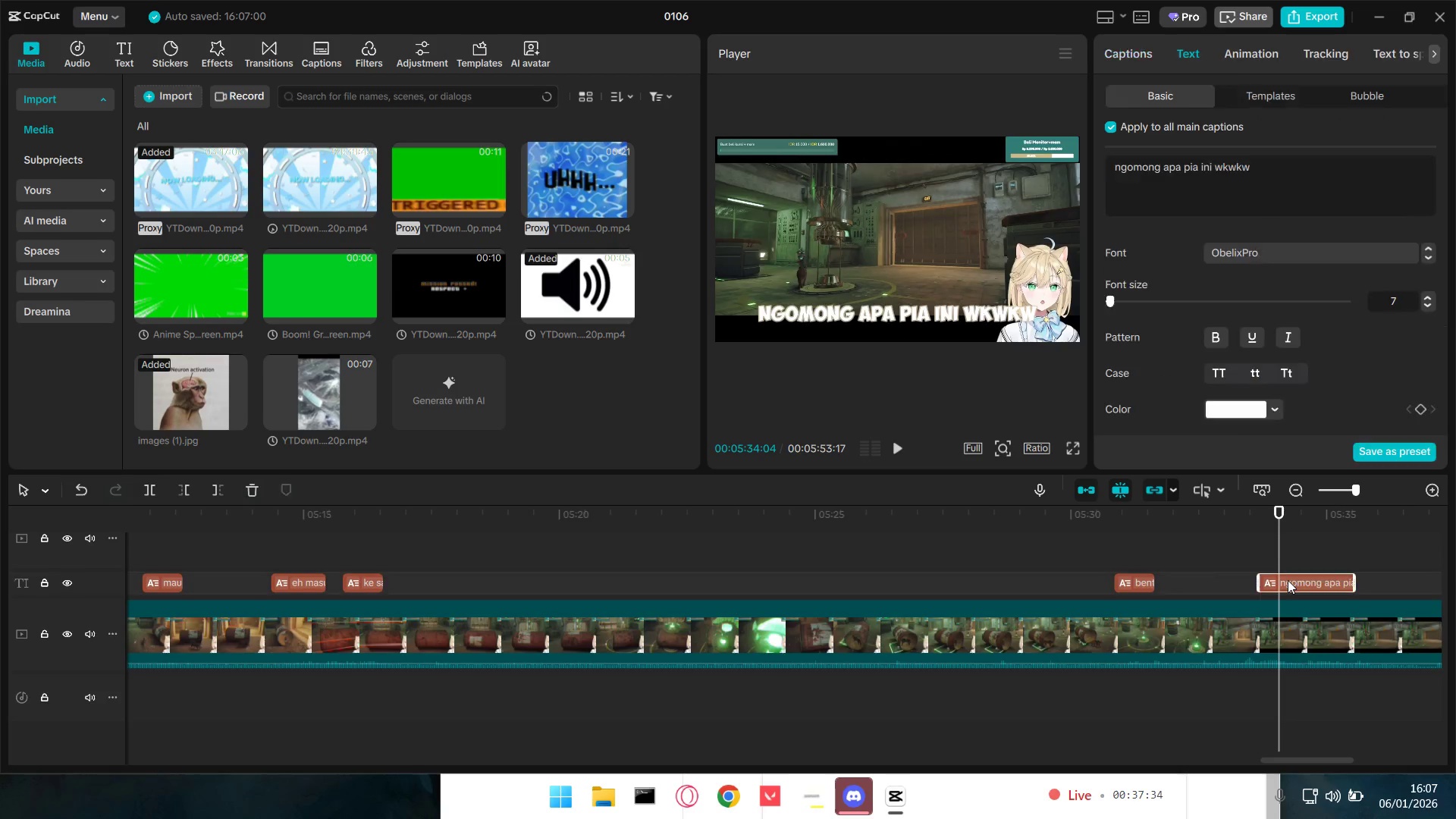 
right_click([1288, 580])
 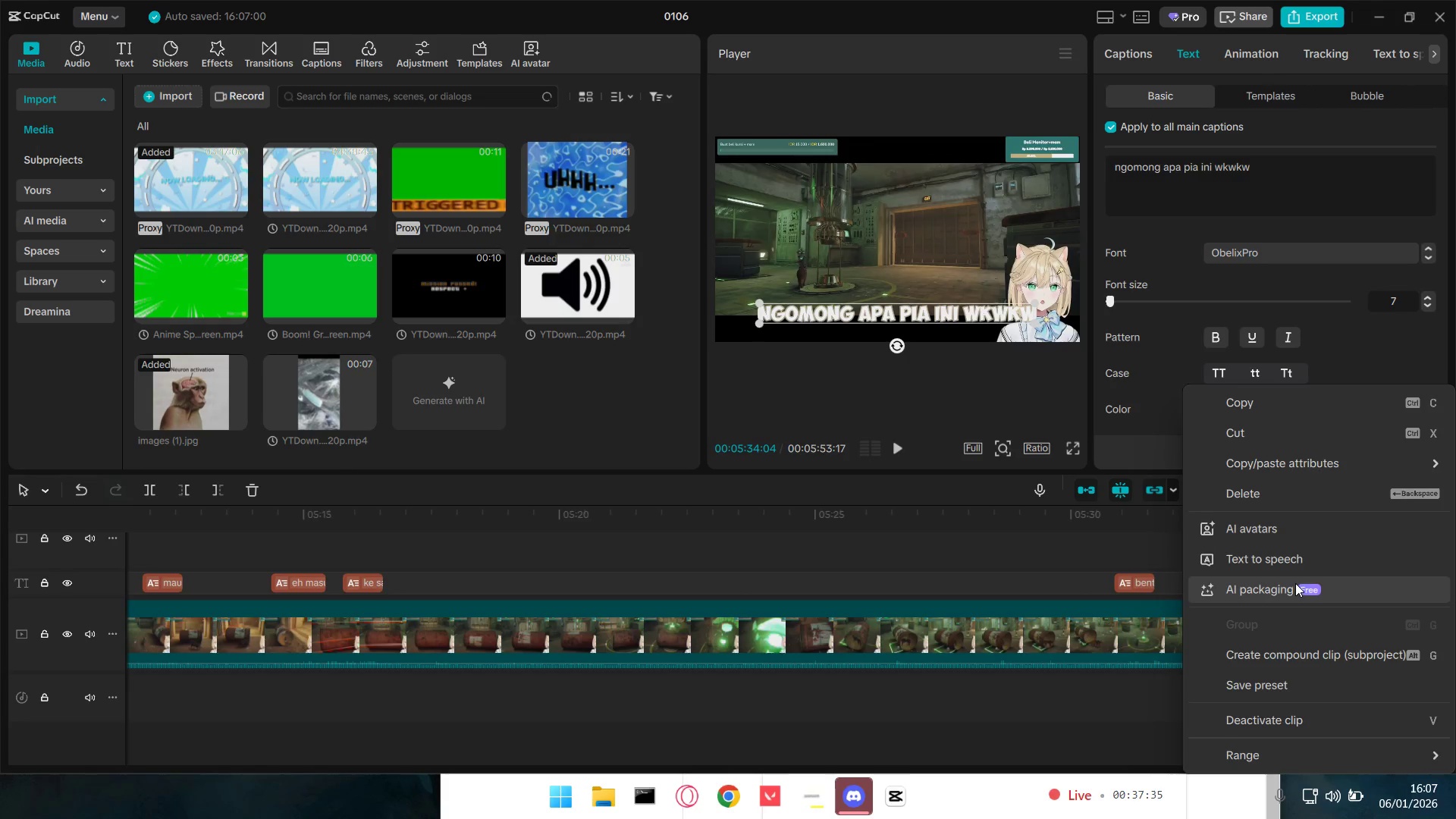 
mouse_move([1294, 494])
 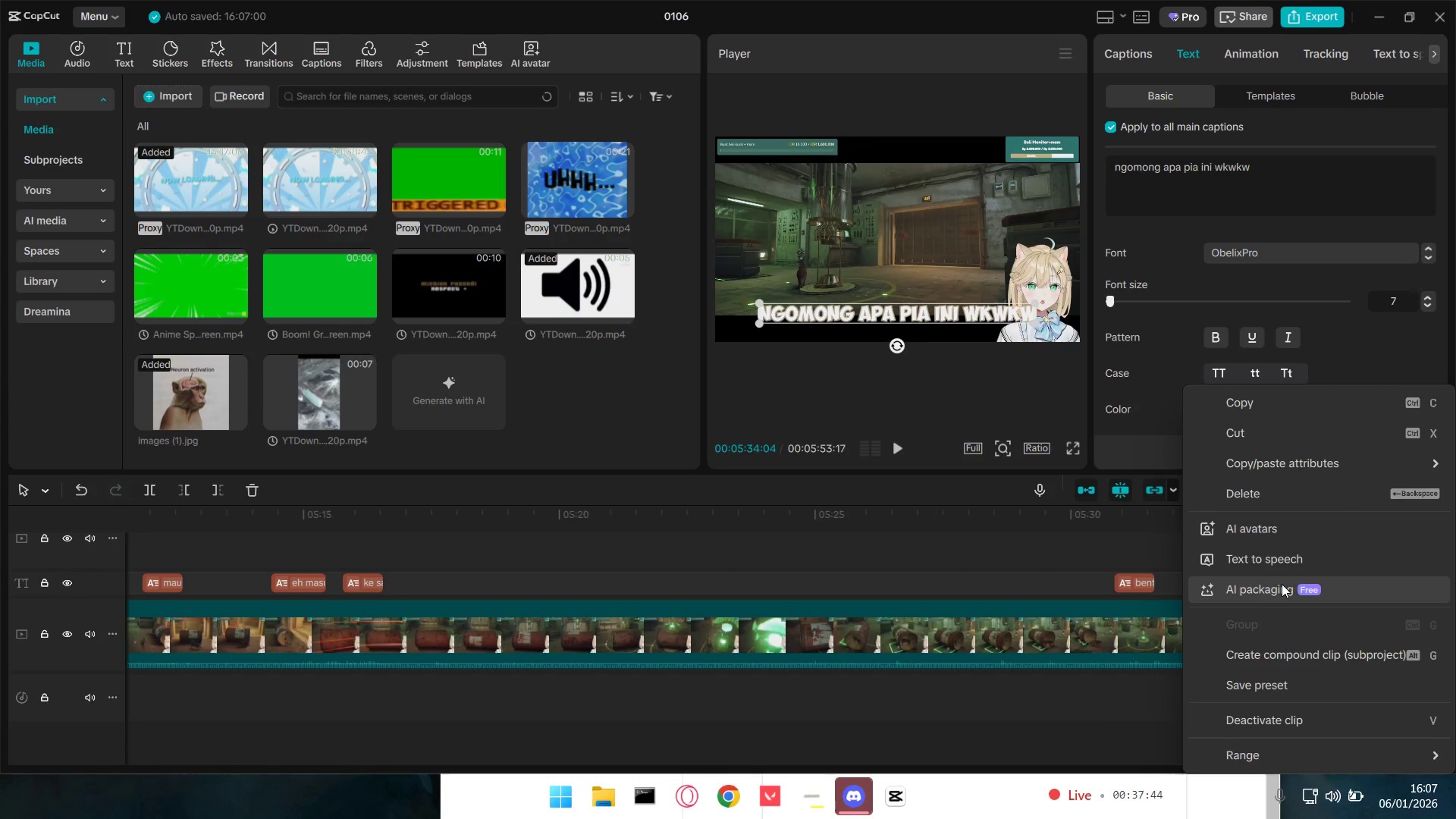 
wait(11.8)
 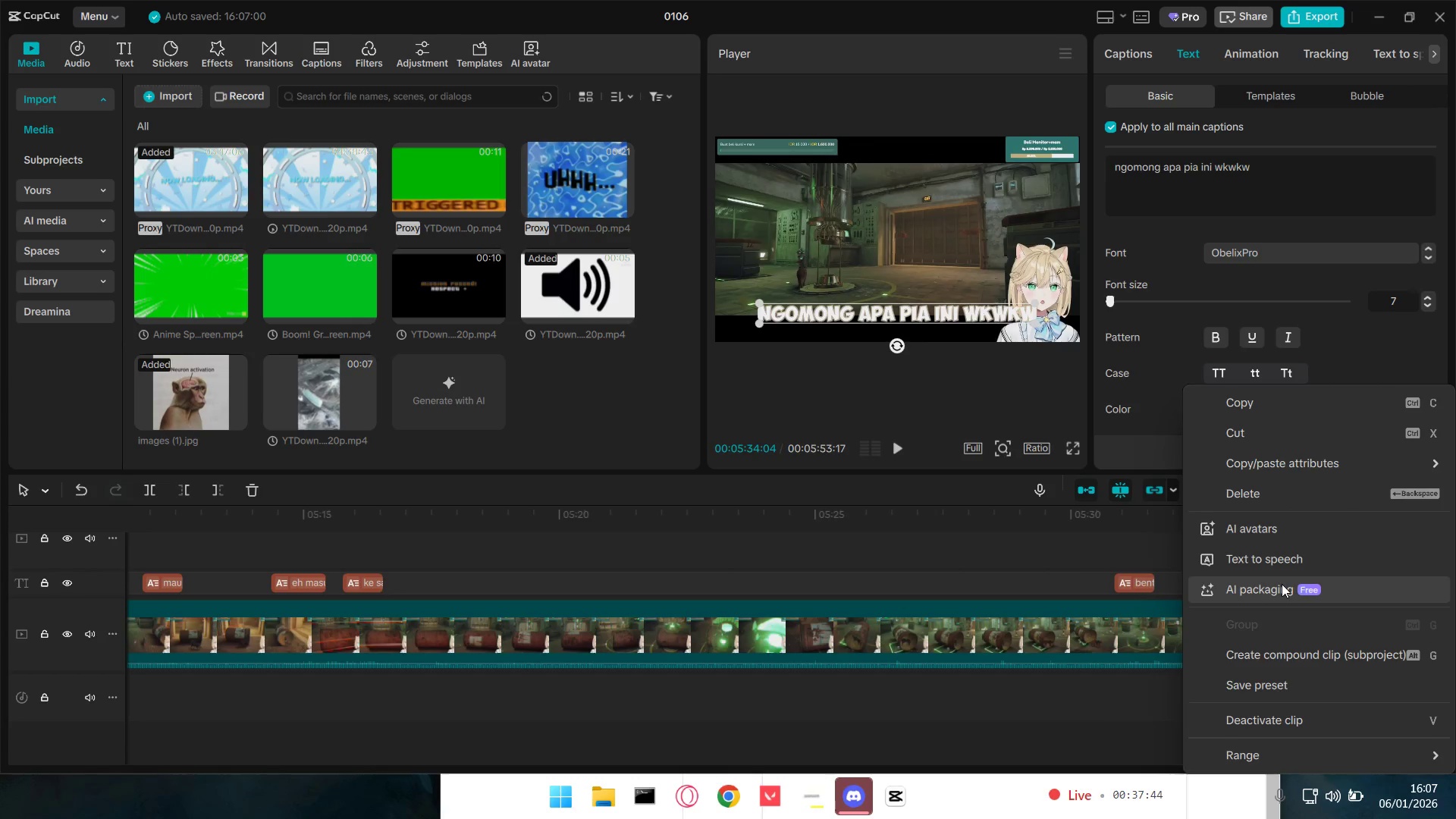 
left_click([1148, 547])
 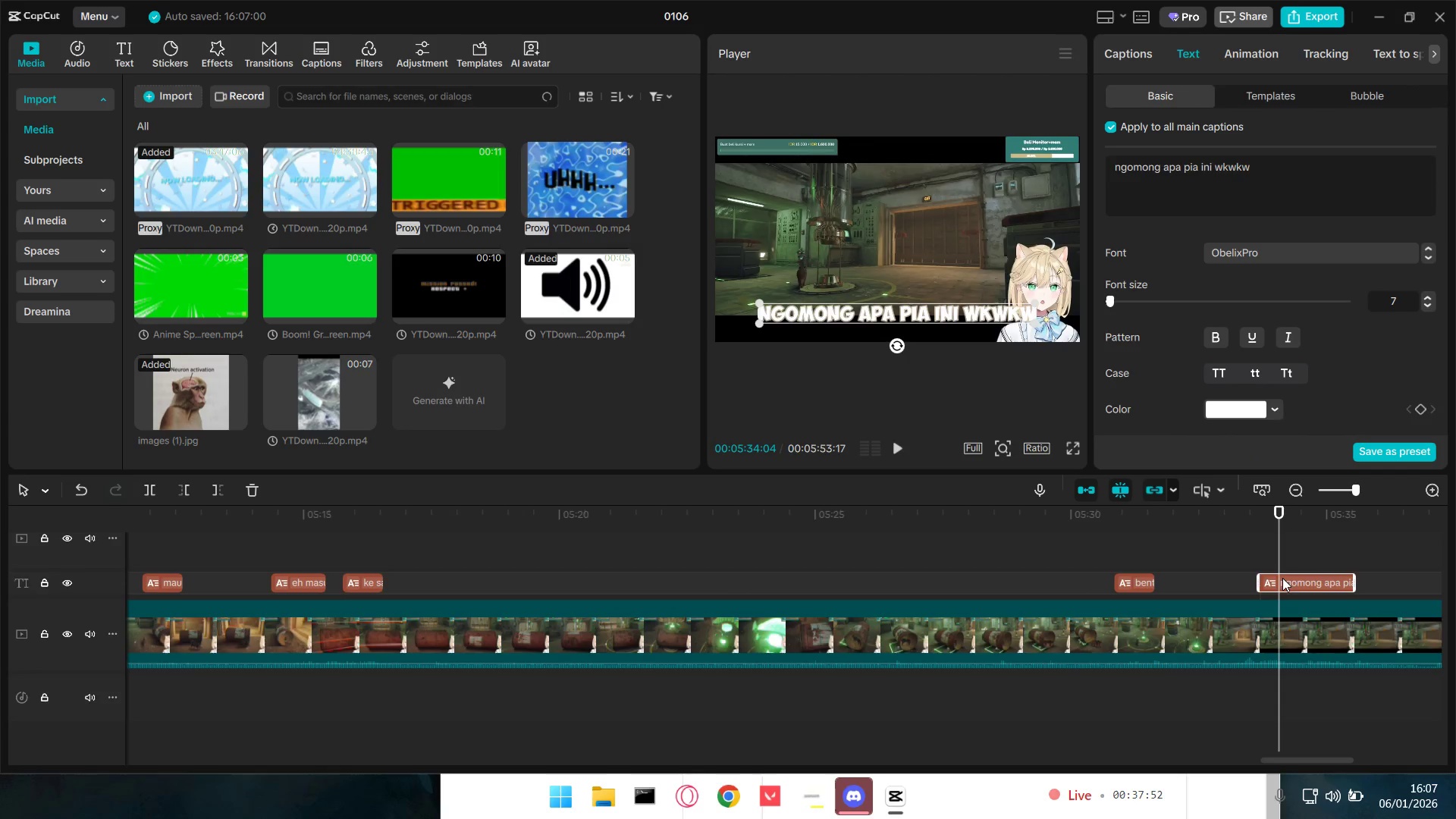 
wait(8.55)
 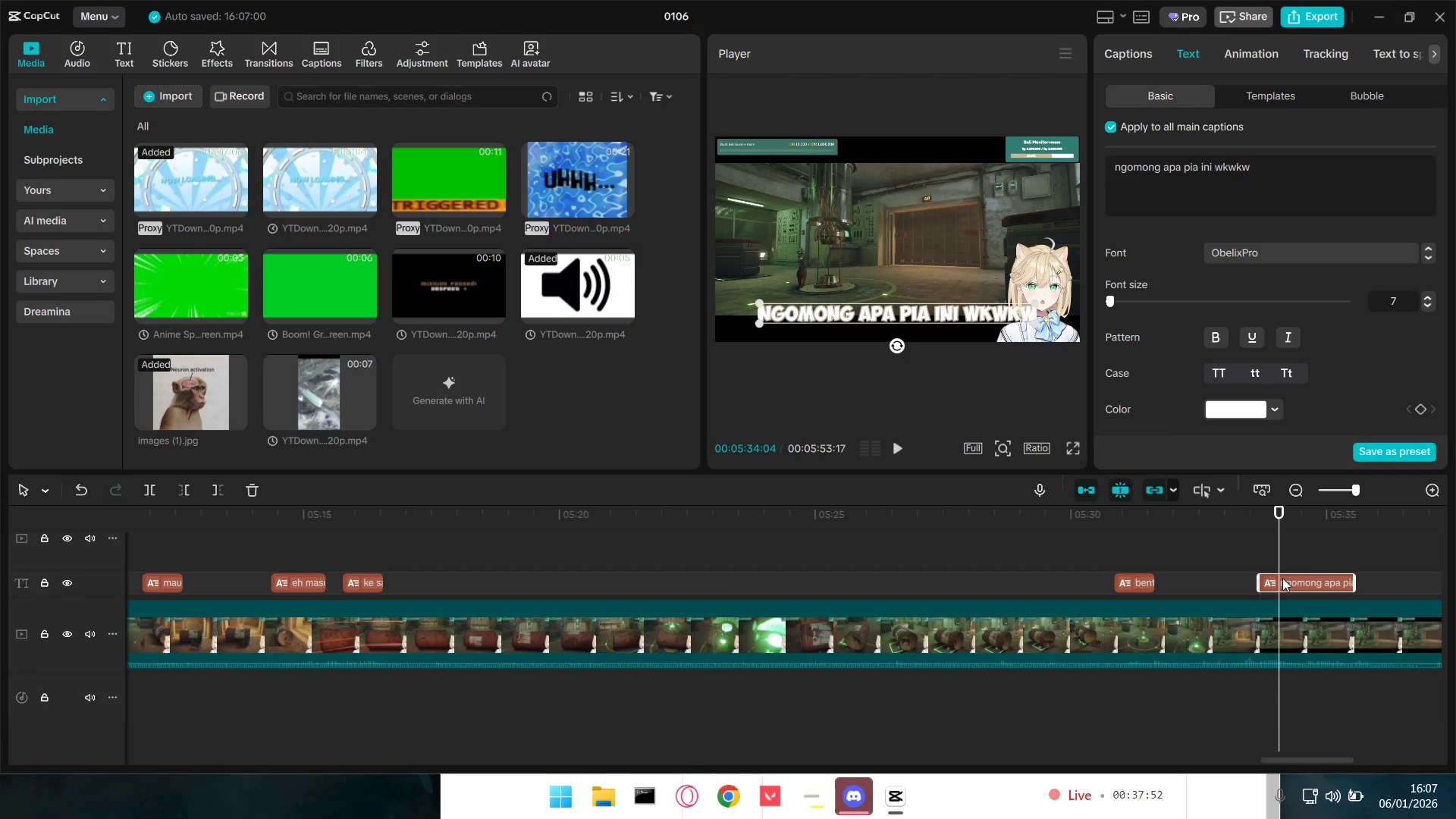 
left_click([1279, 96])
 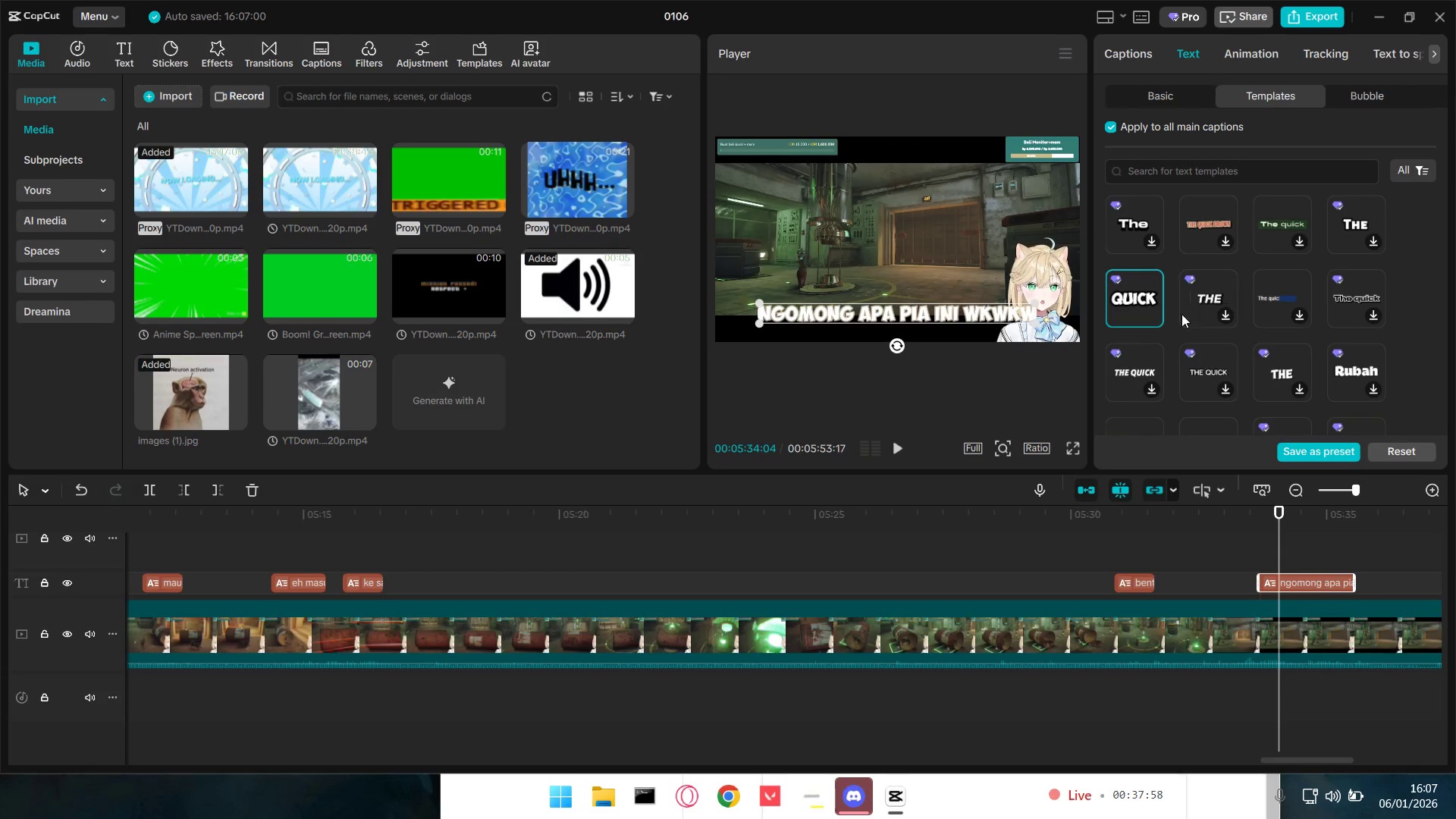 
scroll: coordinate [1185, 335], scroll_direction: up, amount: 19.0
 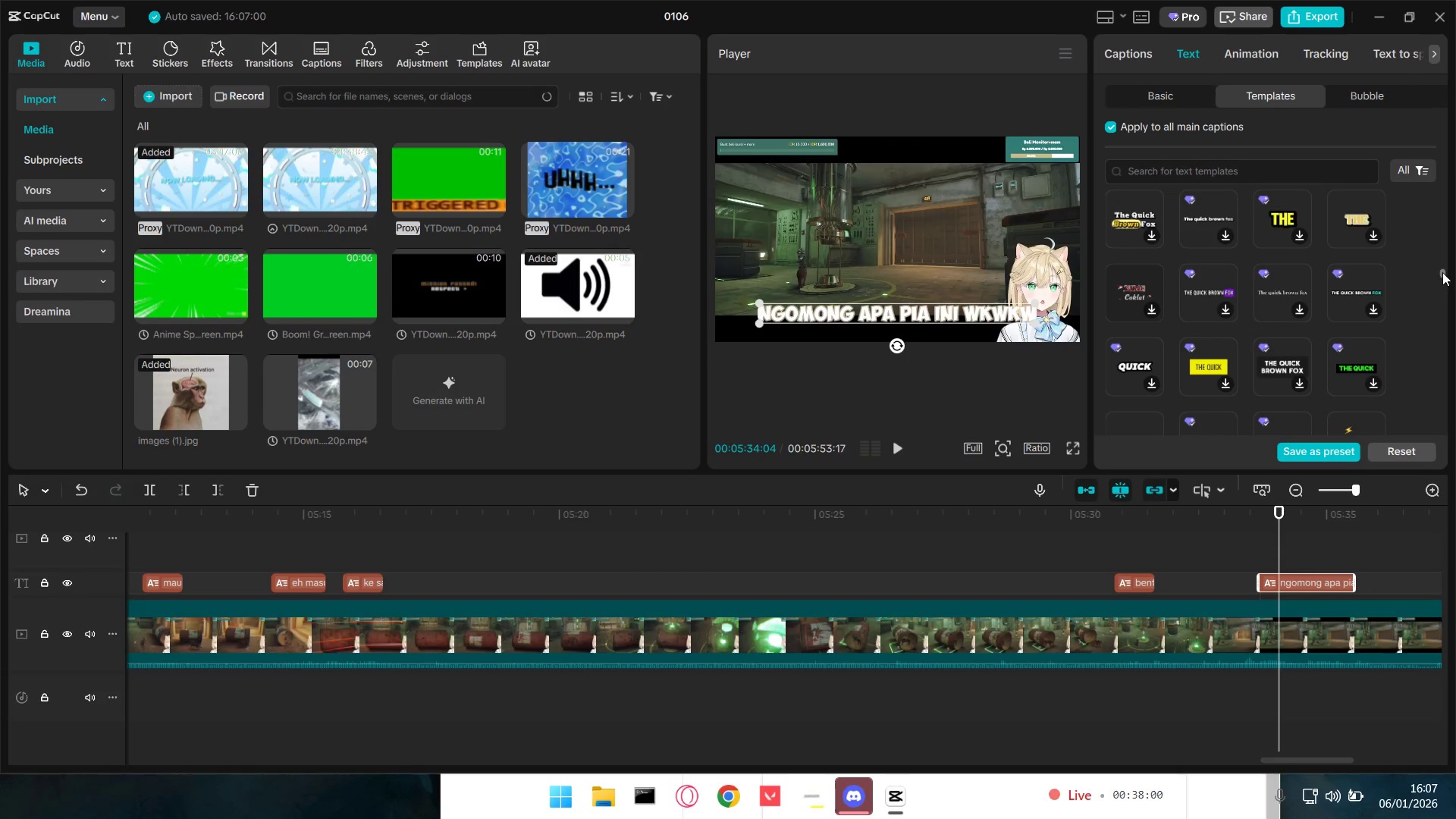 
left_click_drag(start_coordinate=[1444, 271], to_coordinate=[1445, 108])
 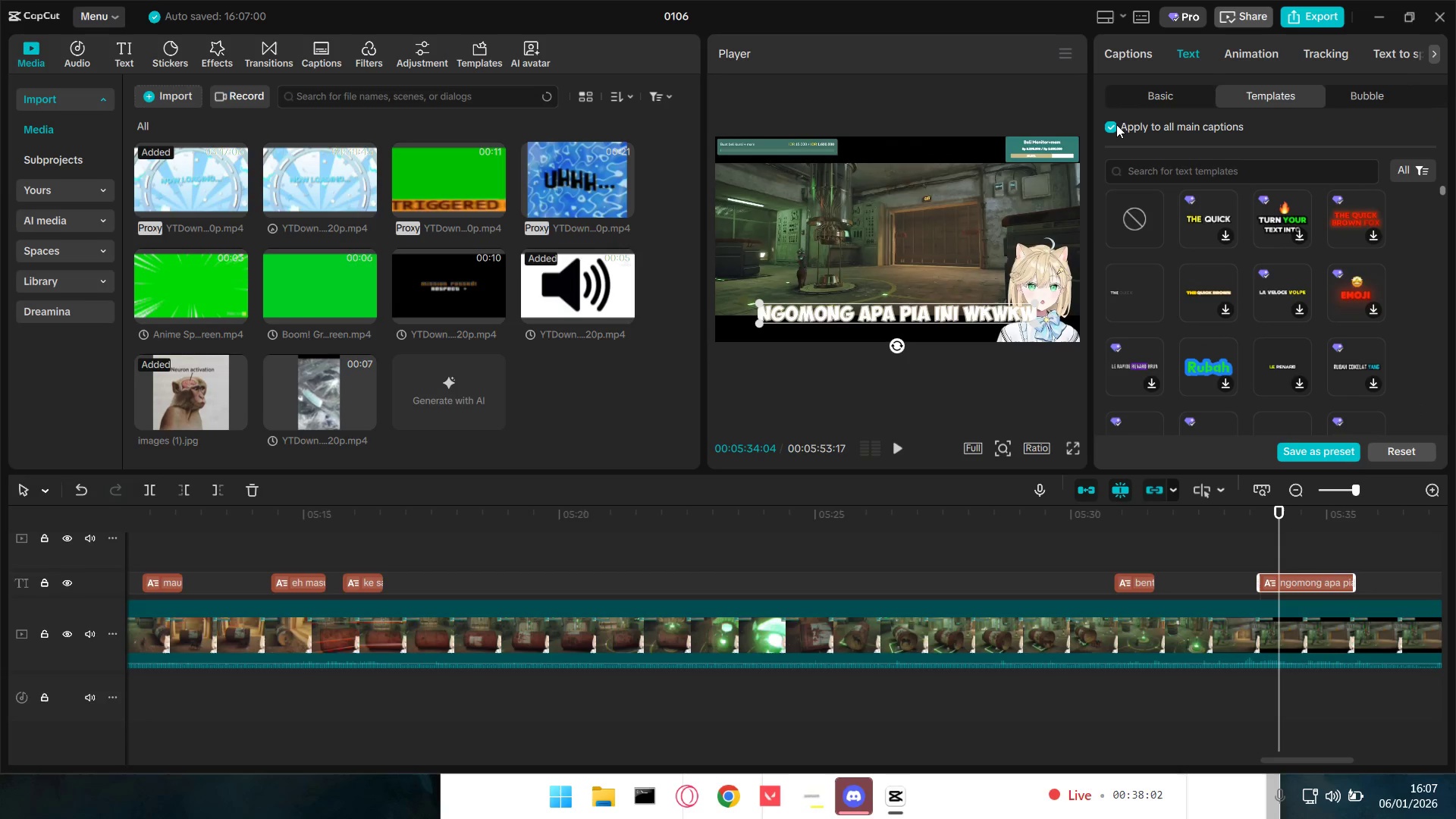 
left_click([1114, 124])
 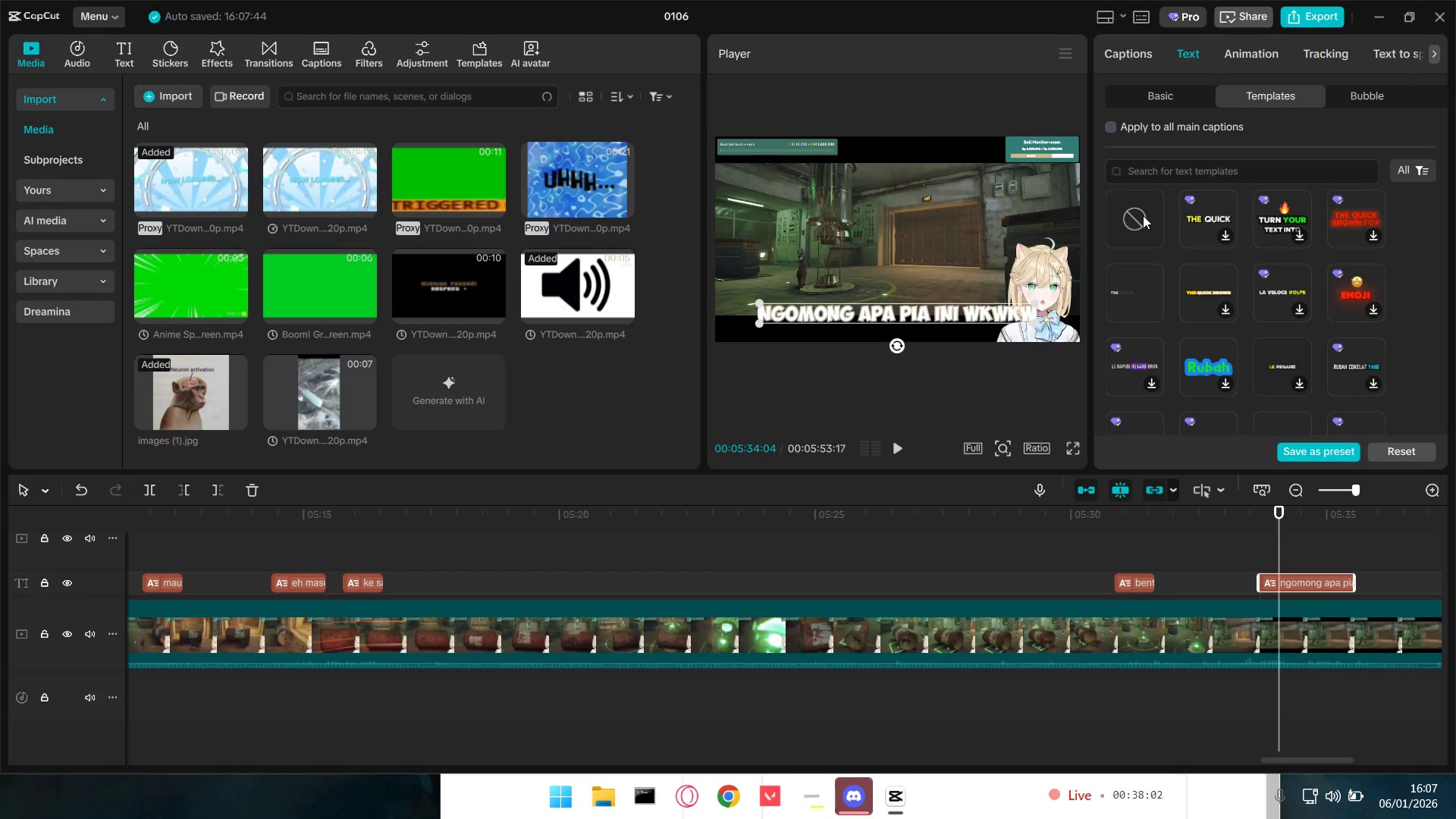 
double_click([1143, 216])
 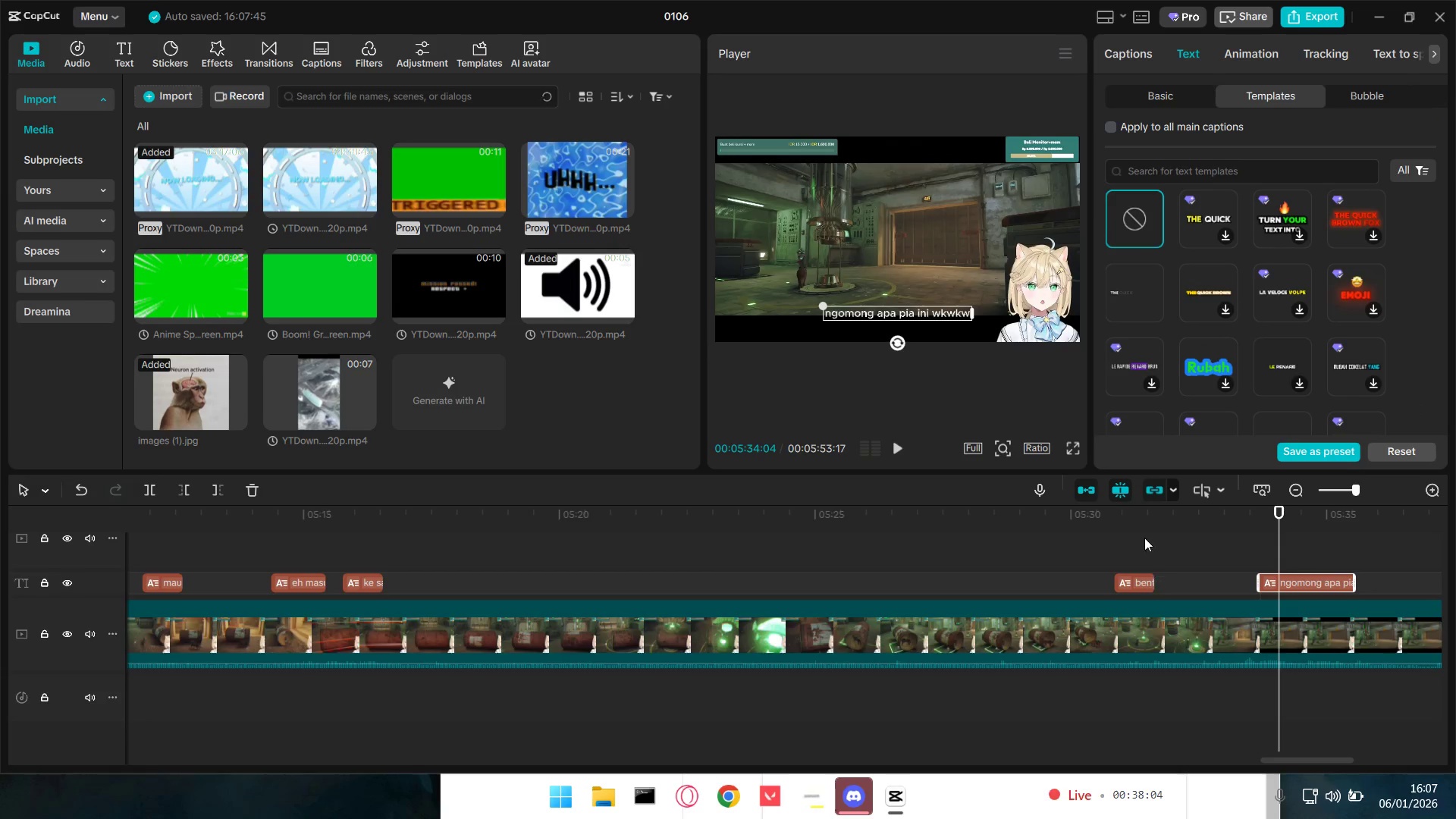 
left_click([1150, 88])
 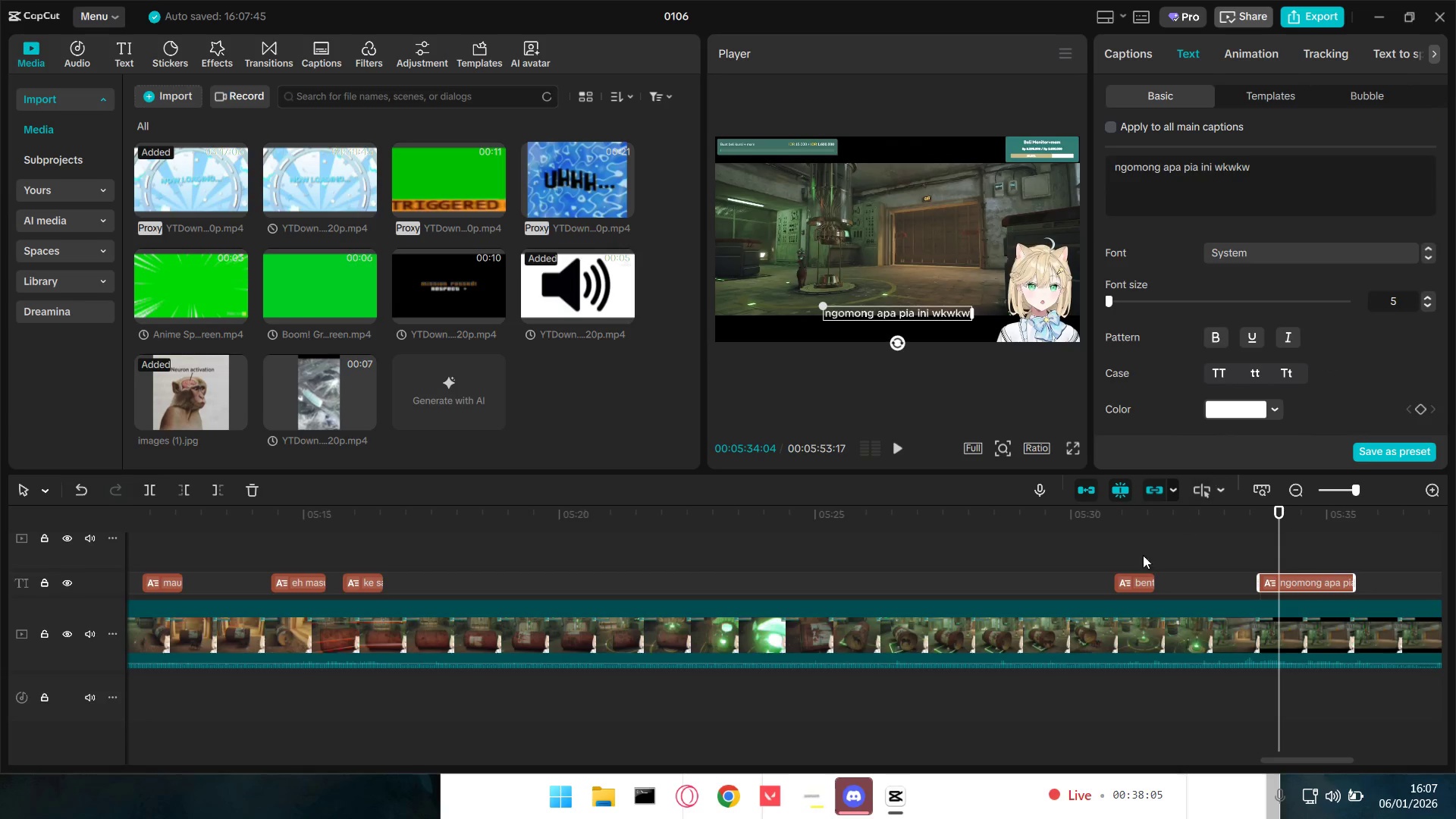 
left_click([1134, 582])
 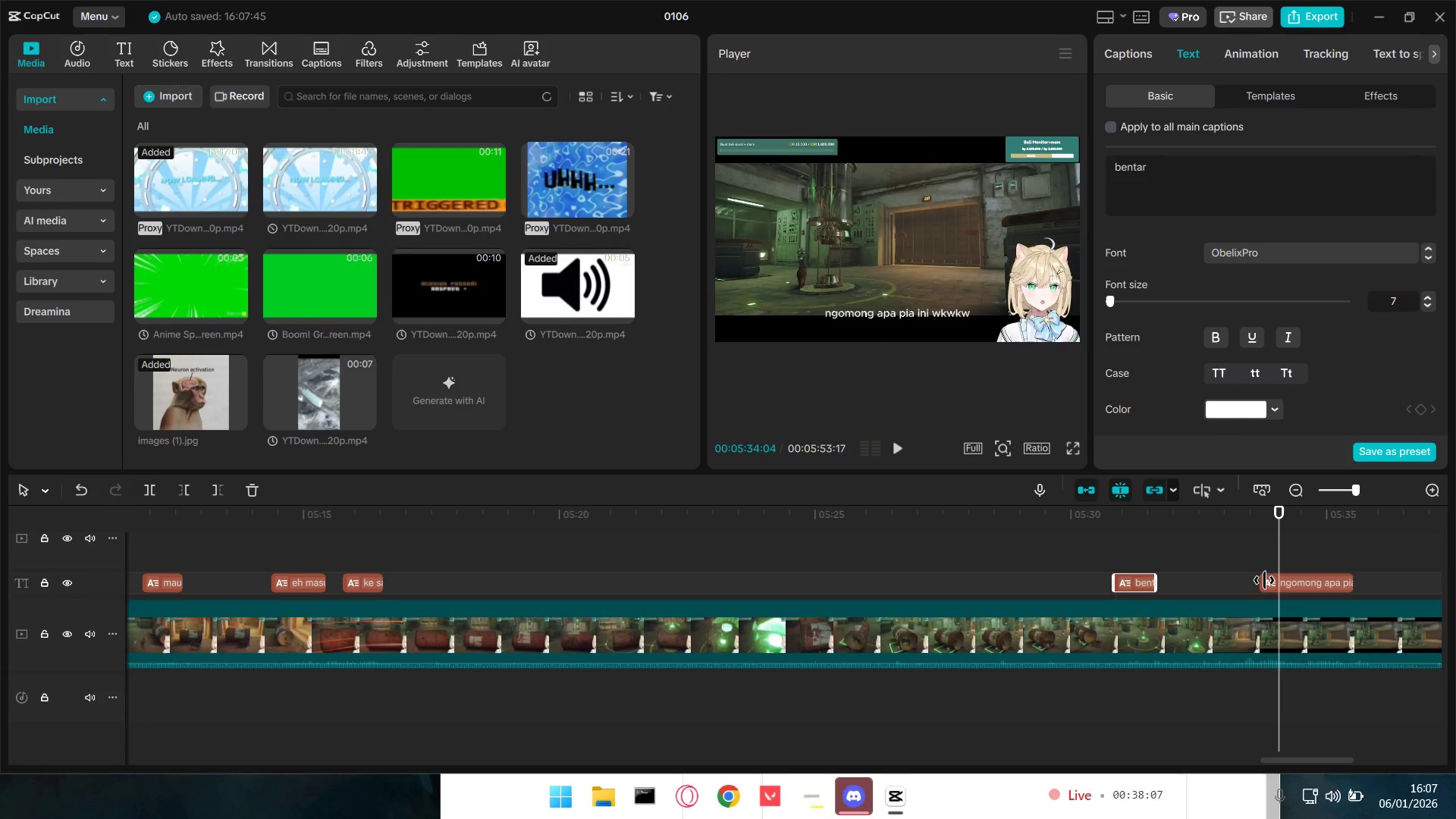 
left_click([1285, 585])
 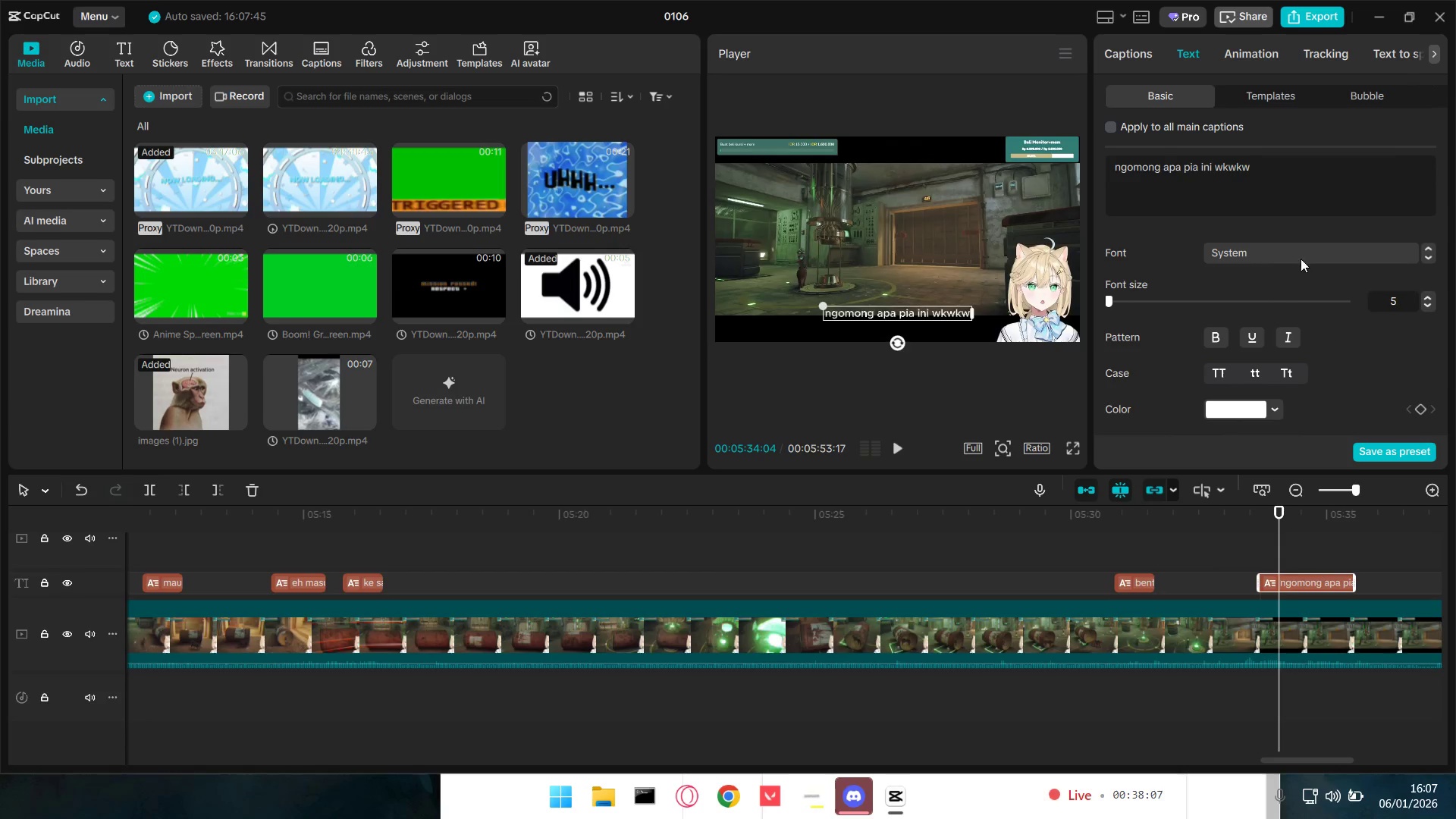 
double_click([1299, 254])
 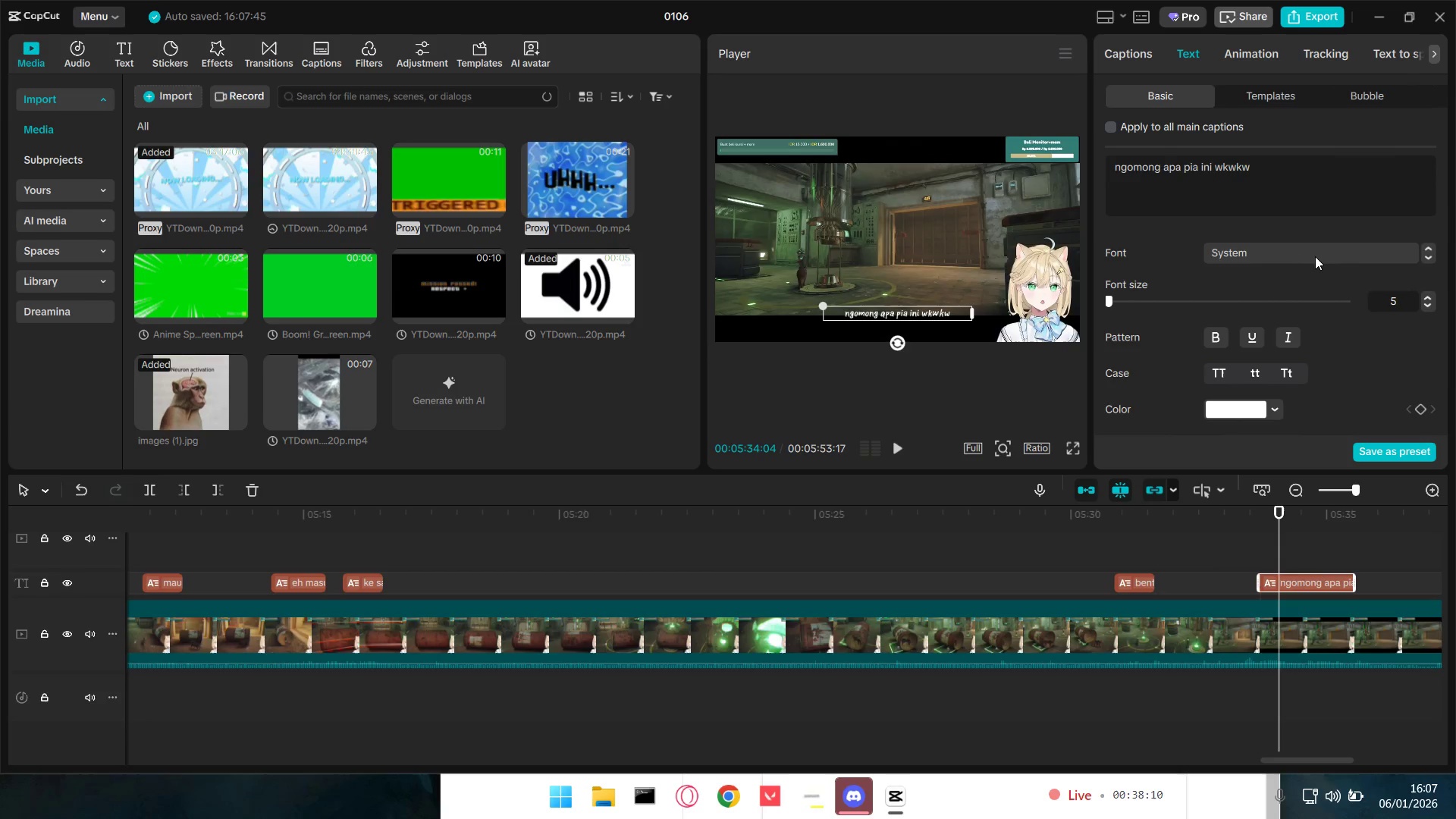 
left_click([1297, 253])
 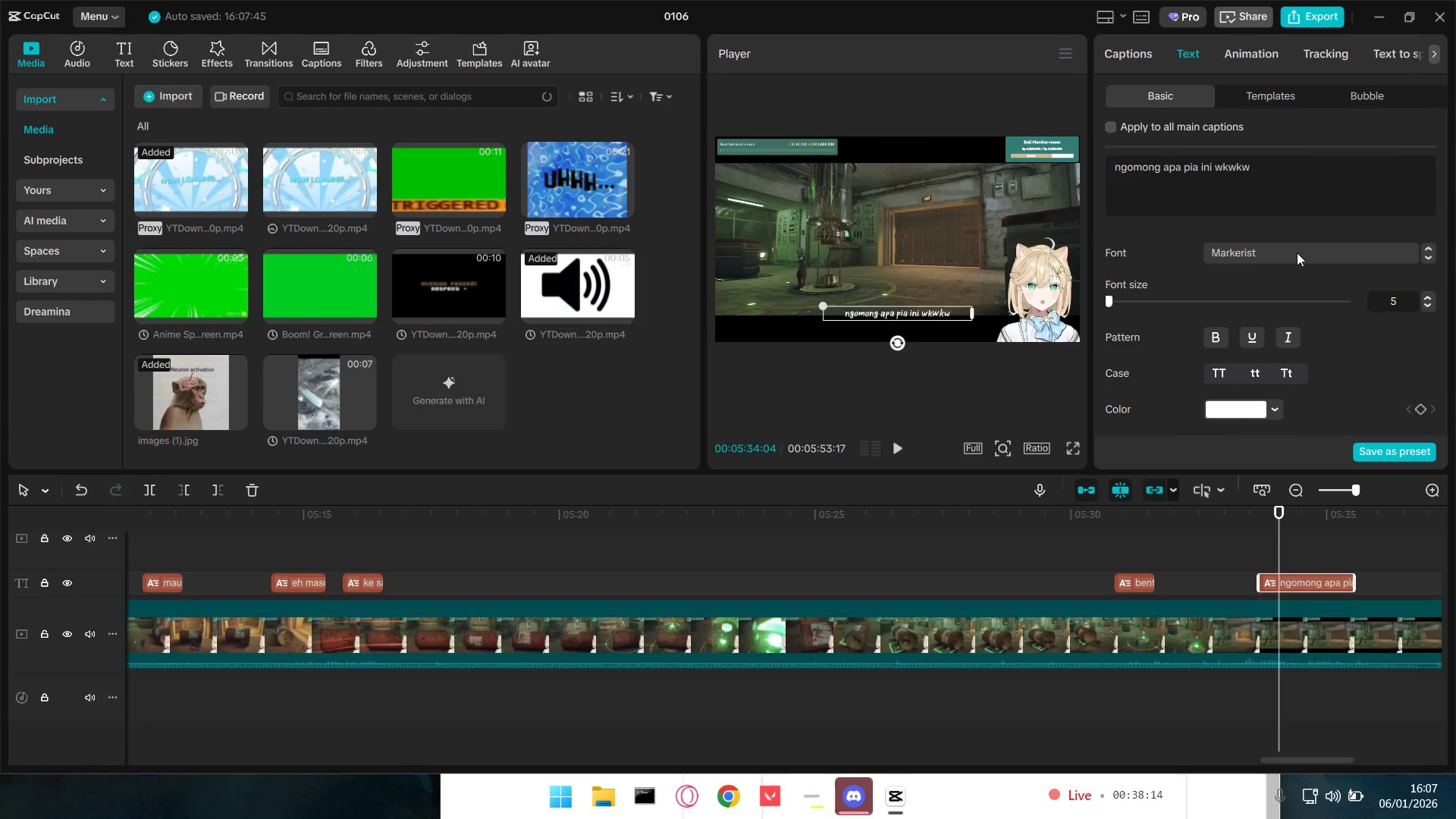 
wait(8.05)
 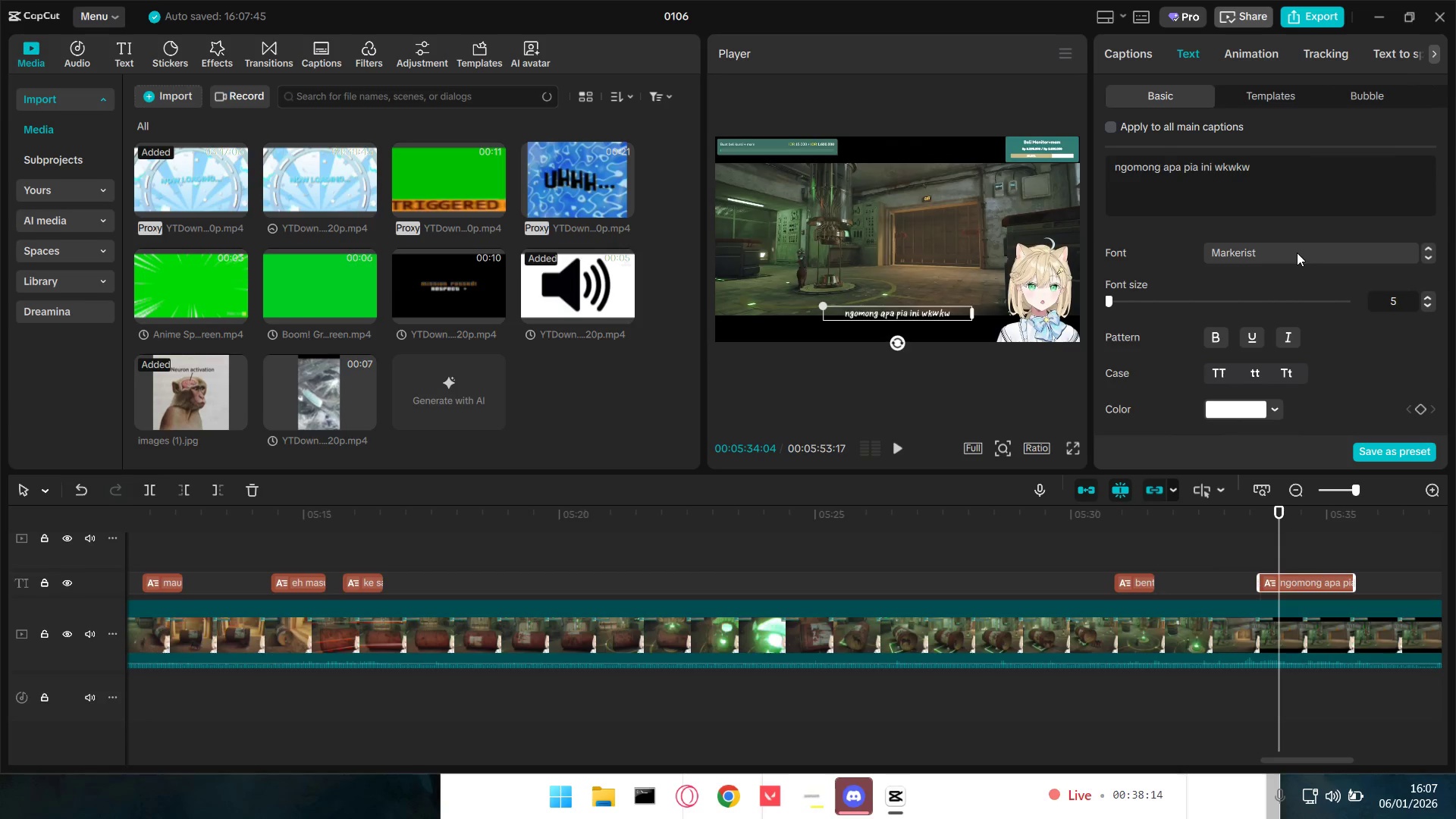 
left_click([1280, 124])
 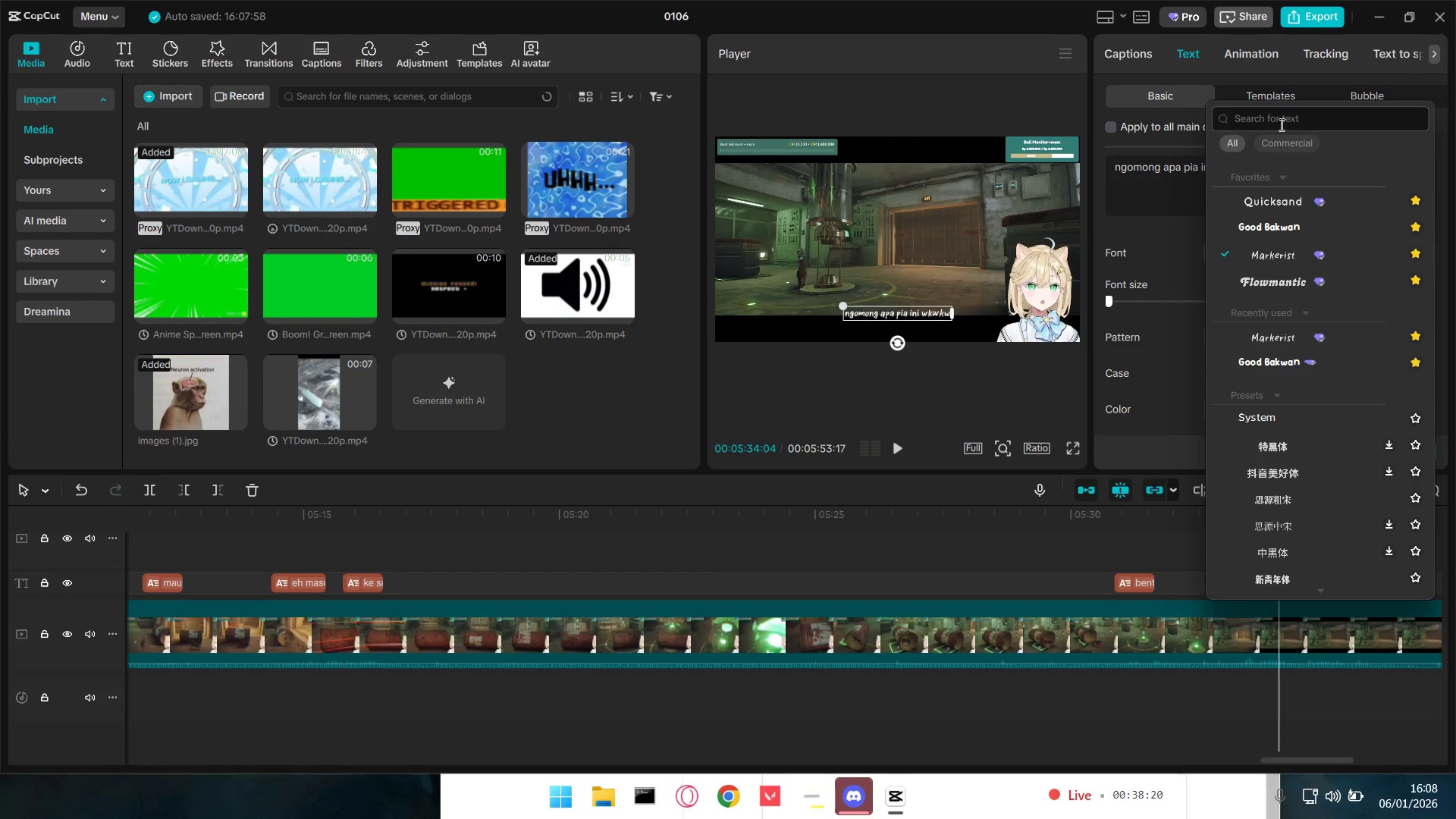 
type(obelix)
 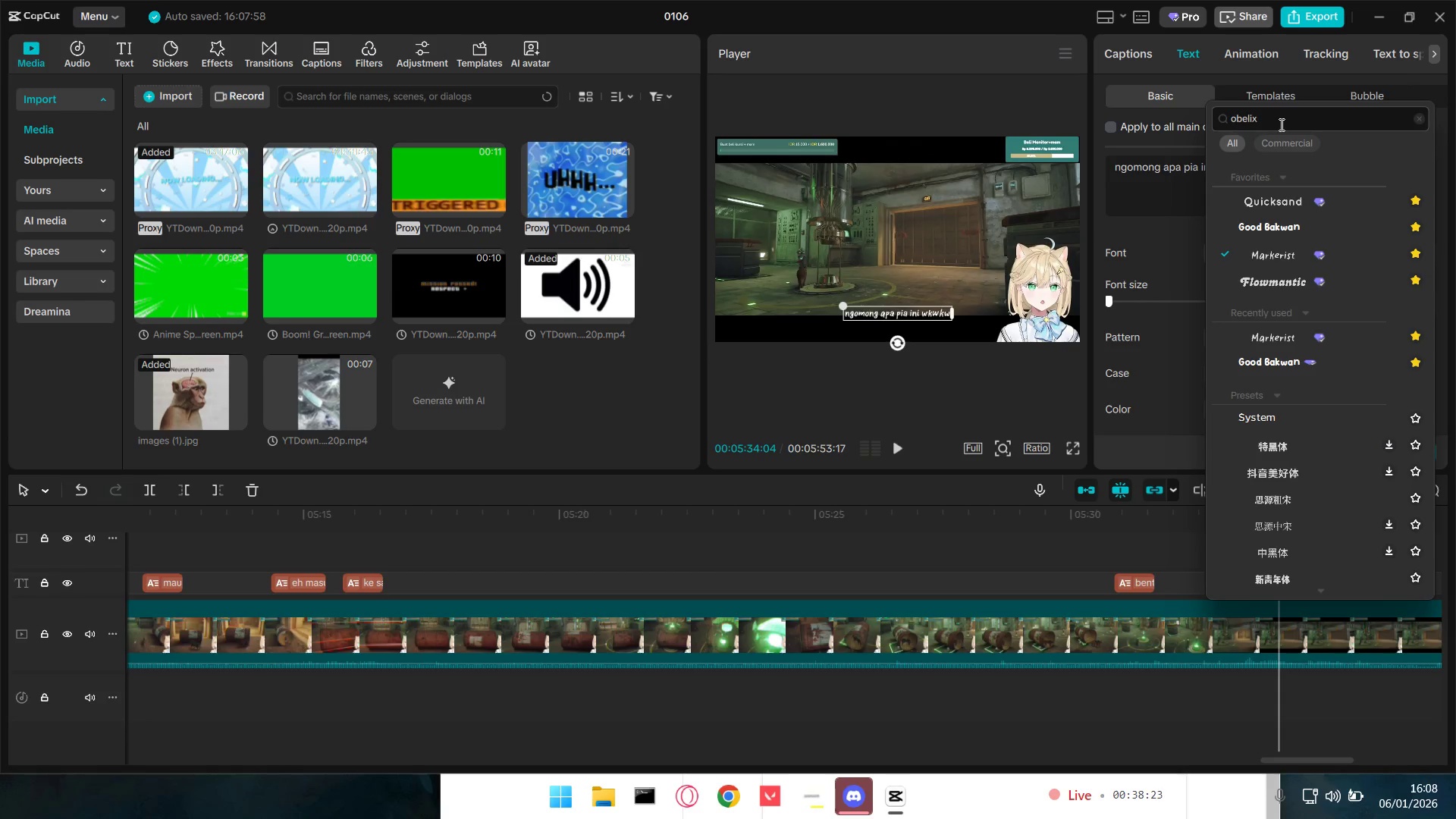 
key(Enter)
 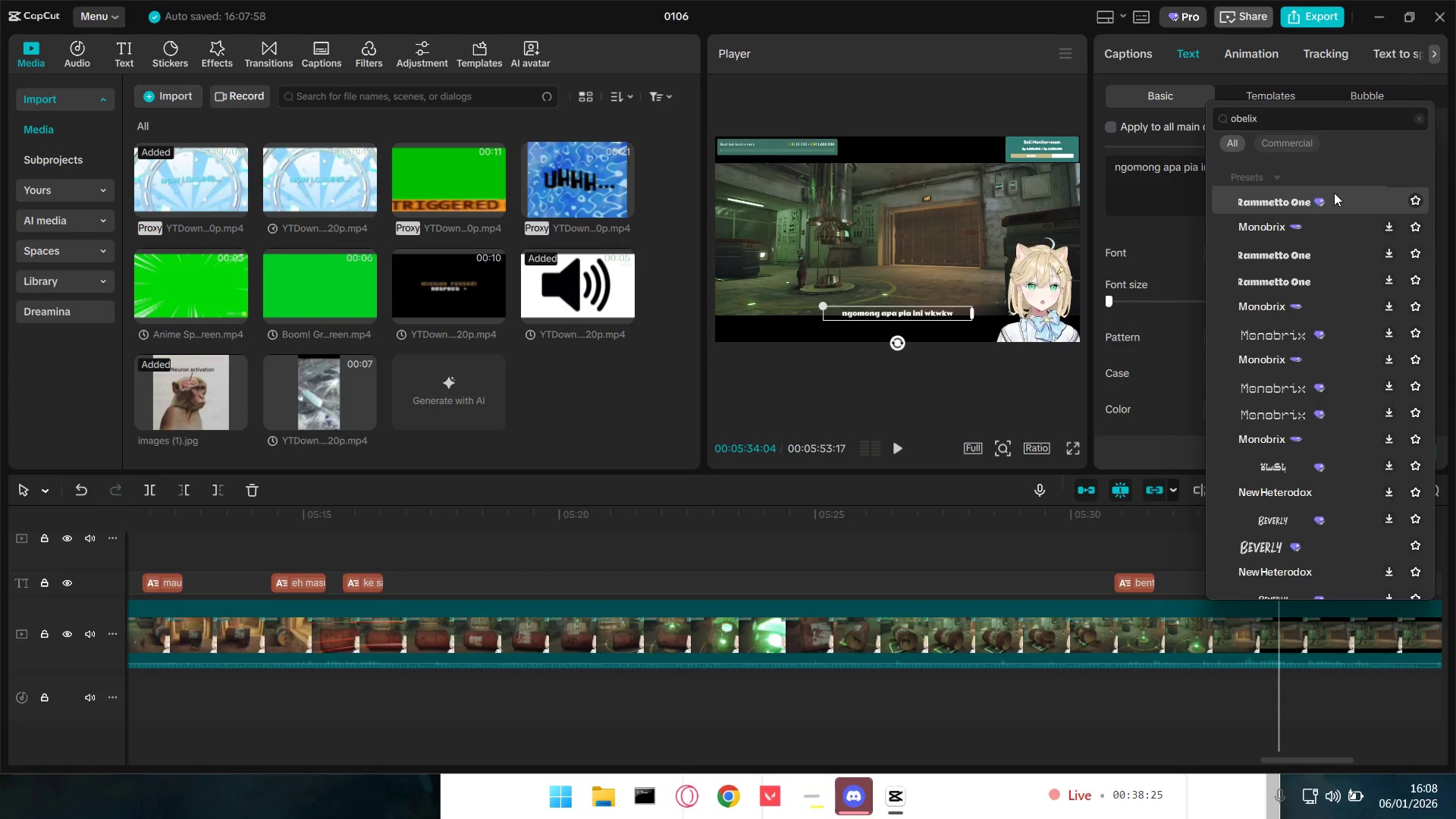 
scroll: coordinate [1320, 371], scroll_direction: none, amount: 0.0
 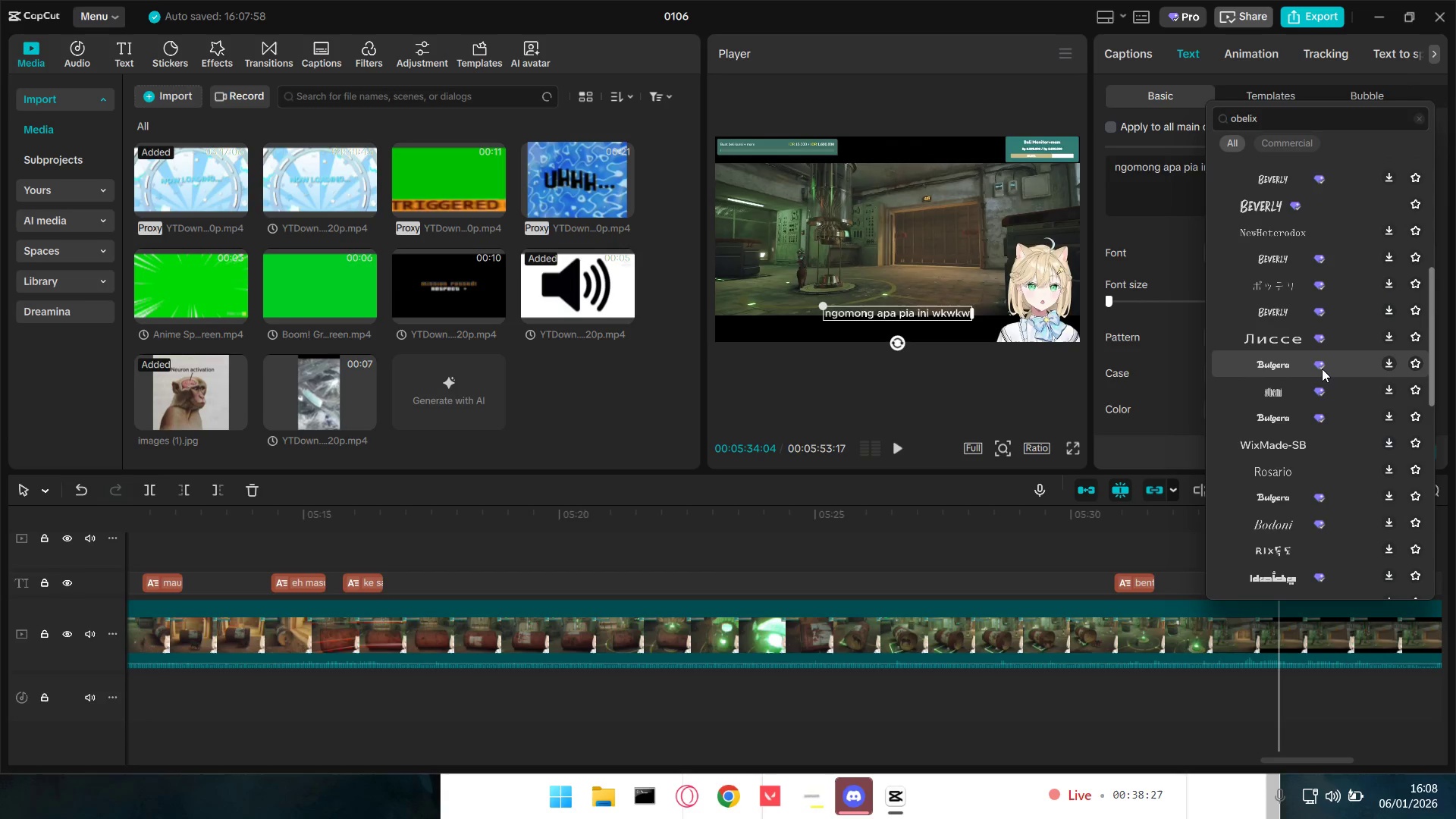 
scroll: coordinate [1323, 354], scroll_direction: up, amount: 8.0
 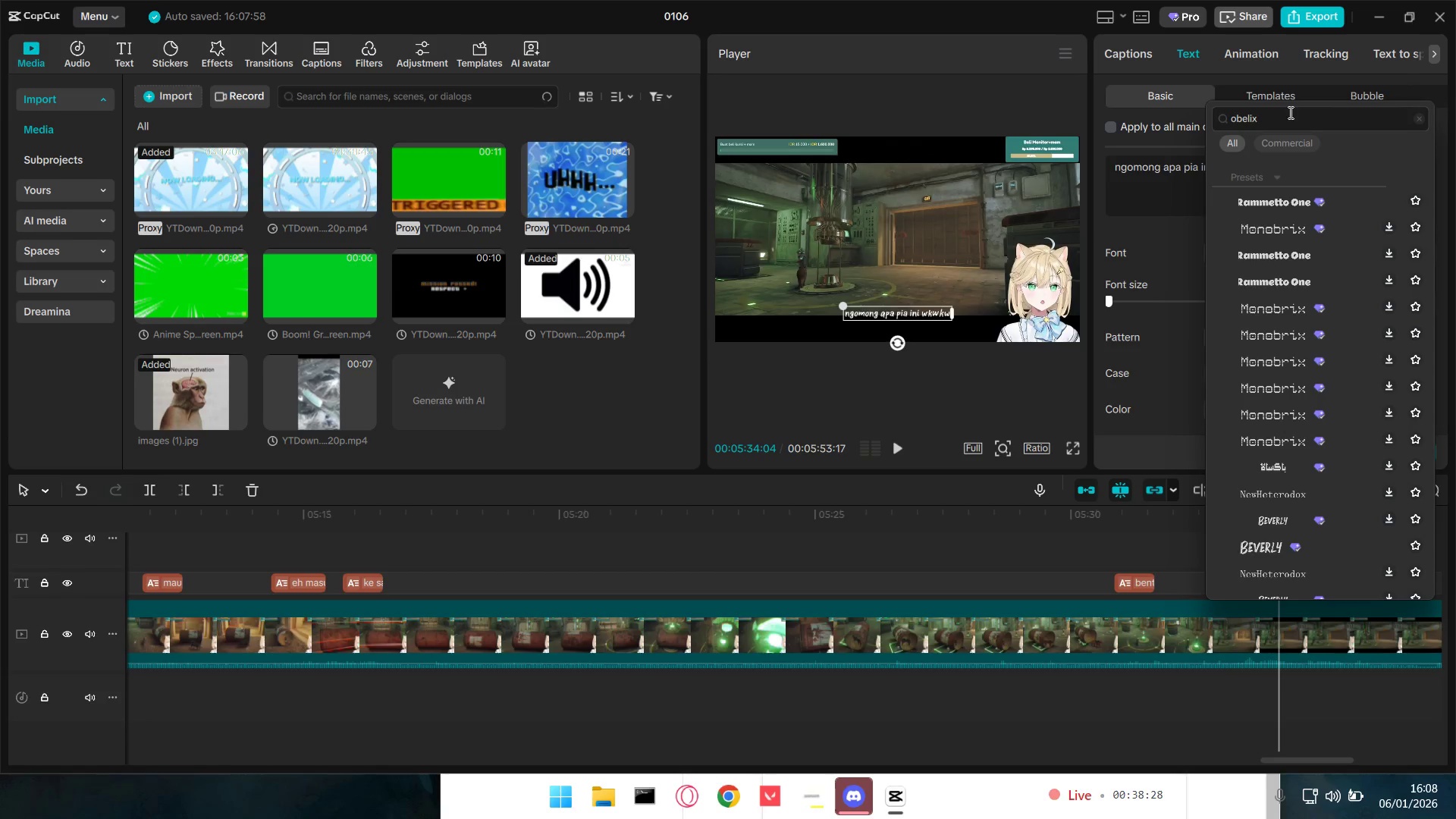 
left_click([1289, 112])
 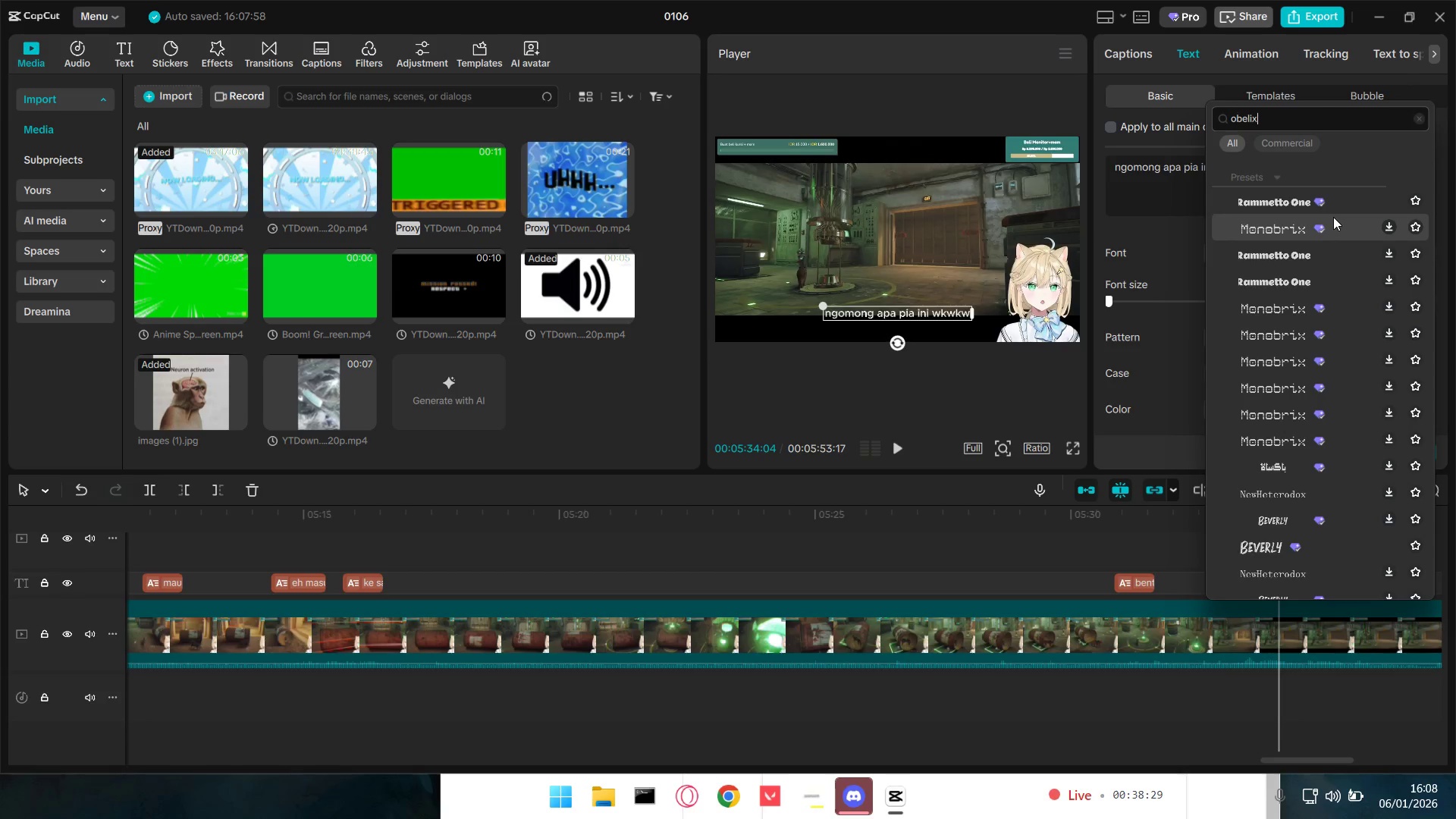 
type( pro)
 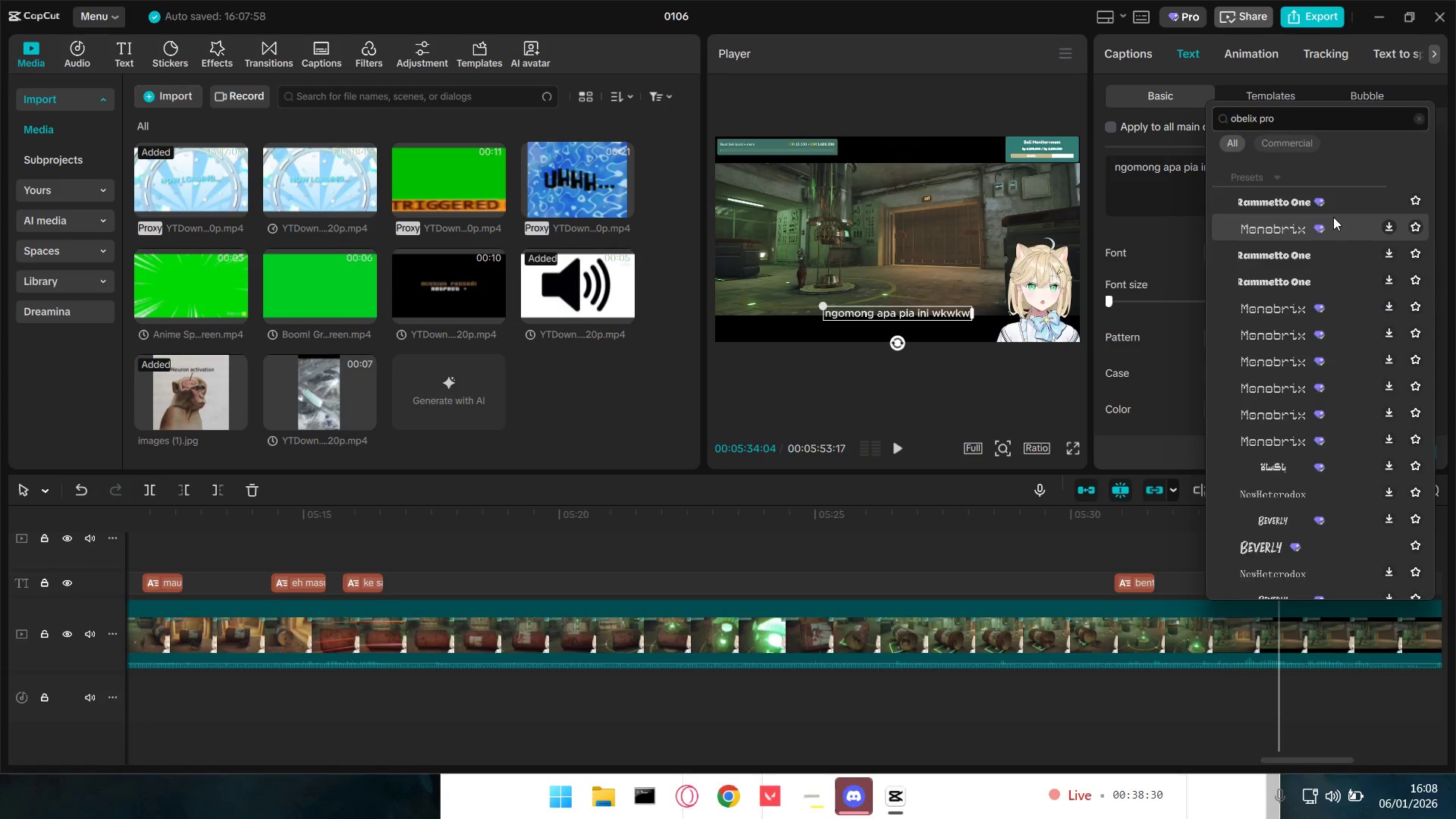 
key(Enter)
 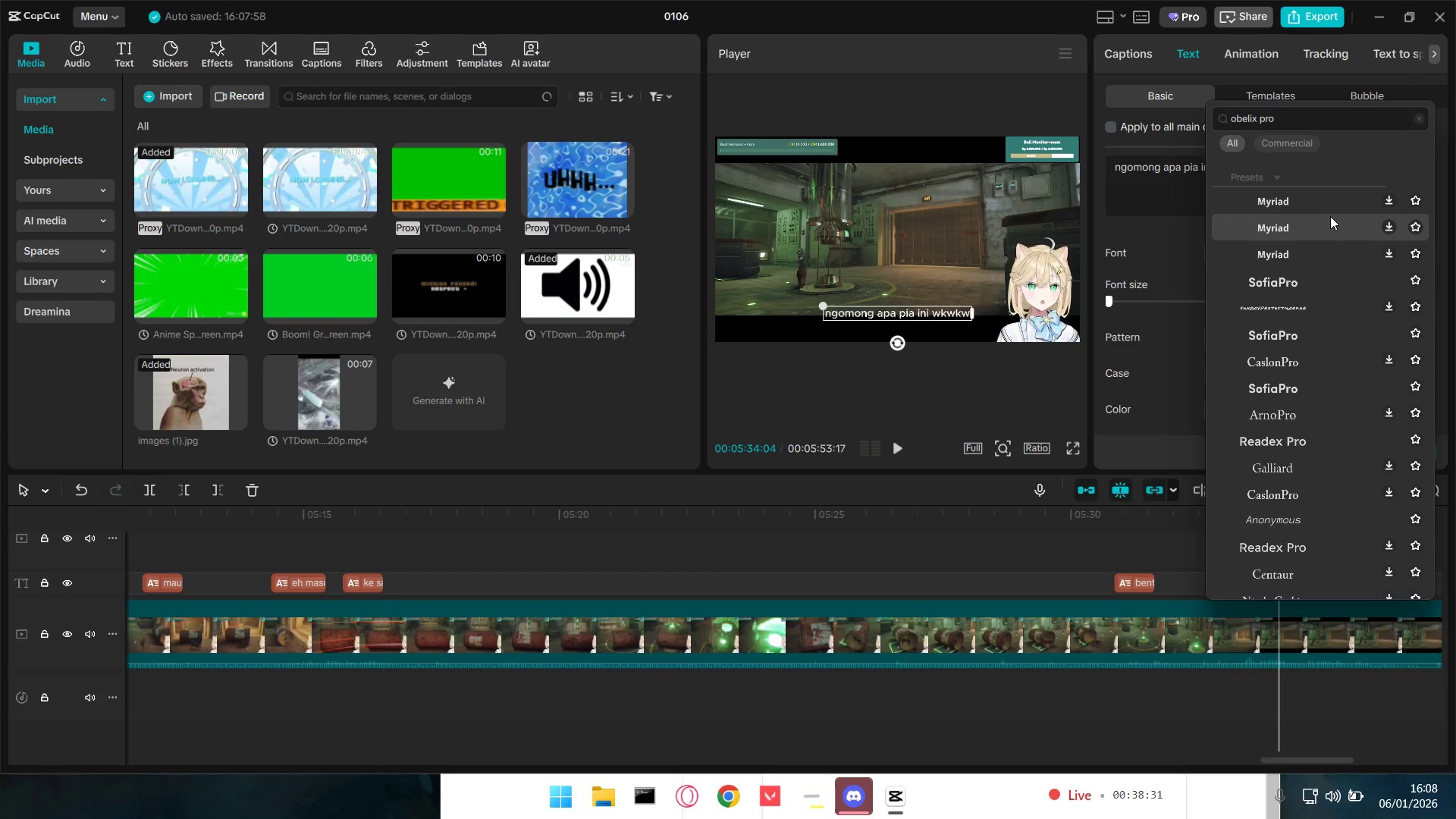 
scroll: coordinate [1304, 272], scroll_direction: up, amount: 1.0
 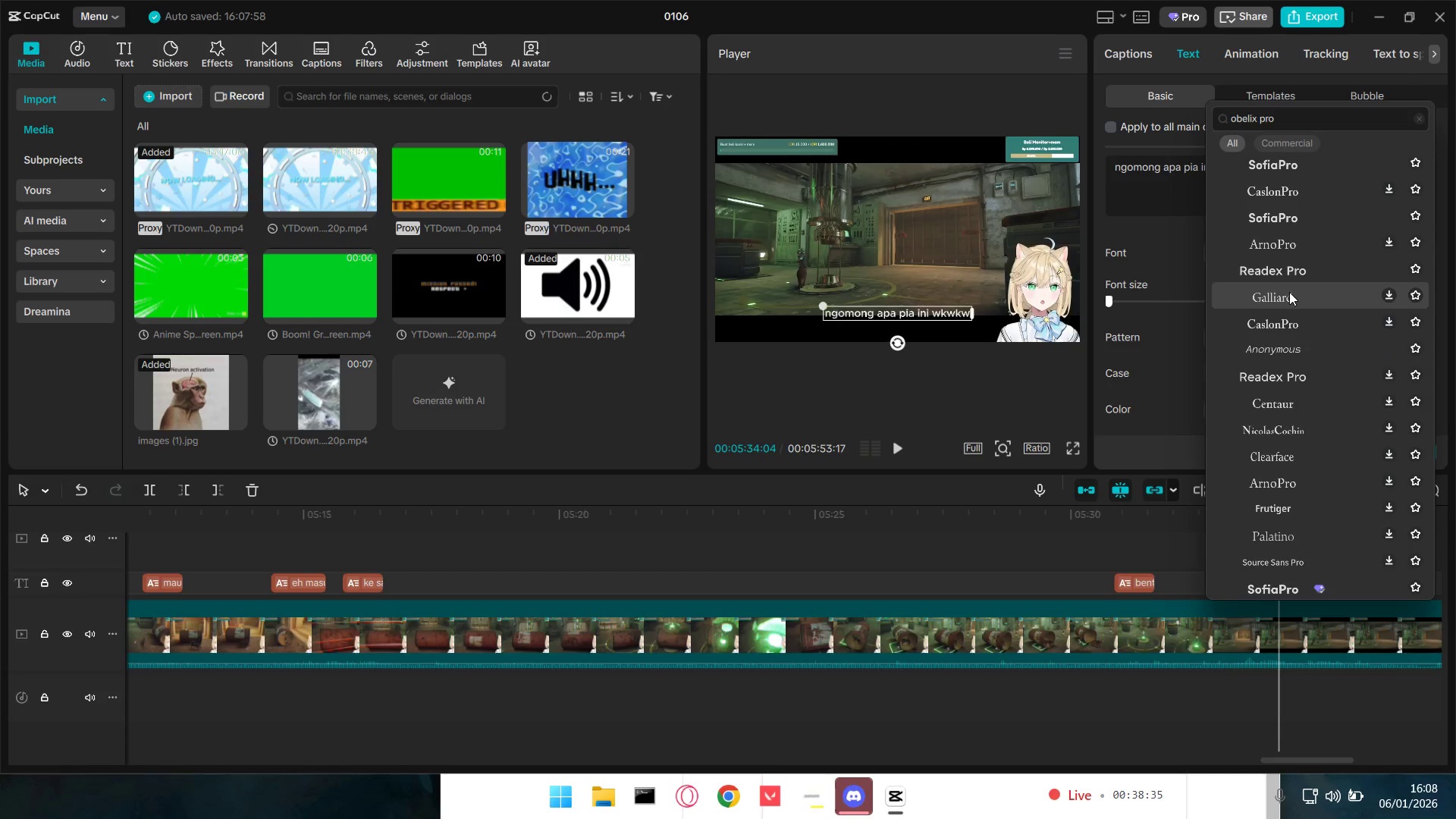 
scroll: coordinate [1303, 393], scroll_direction: down, amount: 10.0
 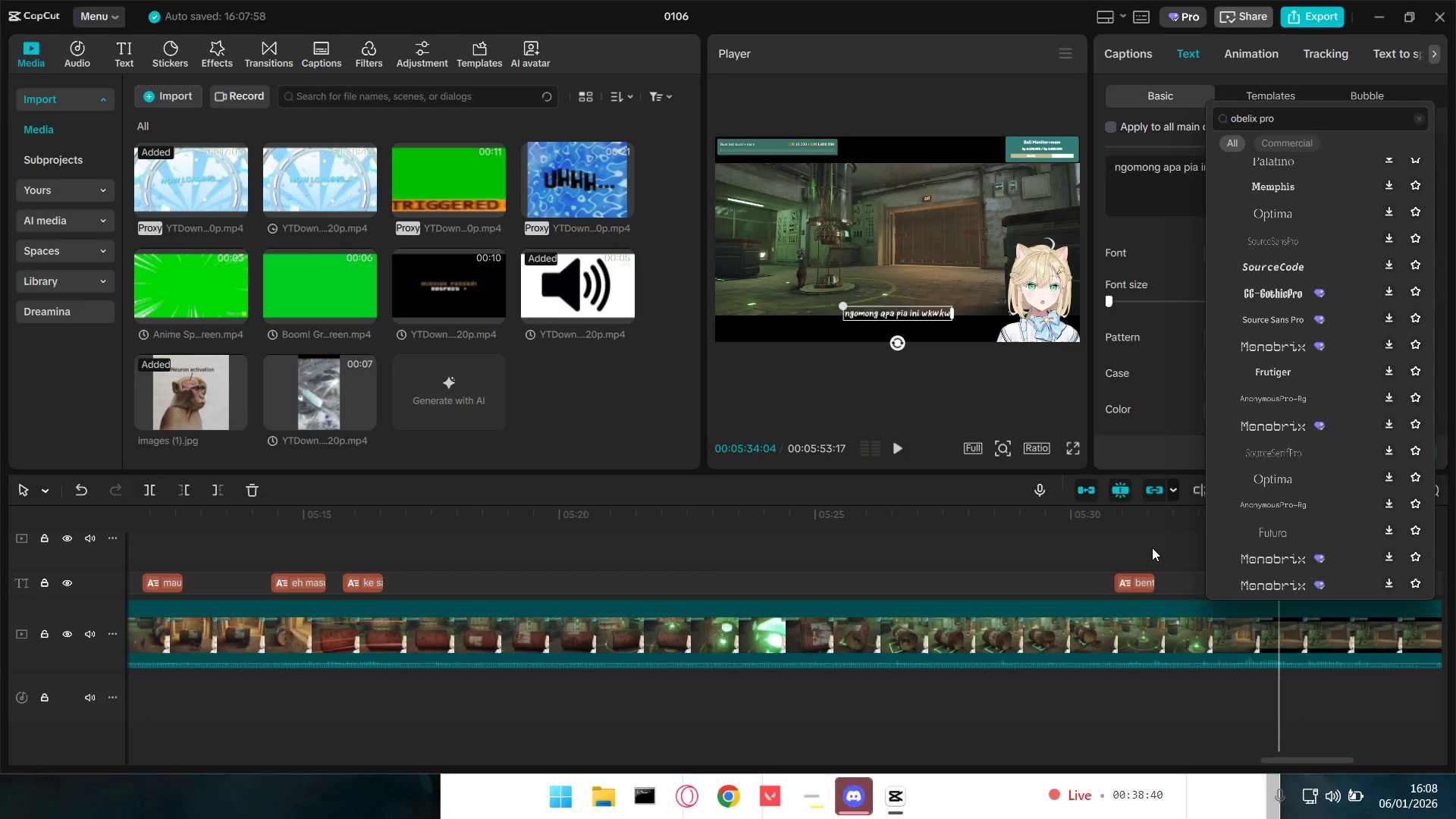 
double_click([1136, 580])
 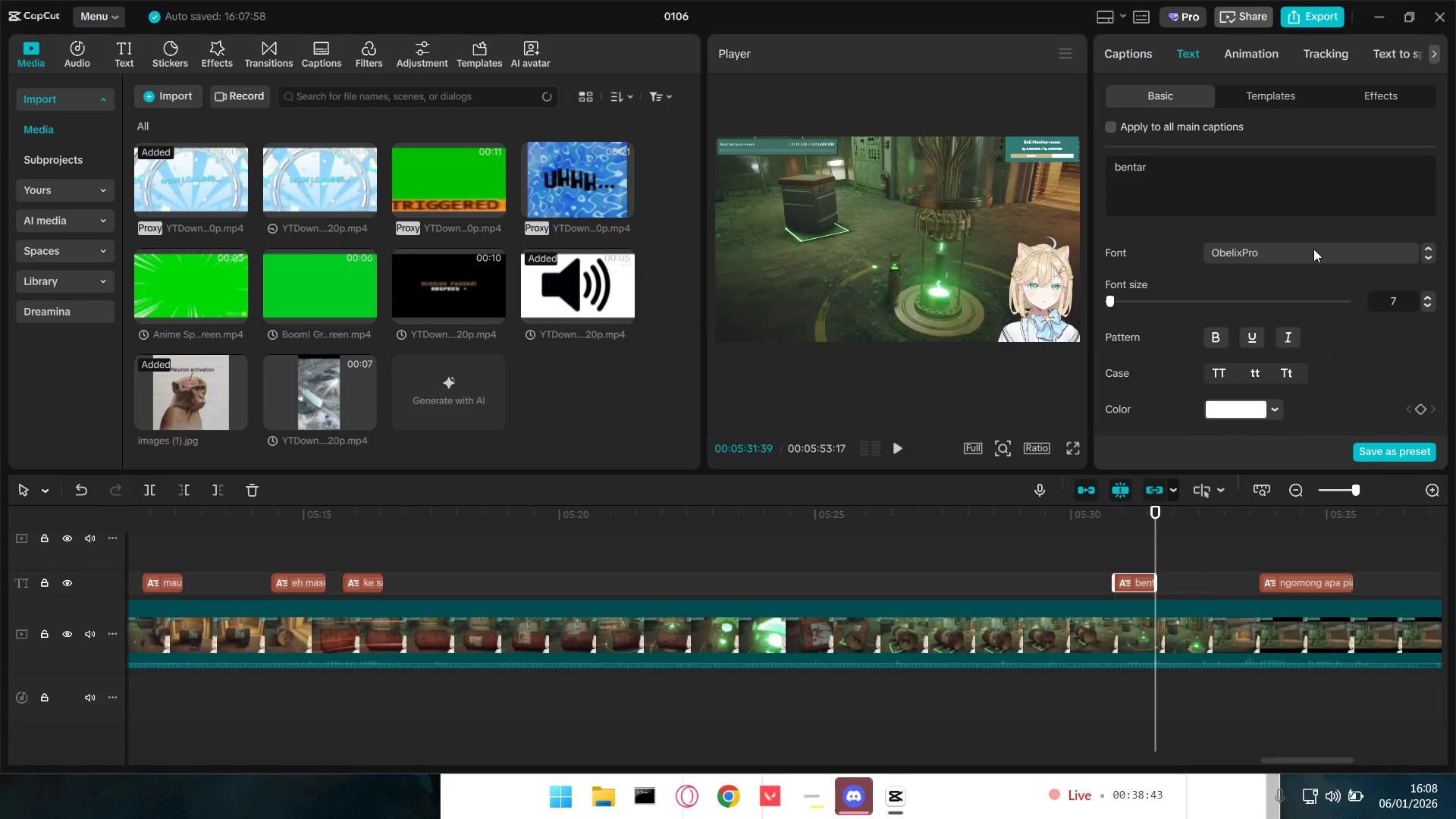 
left_click([1313, 261])
 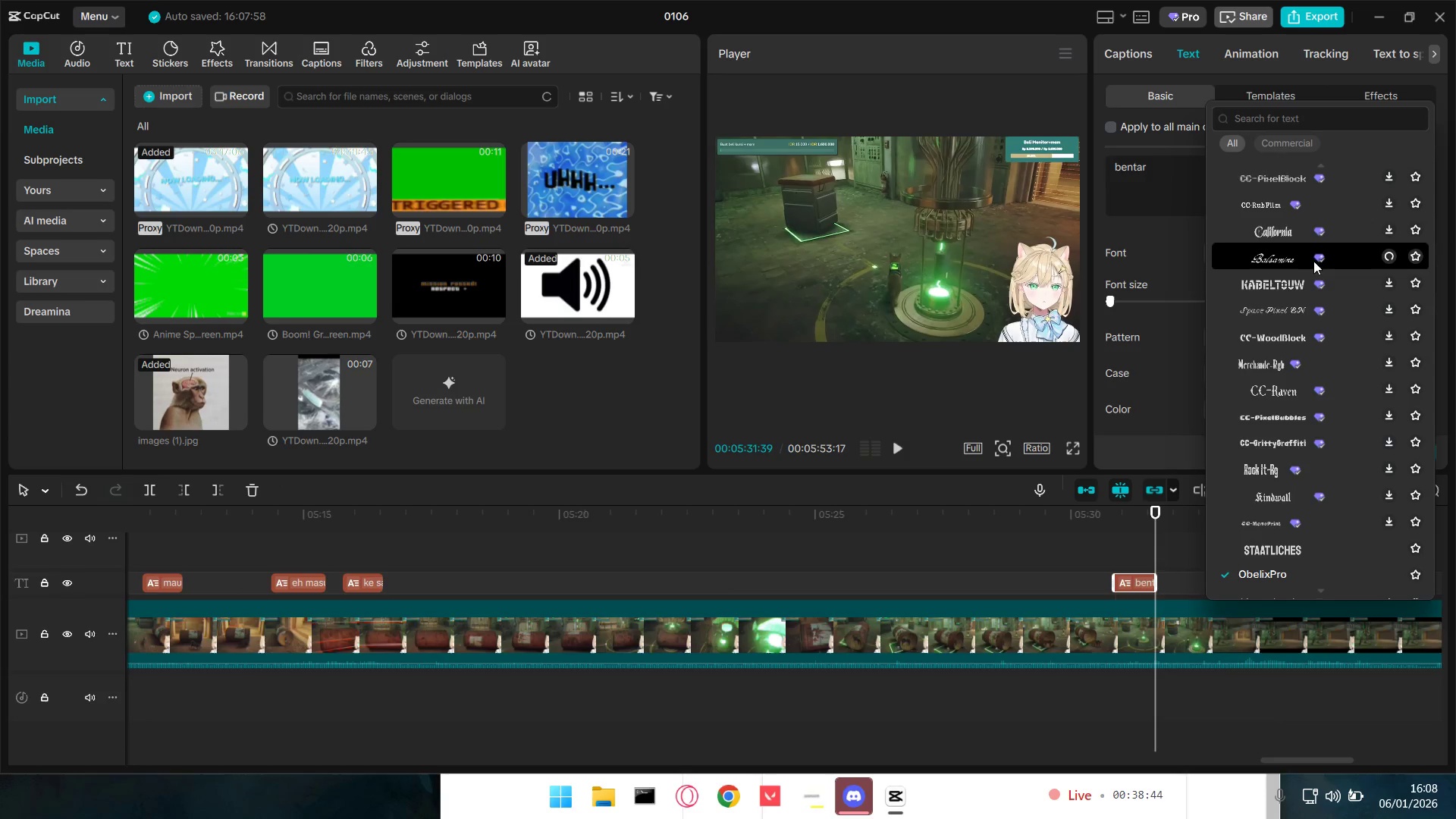 
mouse_move([1338, 410])
 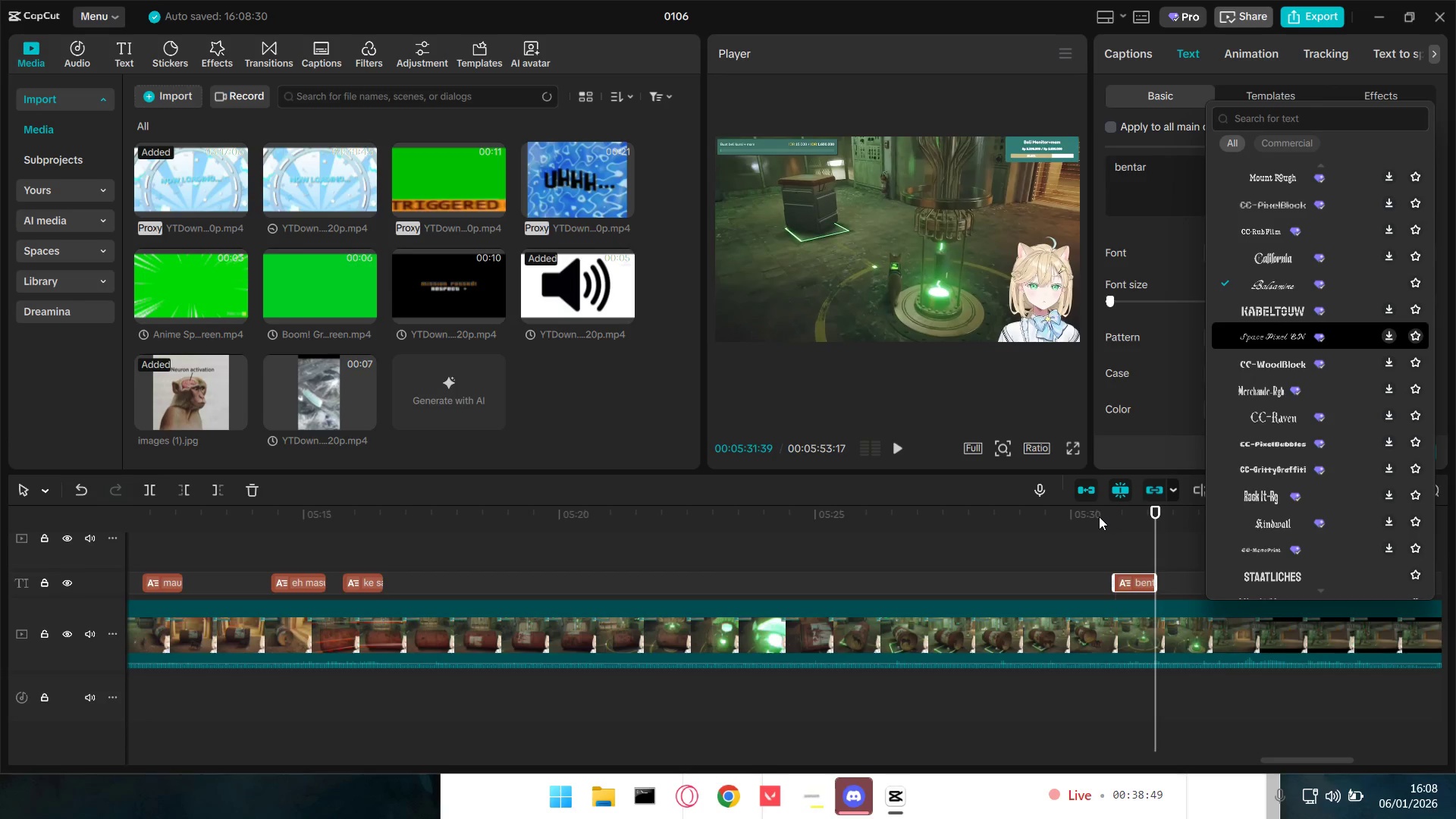 
left_click([1093, 518])
 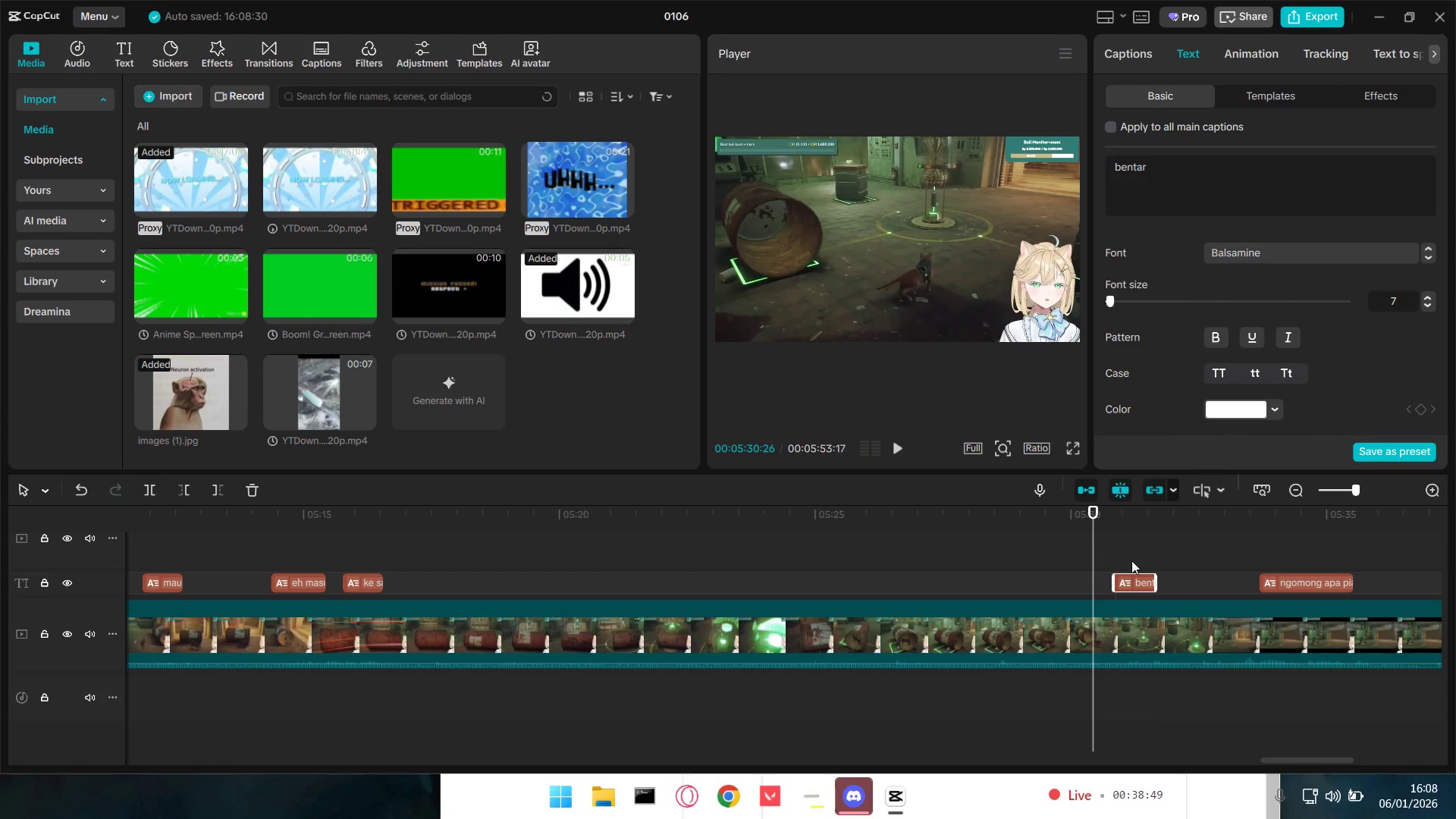 
key(Control+Z)
 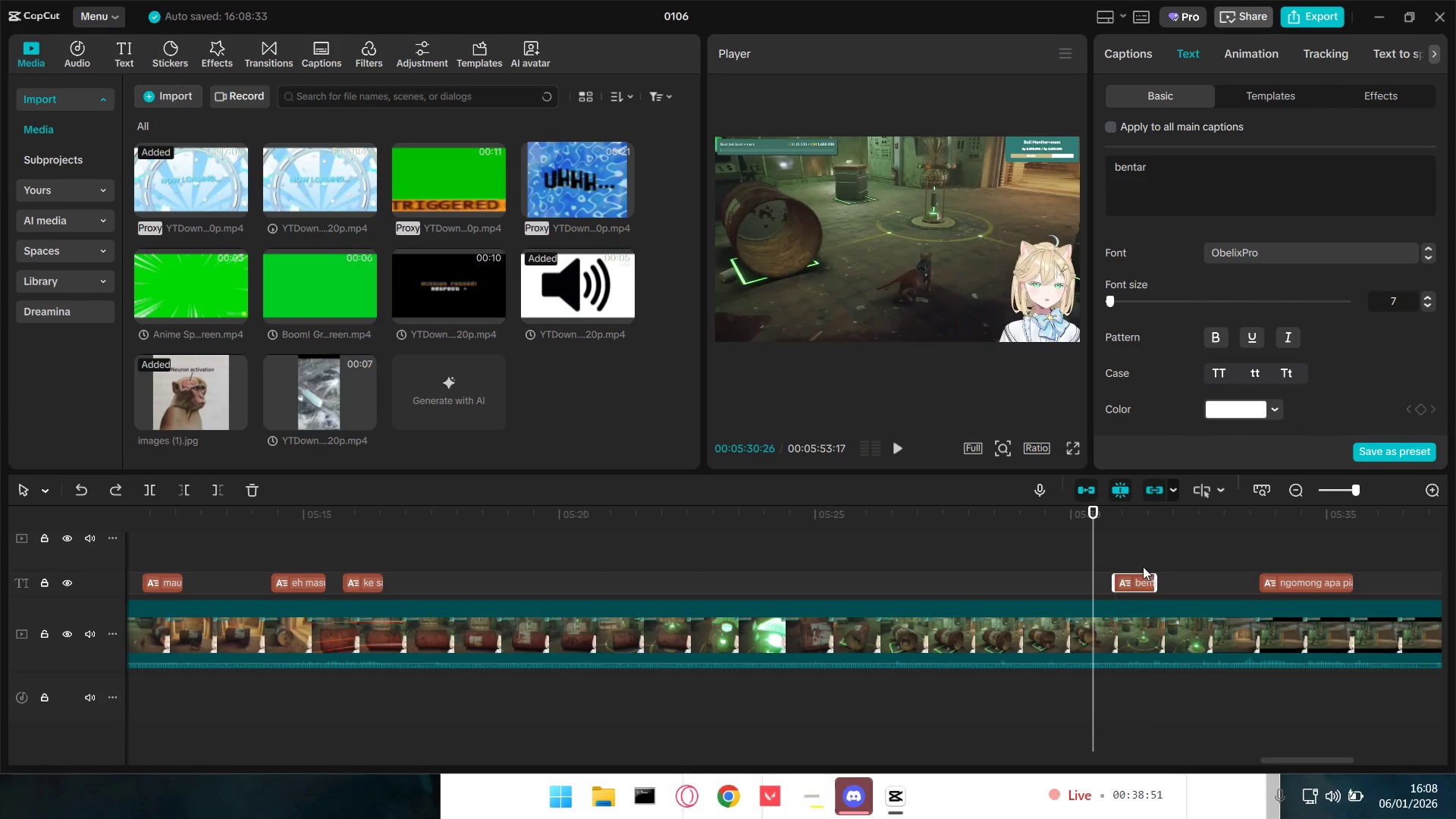 
left_click([1141, 551])
 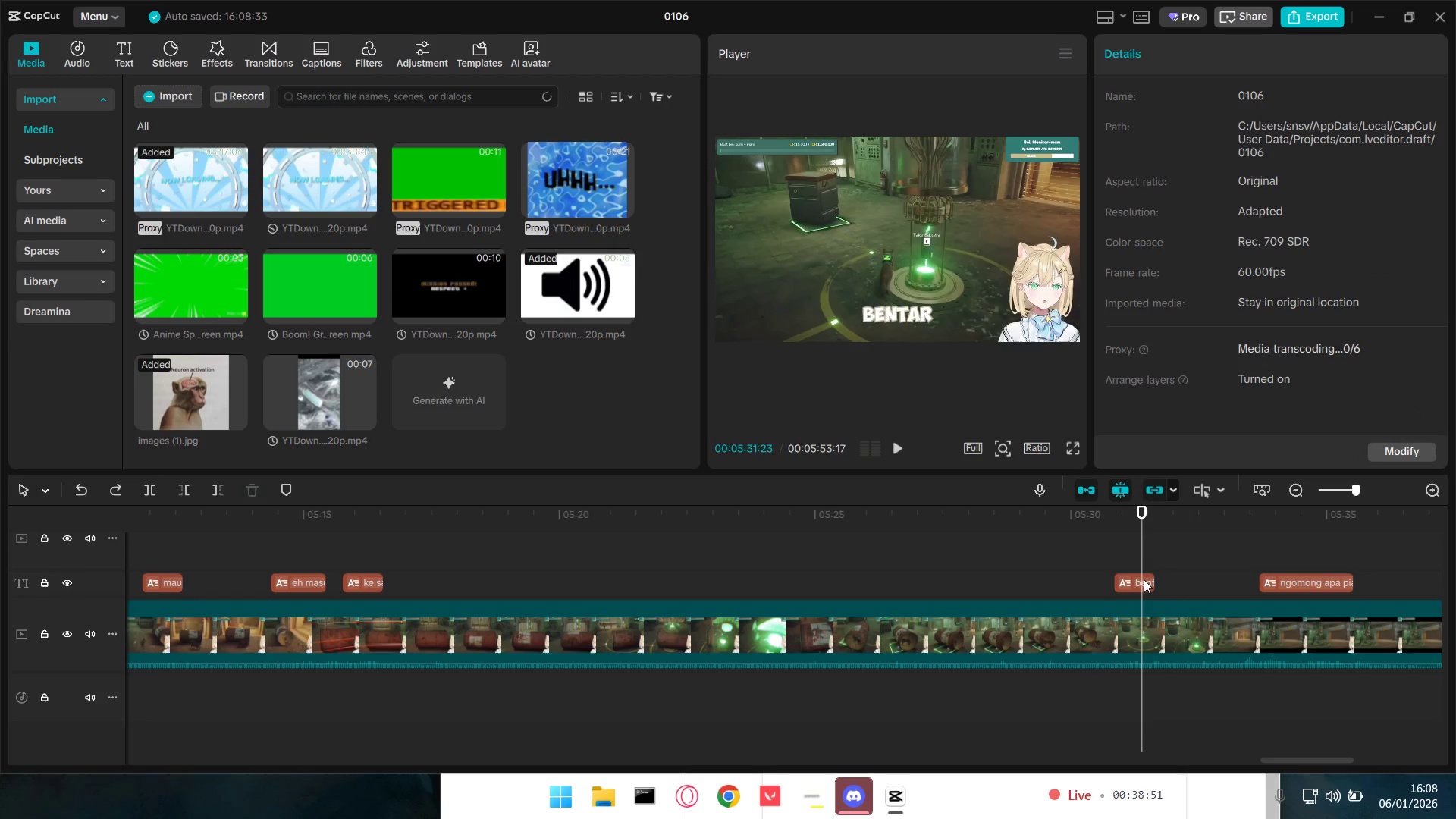 
double_click([1144, 579])
 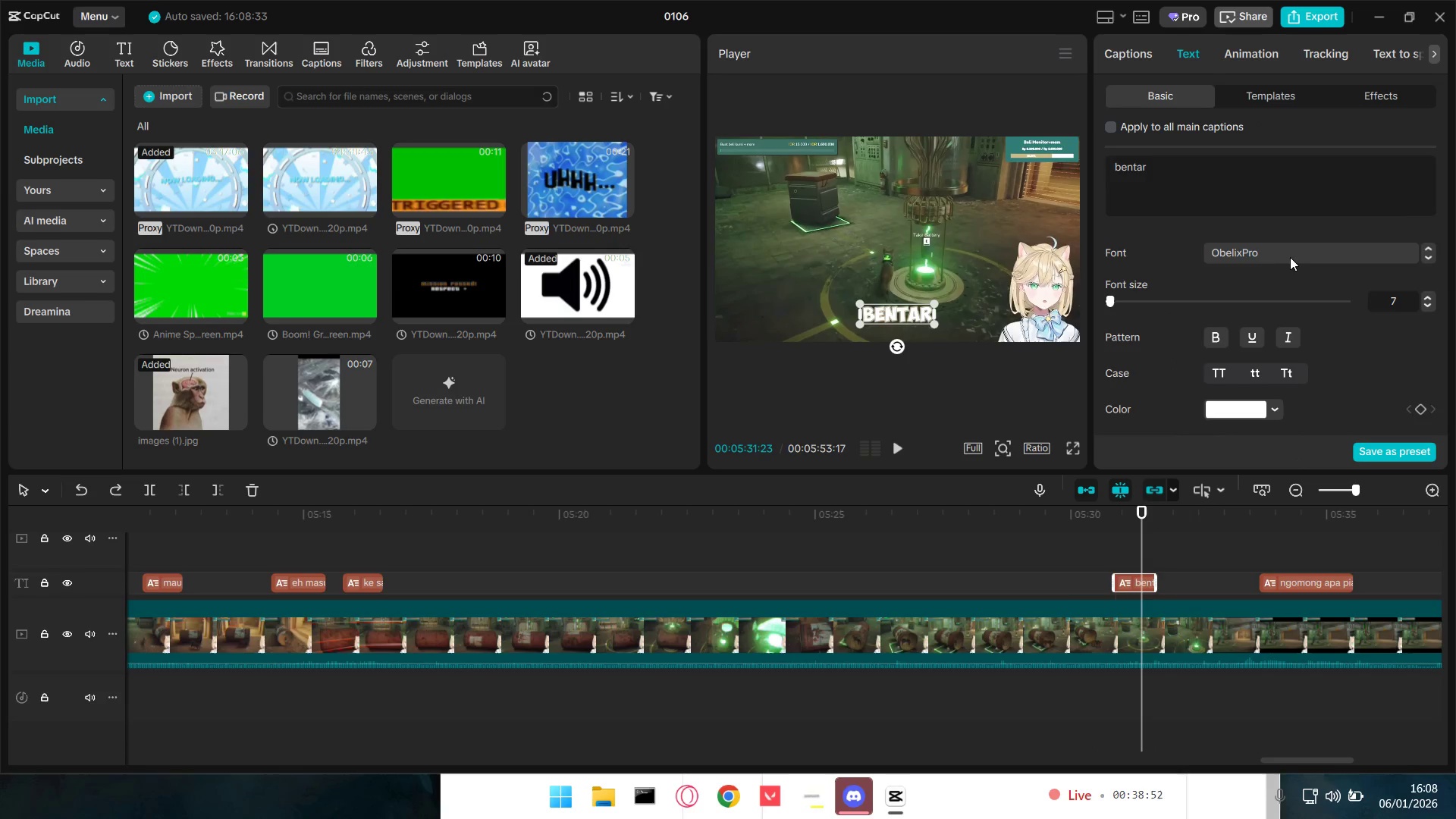 
left_click([1284, 255])
 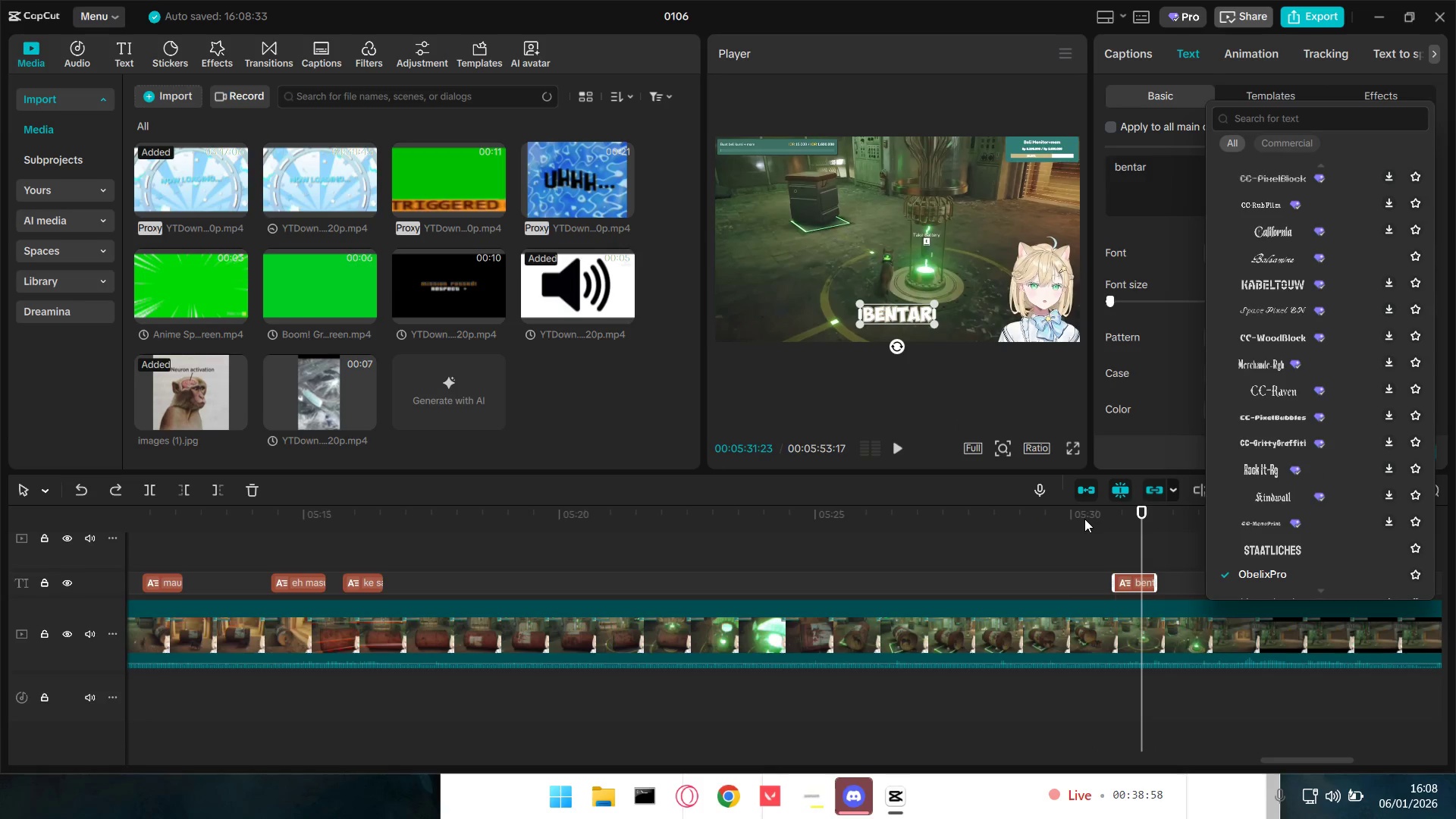 
wait(7.94)
 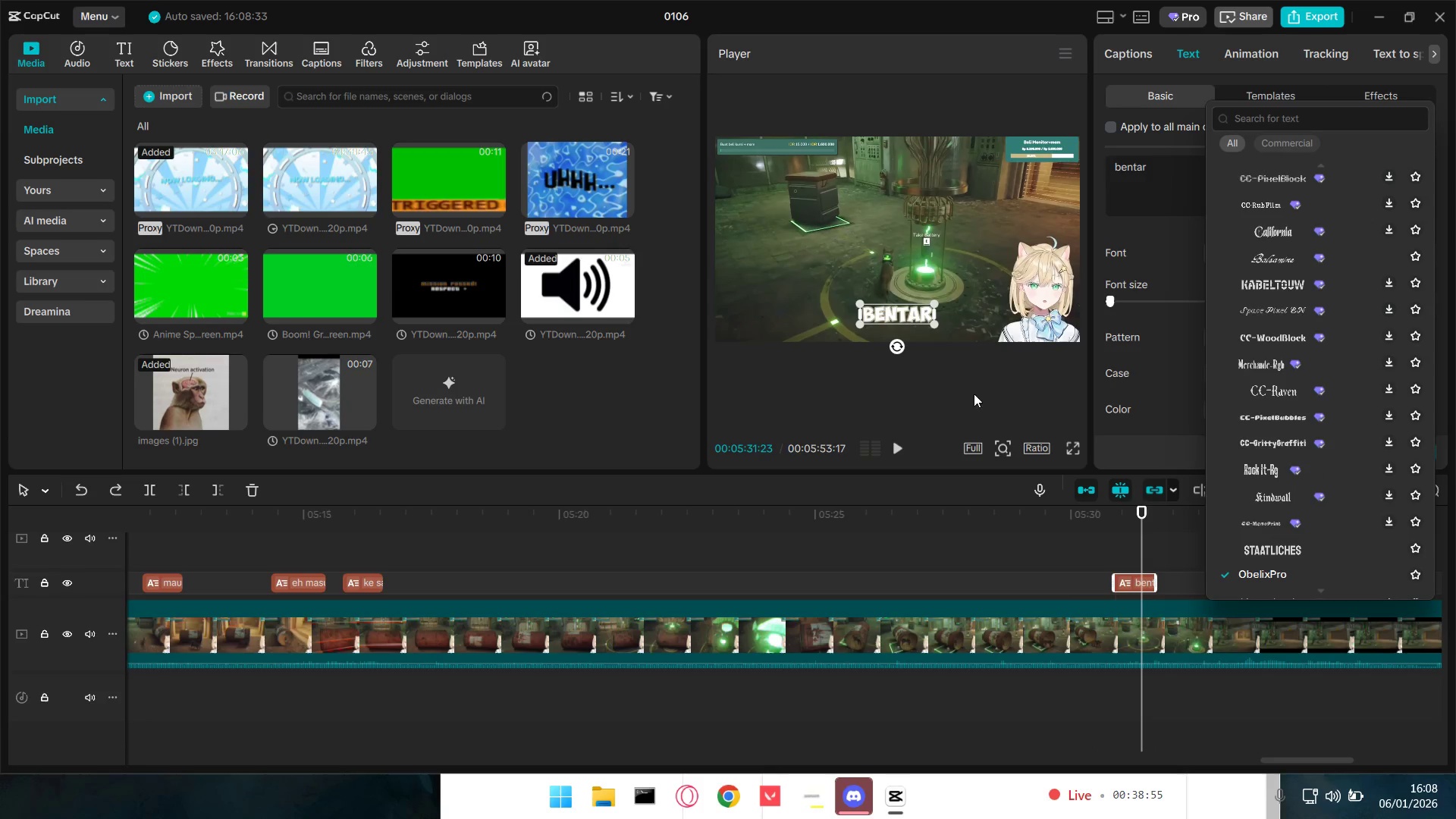 
left_click([1414, 547])
 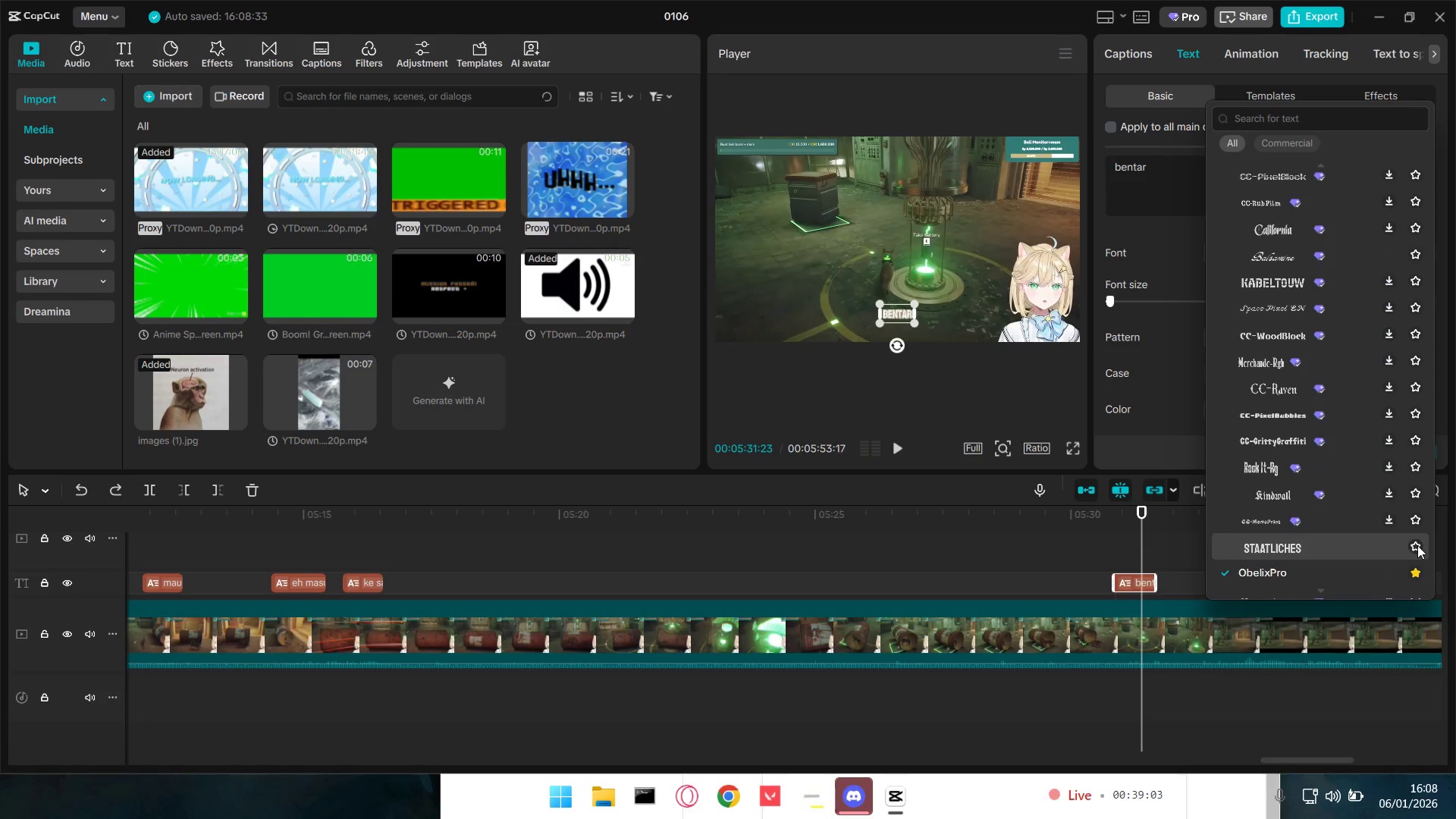 
left_click([1085, 546])
 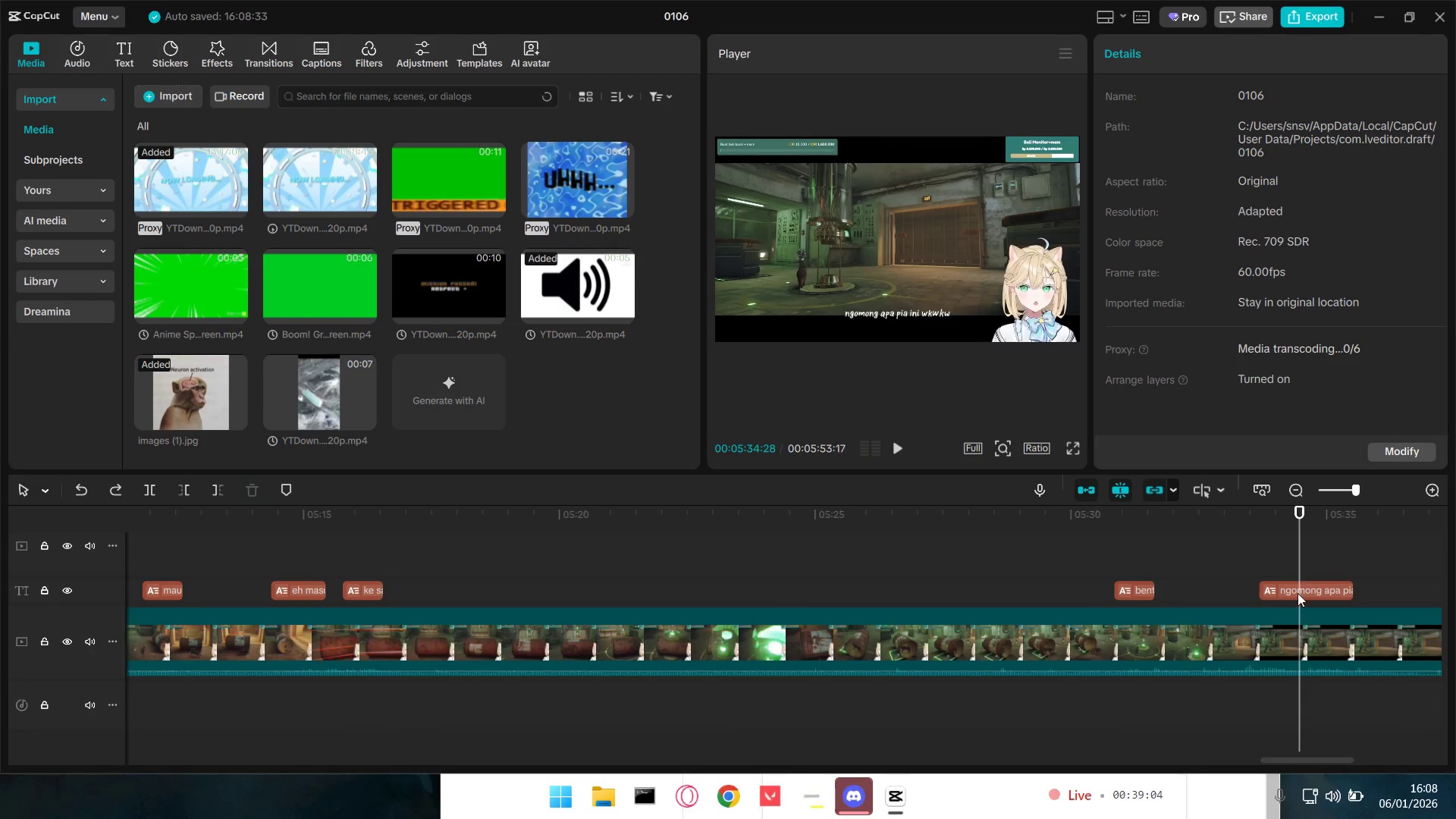 
triple_click([1282, 590])
 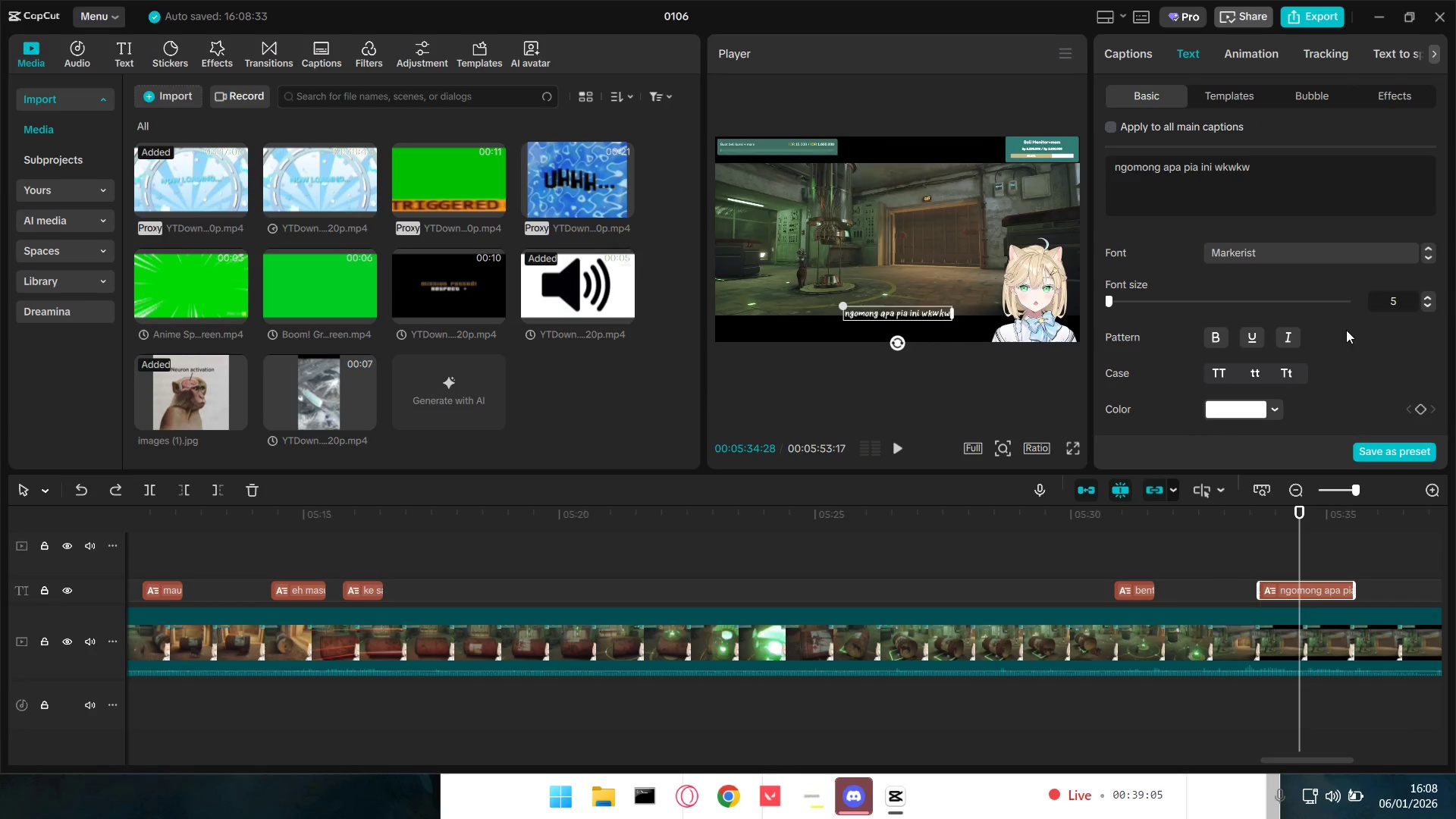 
mouse_move([1363, 253])
 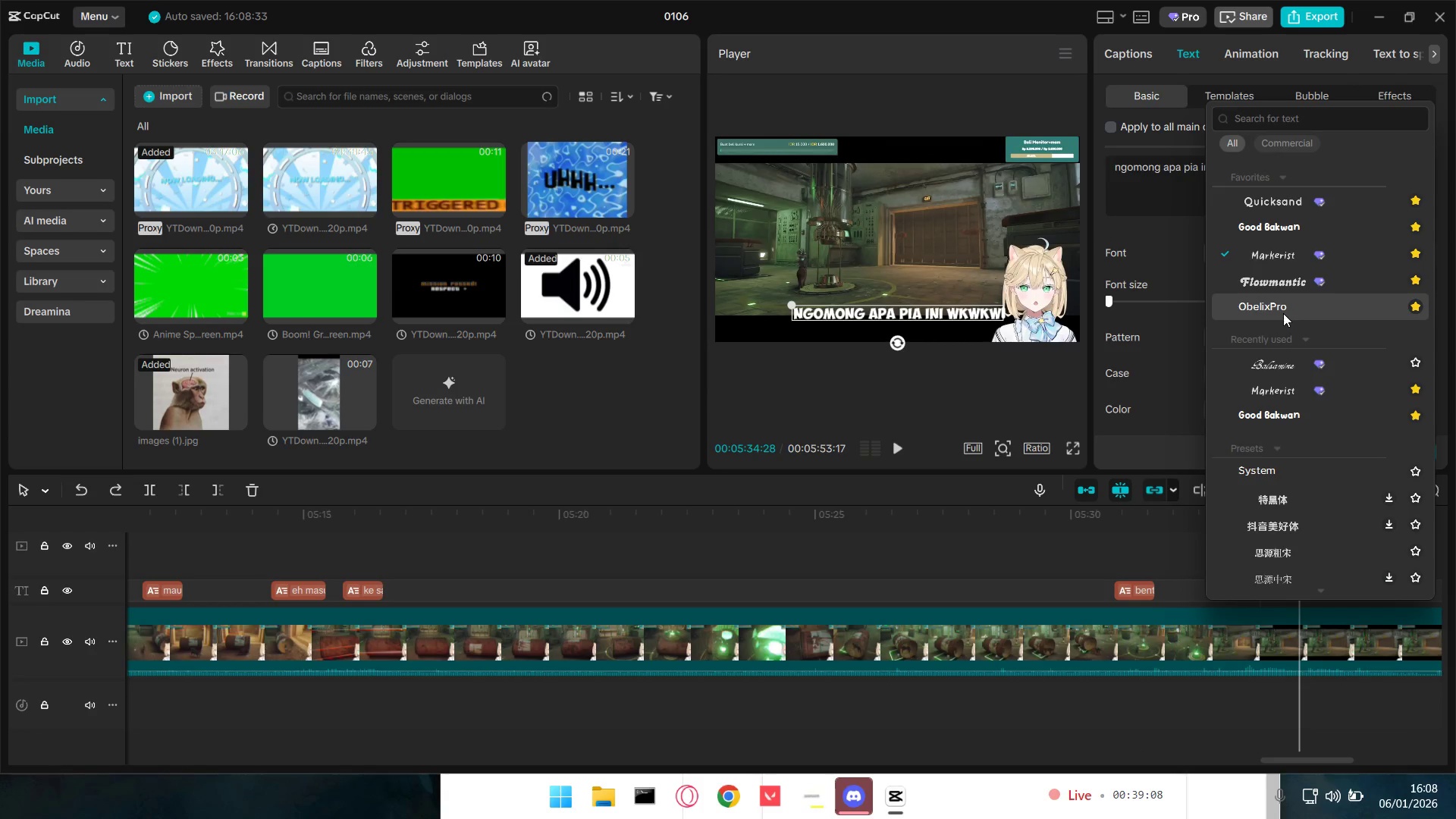 
left_click([1283, 312])
 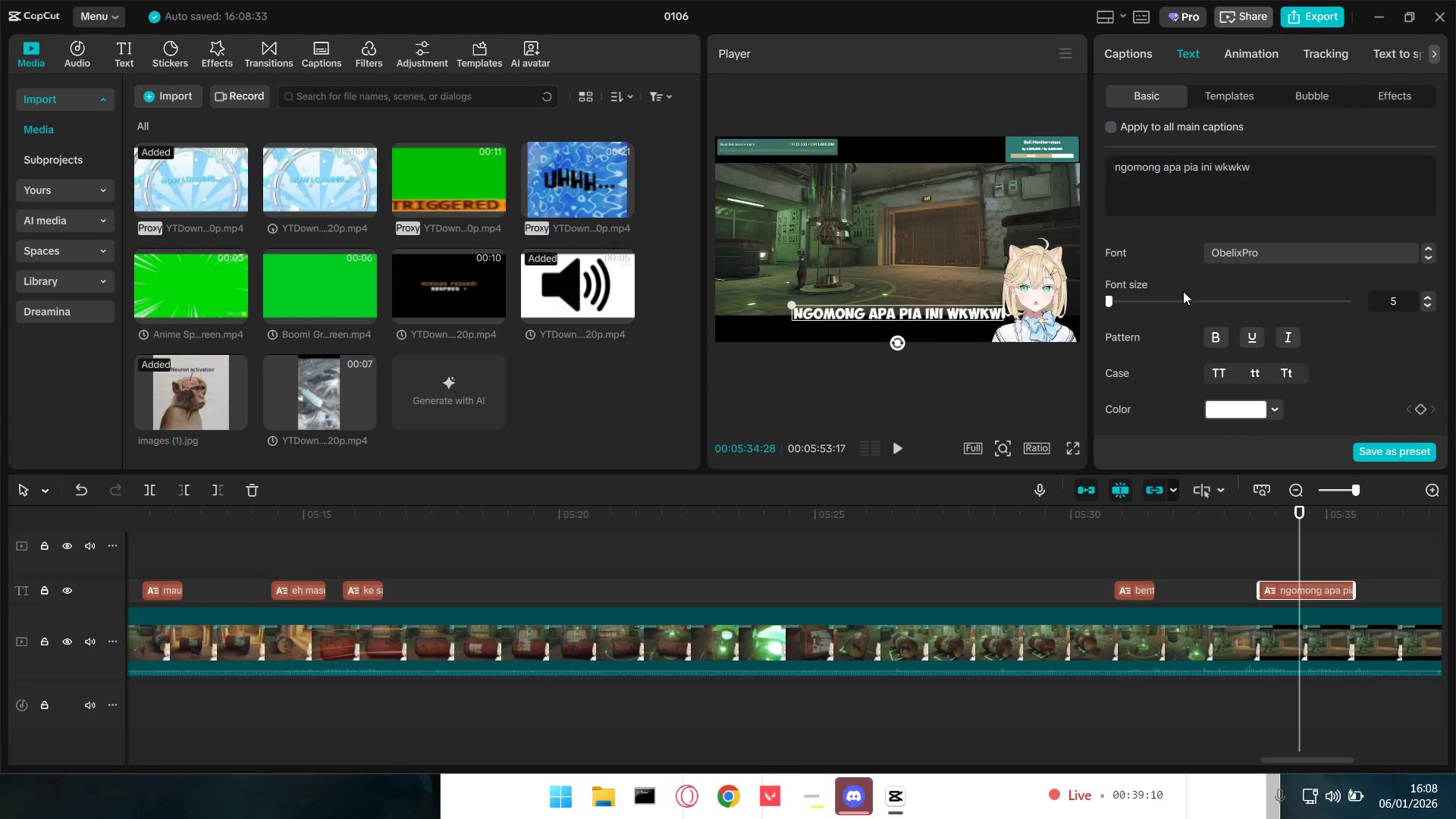 
scroll: coordinate [1209, 342], scroll_direction: down, amount: 20.0
 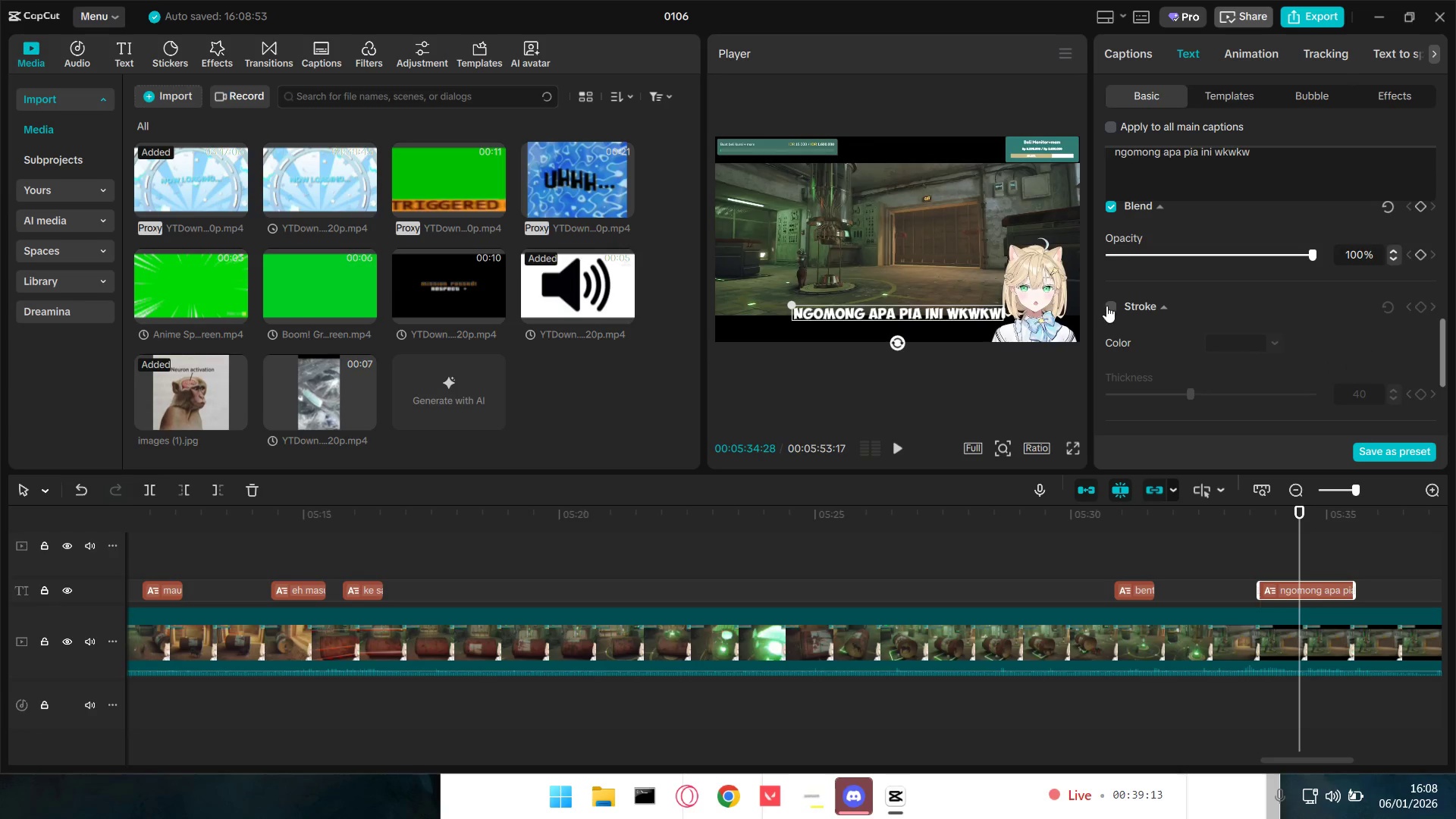 
left_click([1109, 303])
 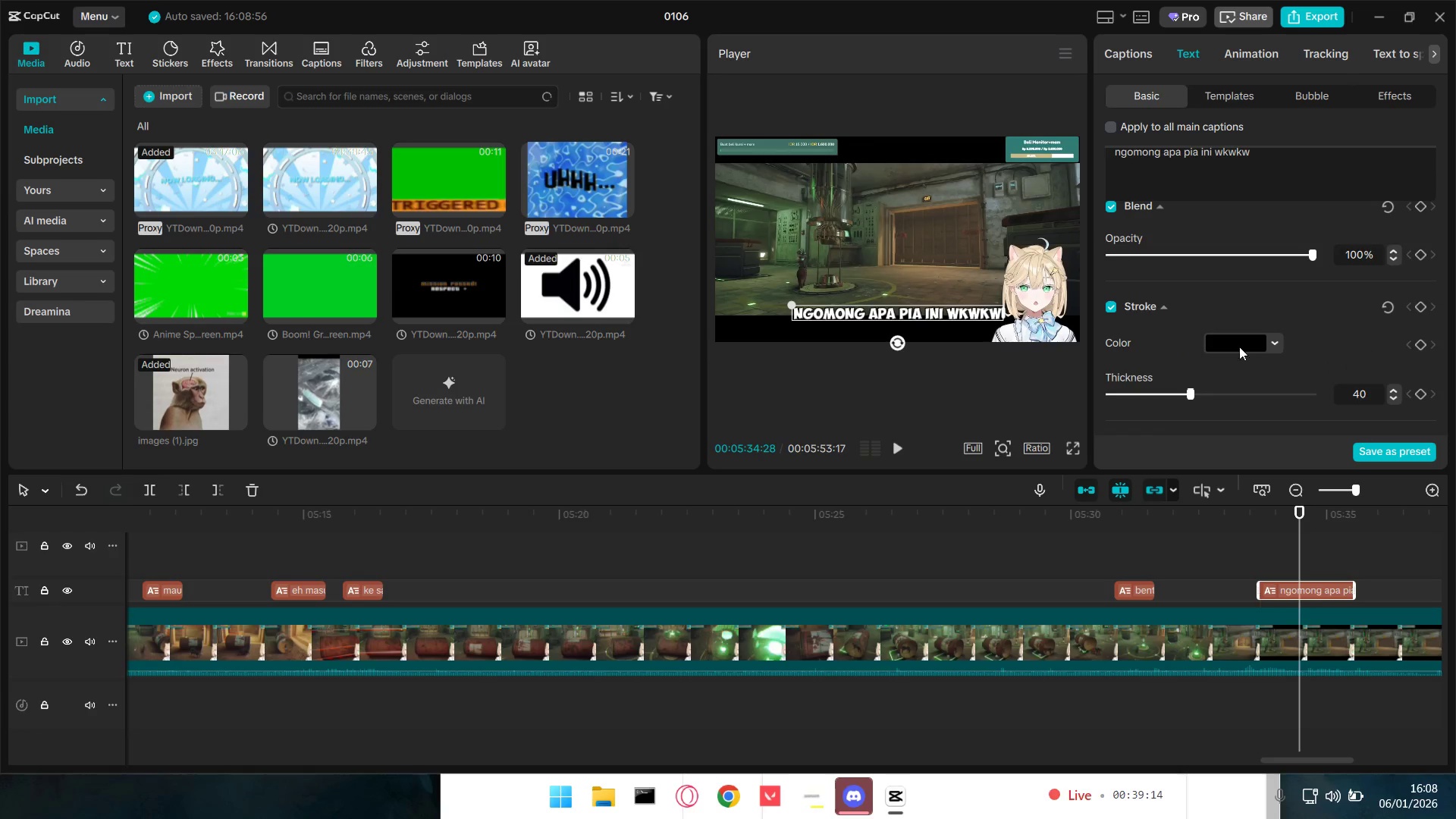 
left_click([1254, 343])
 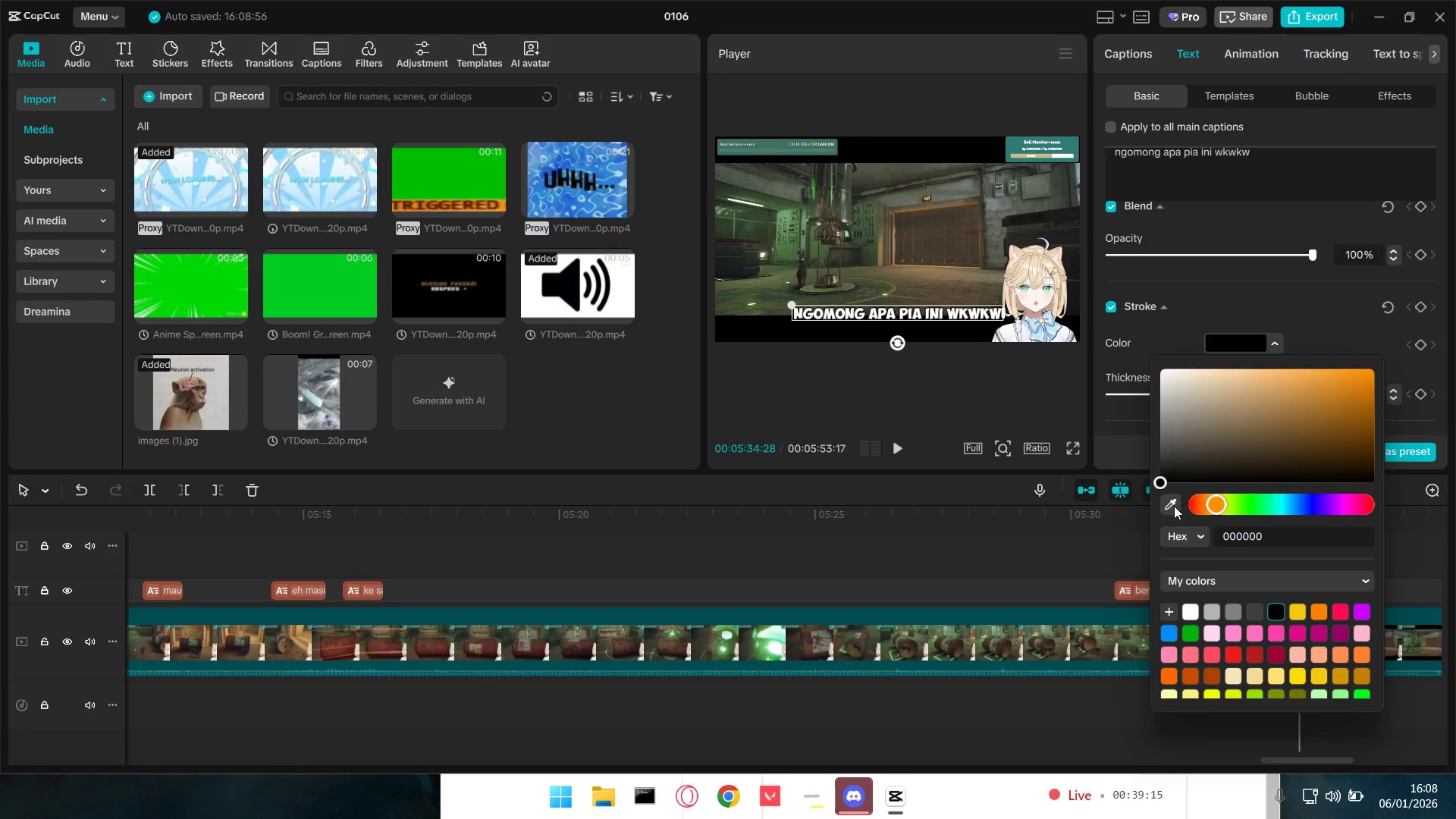 
left_click([1173, 504])
 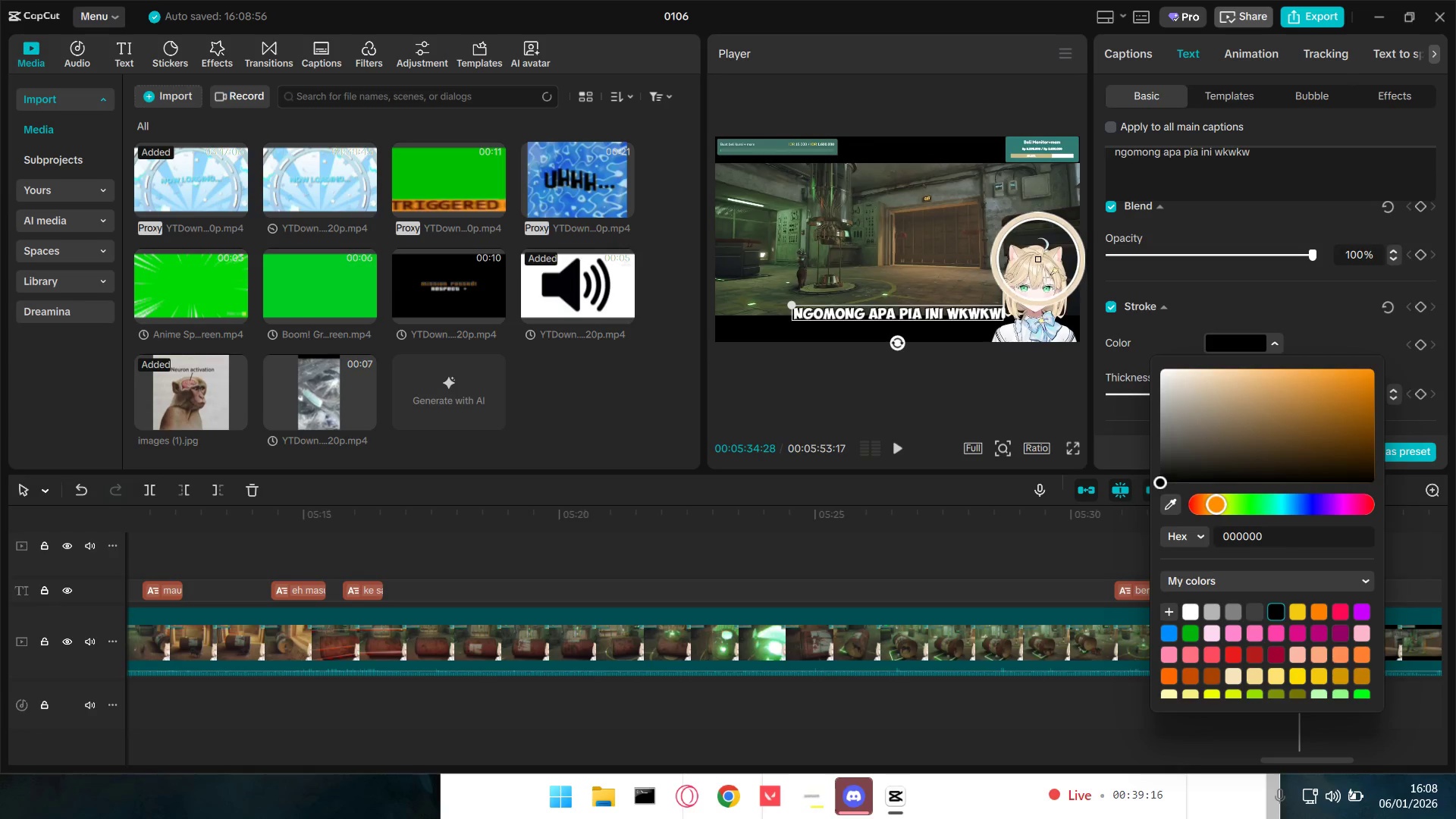 
left_click([1036, 259])
 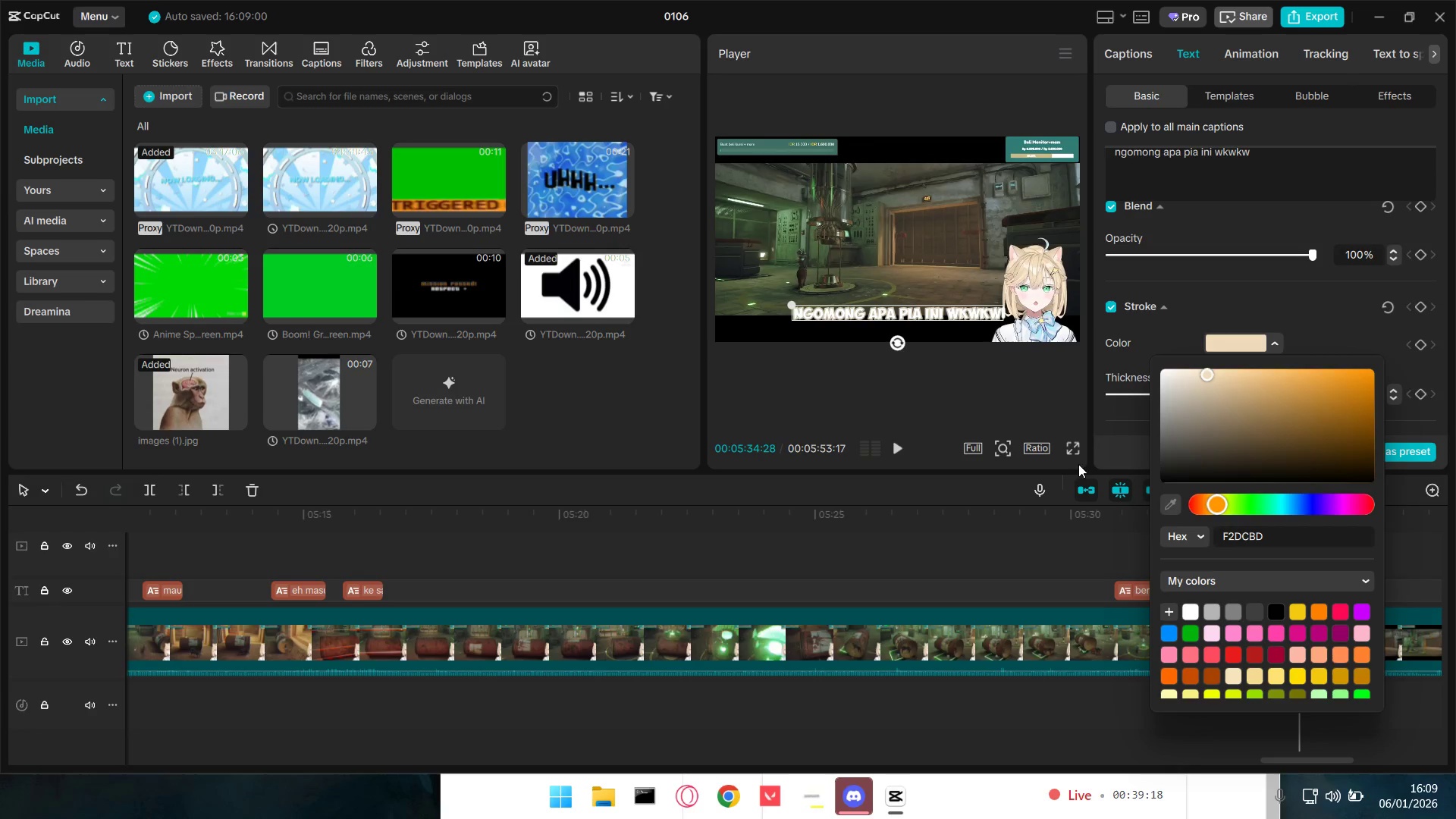 
left_click([1106, 426])
 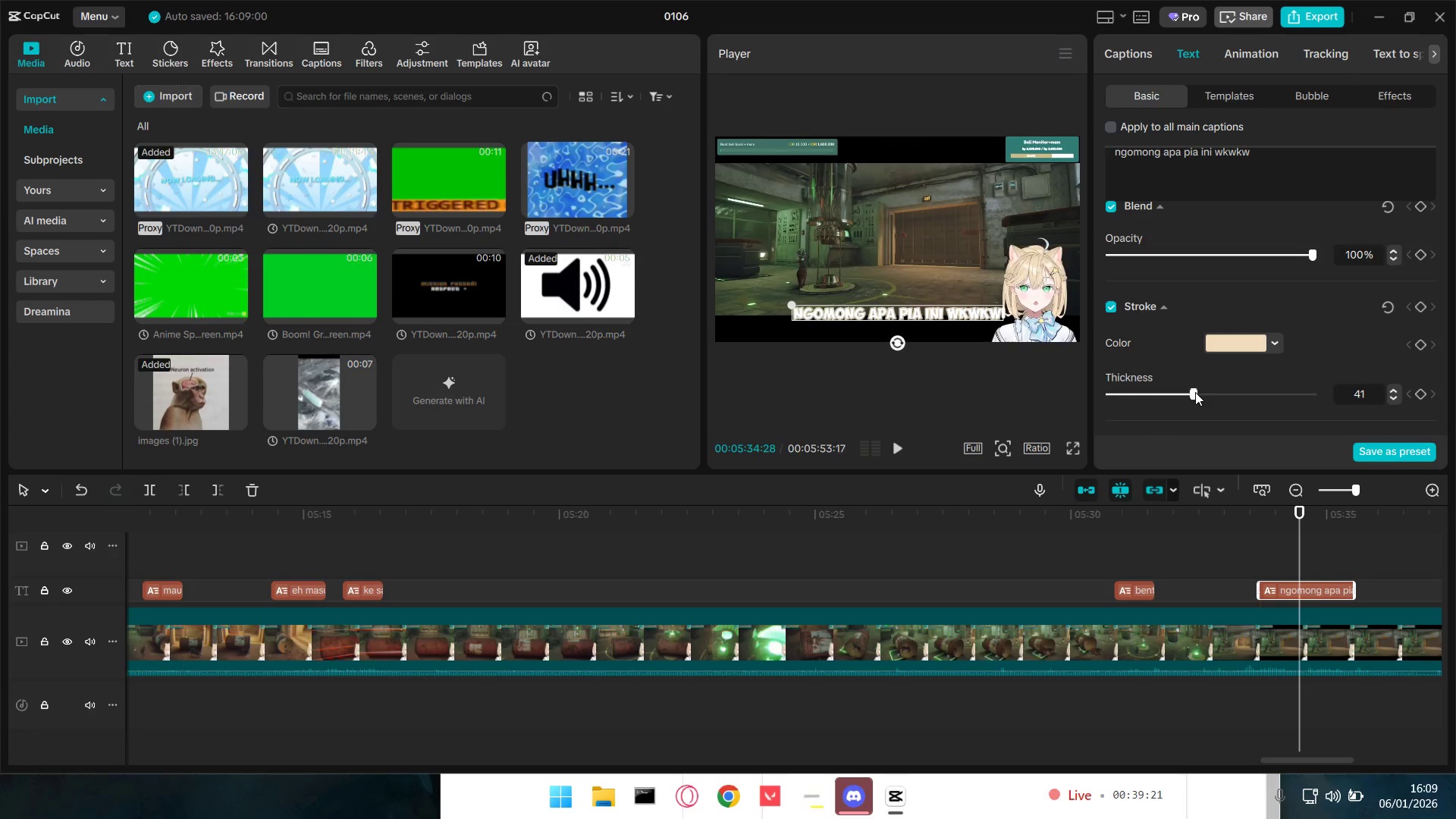 
left_click_drag(start_coordinate=[922, 308], to_coordinate=[916, 304])
 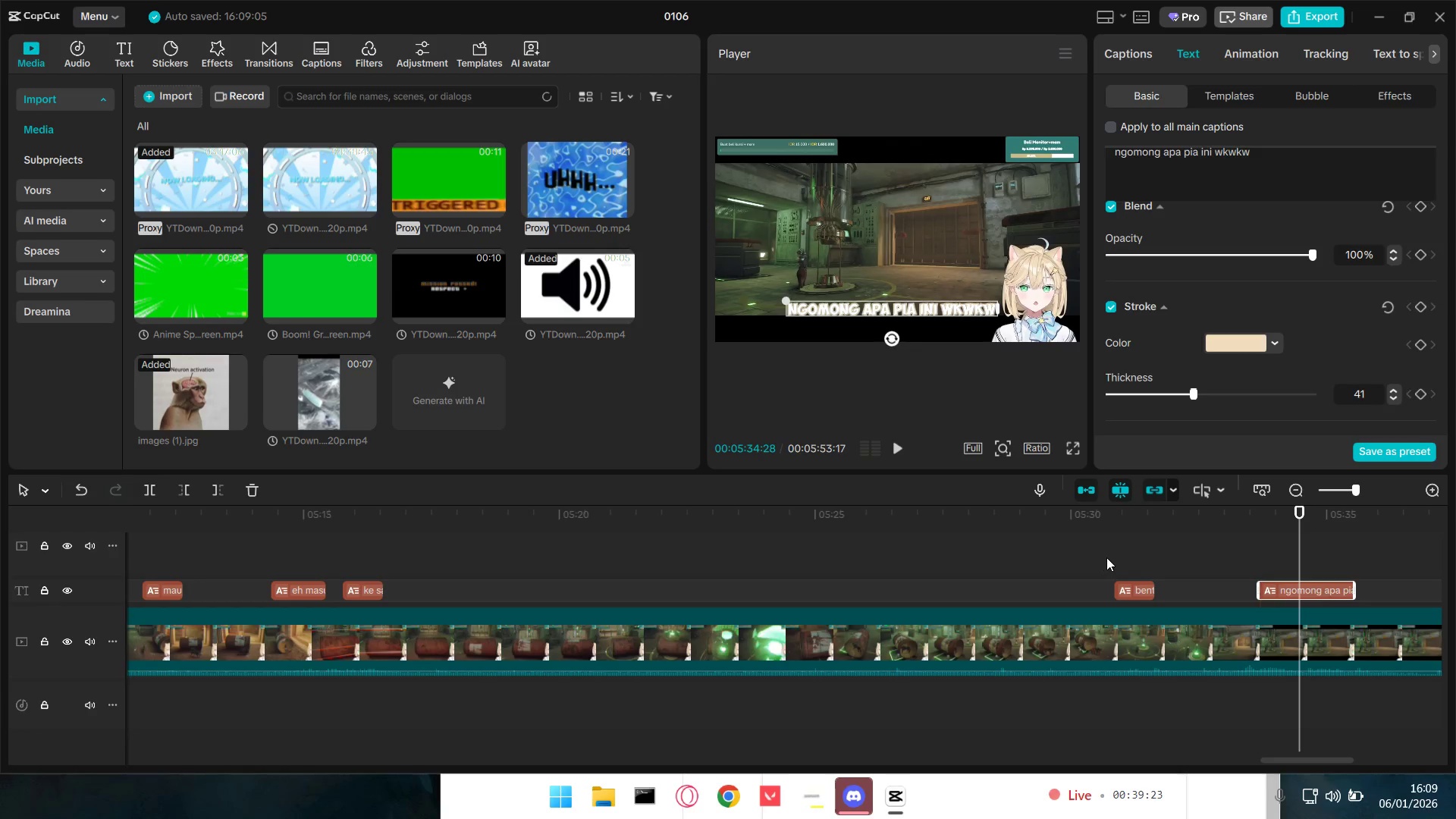 
key(Space)
 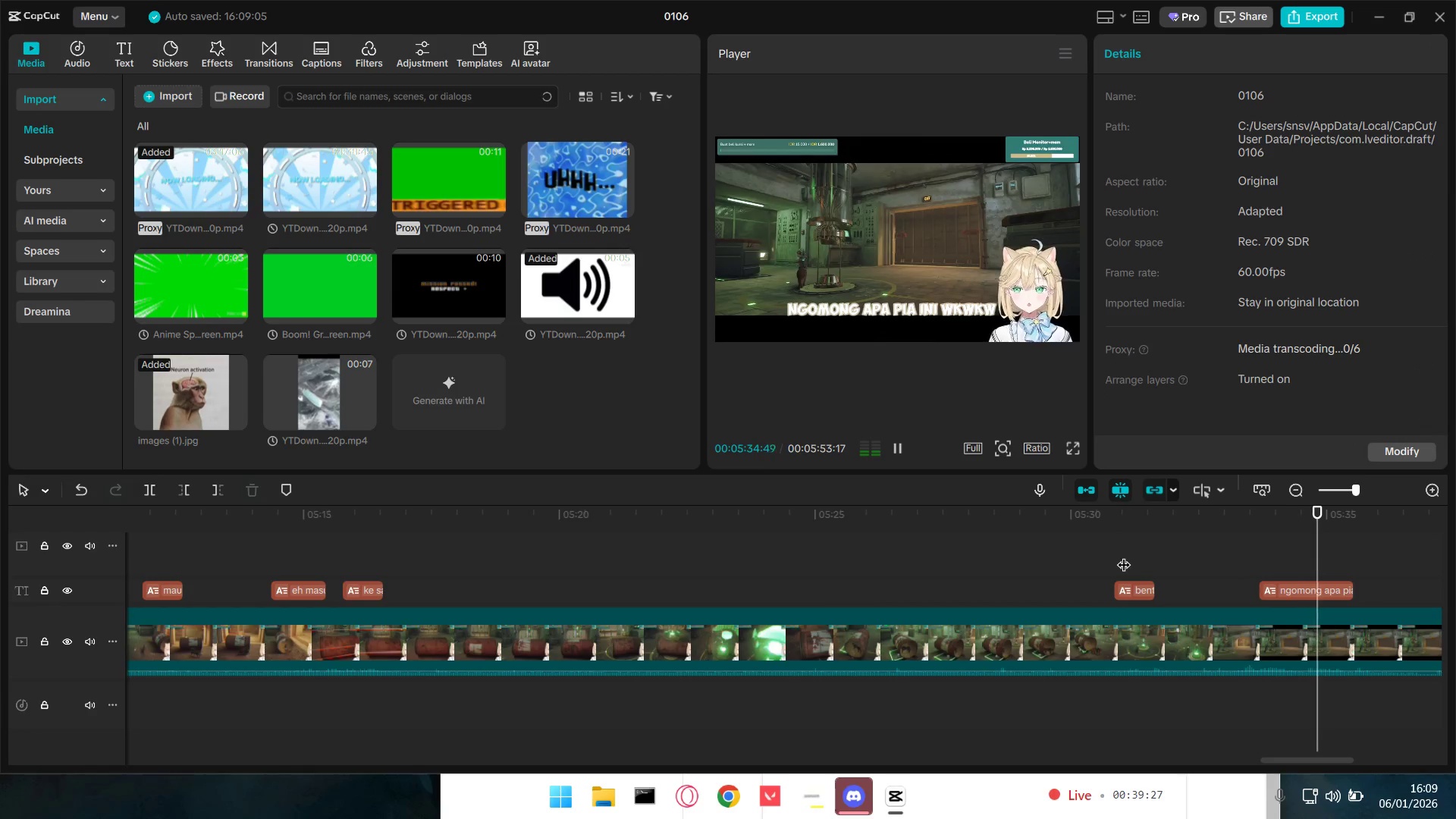 
wait(5.64)
 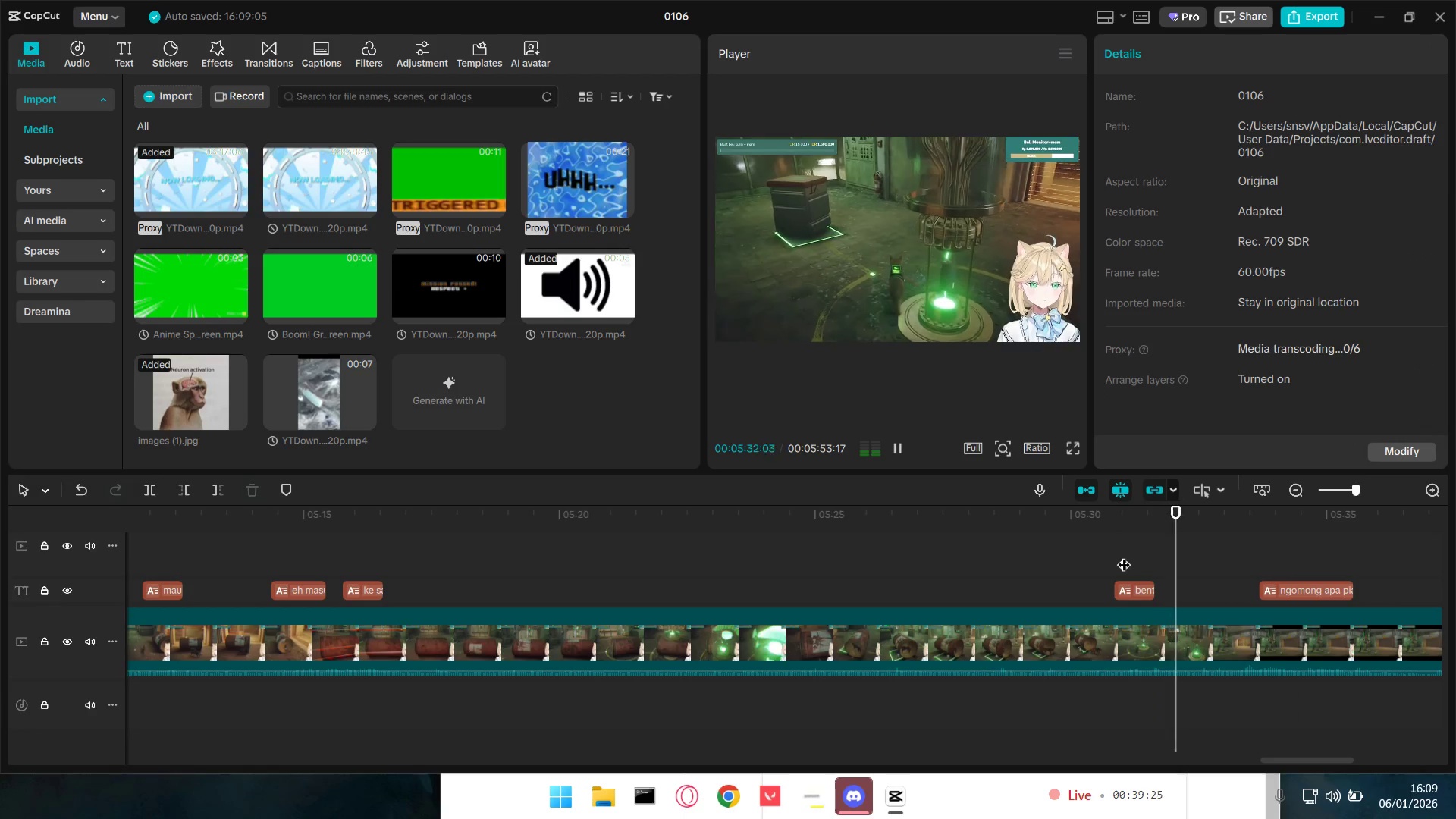 
double_click([1285, 581])
 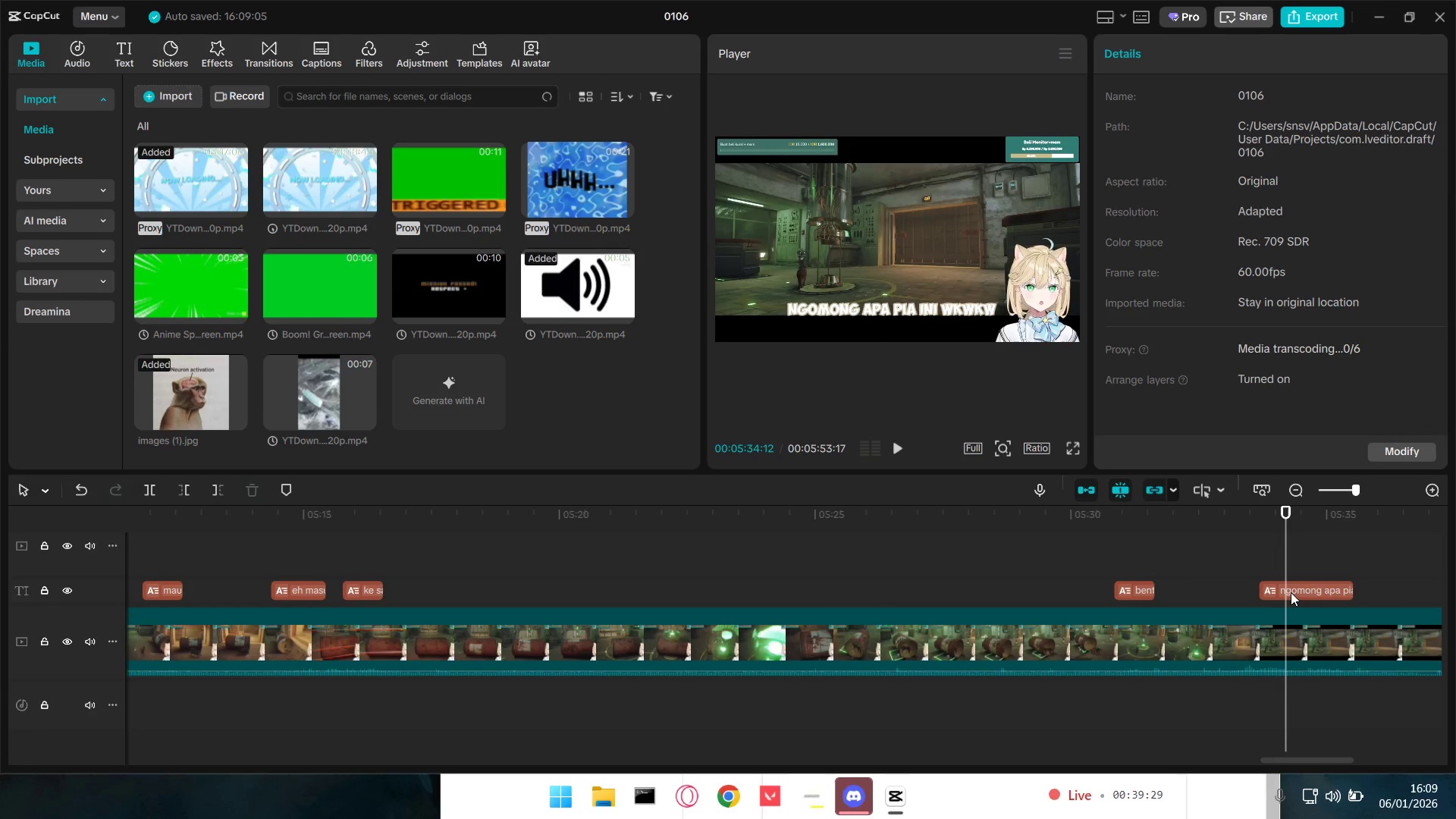 
triple_click([1291, 592])
 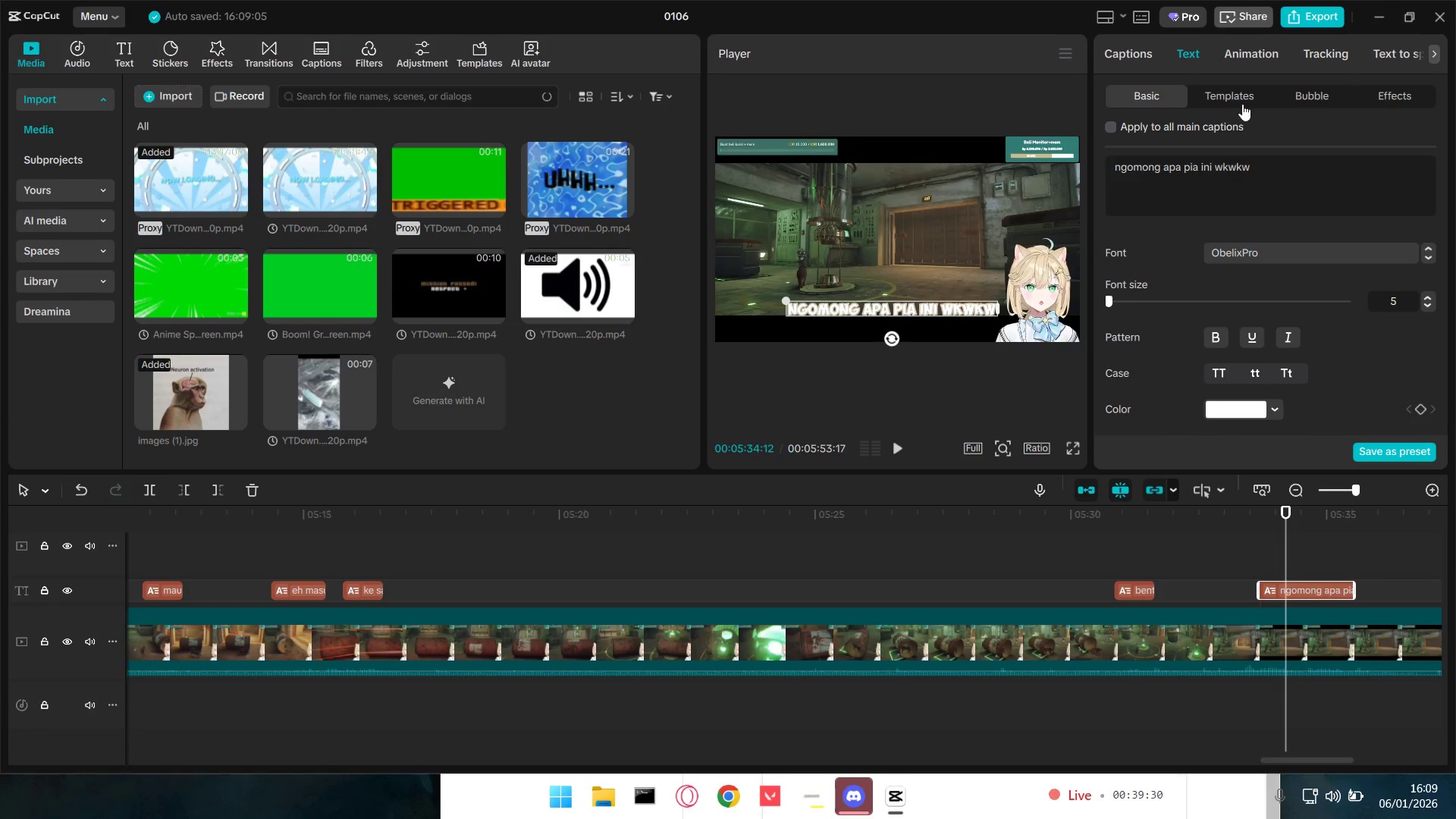 
left_click([1236, 94])
 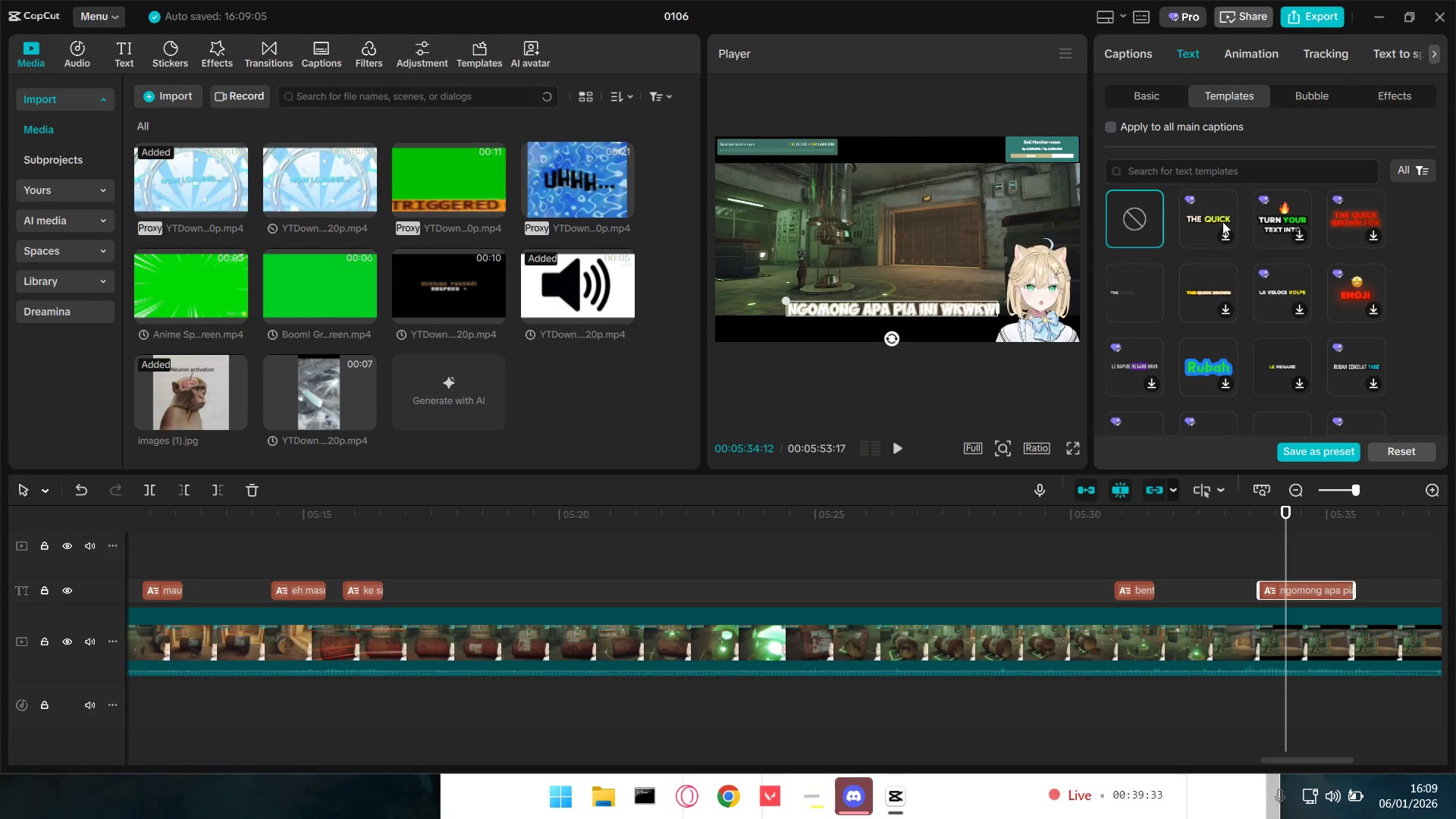 
scroll: coordinate [1282, 340], scroll_direction: down, amount: 3.0
 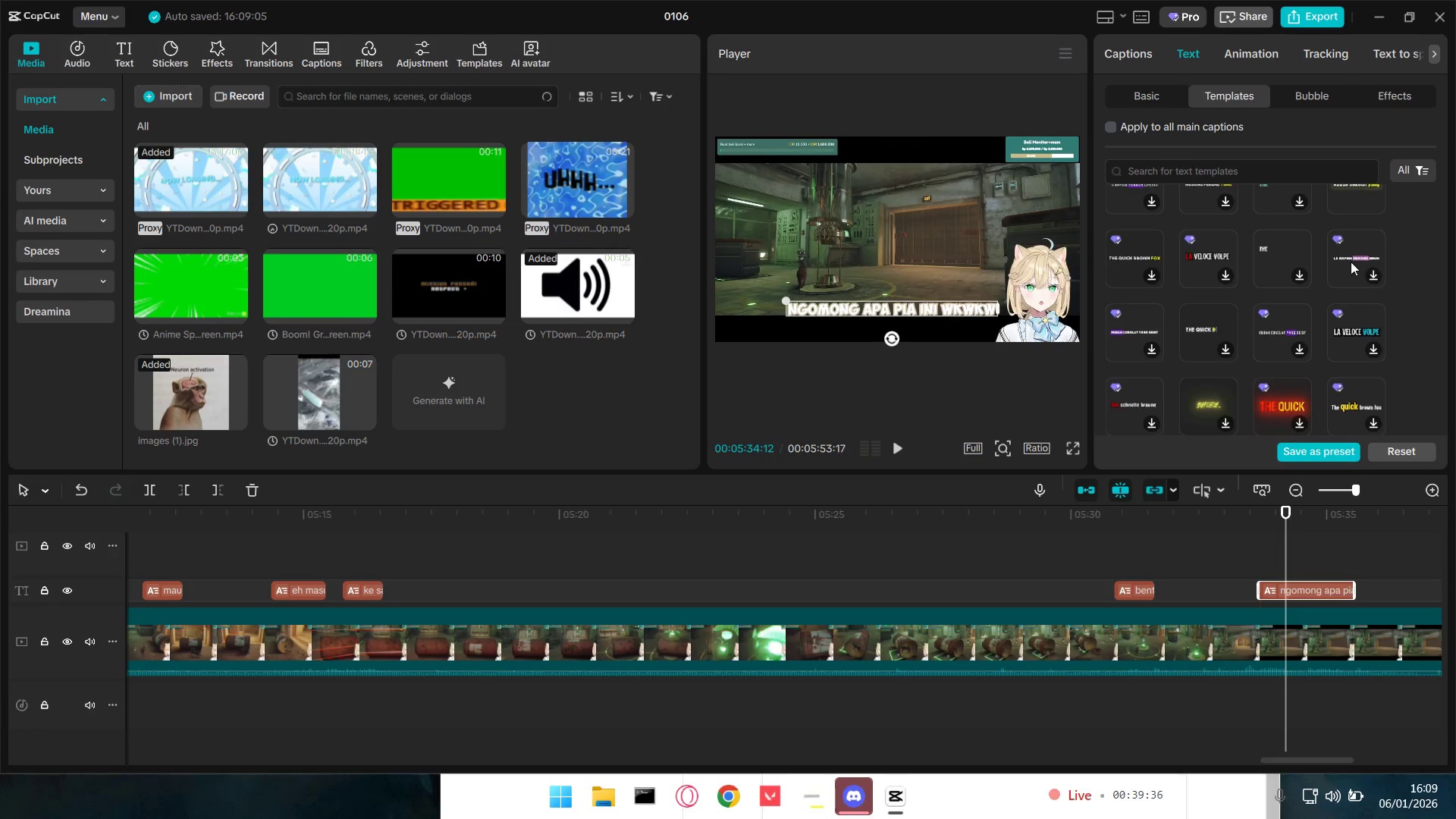 
left_click([1258, 53])
 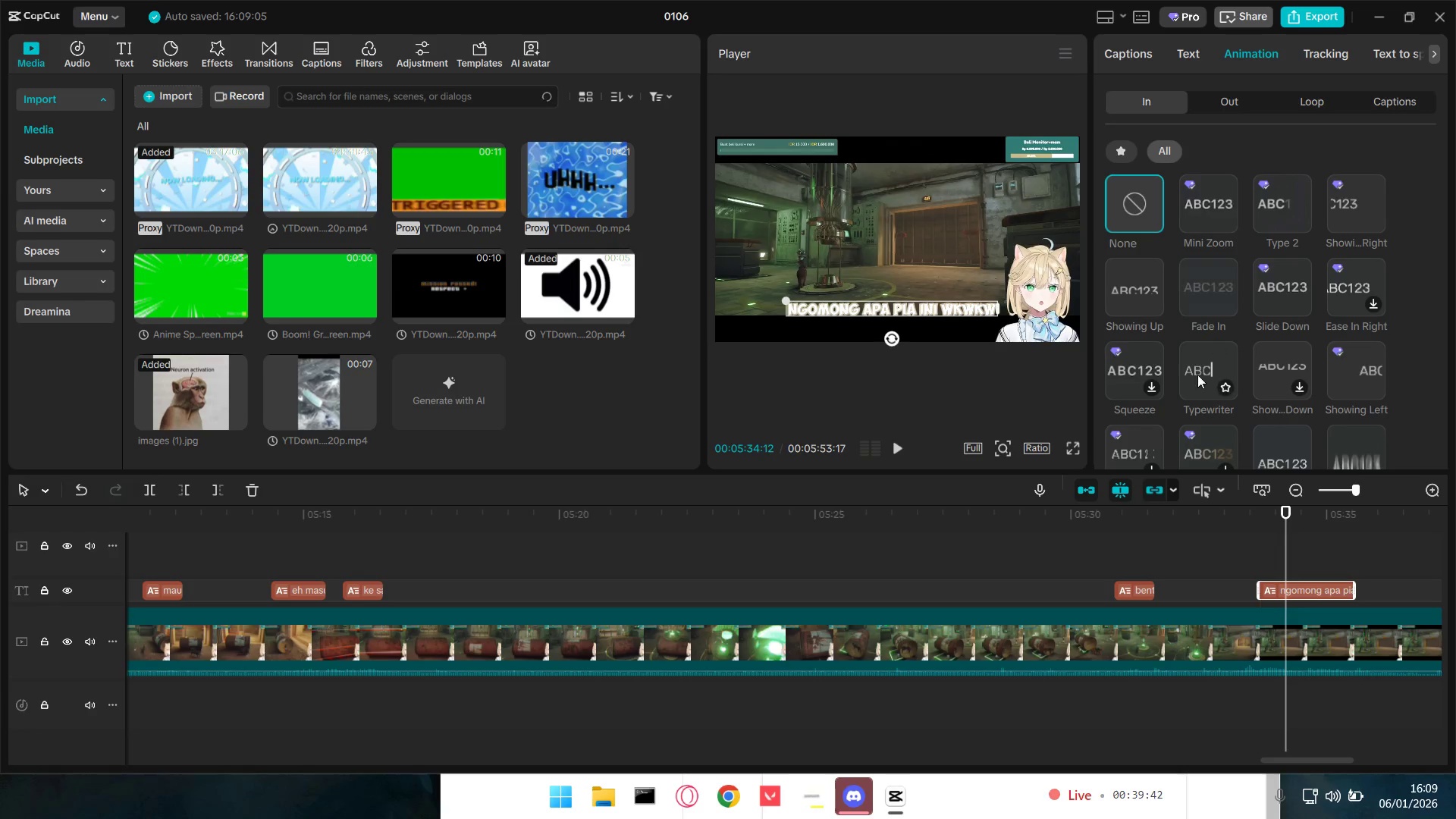 
wait(6.83)
 